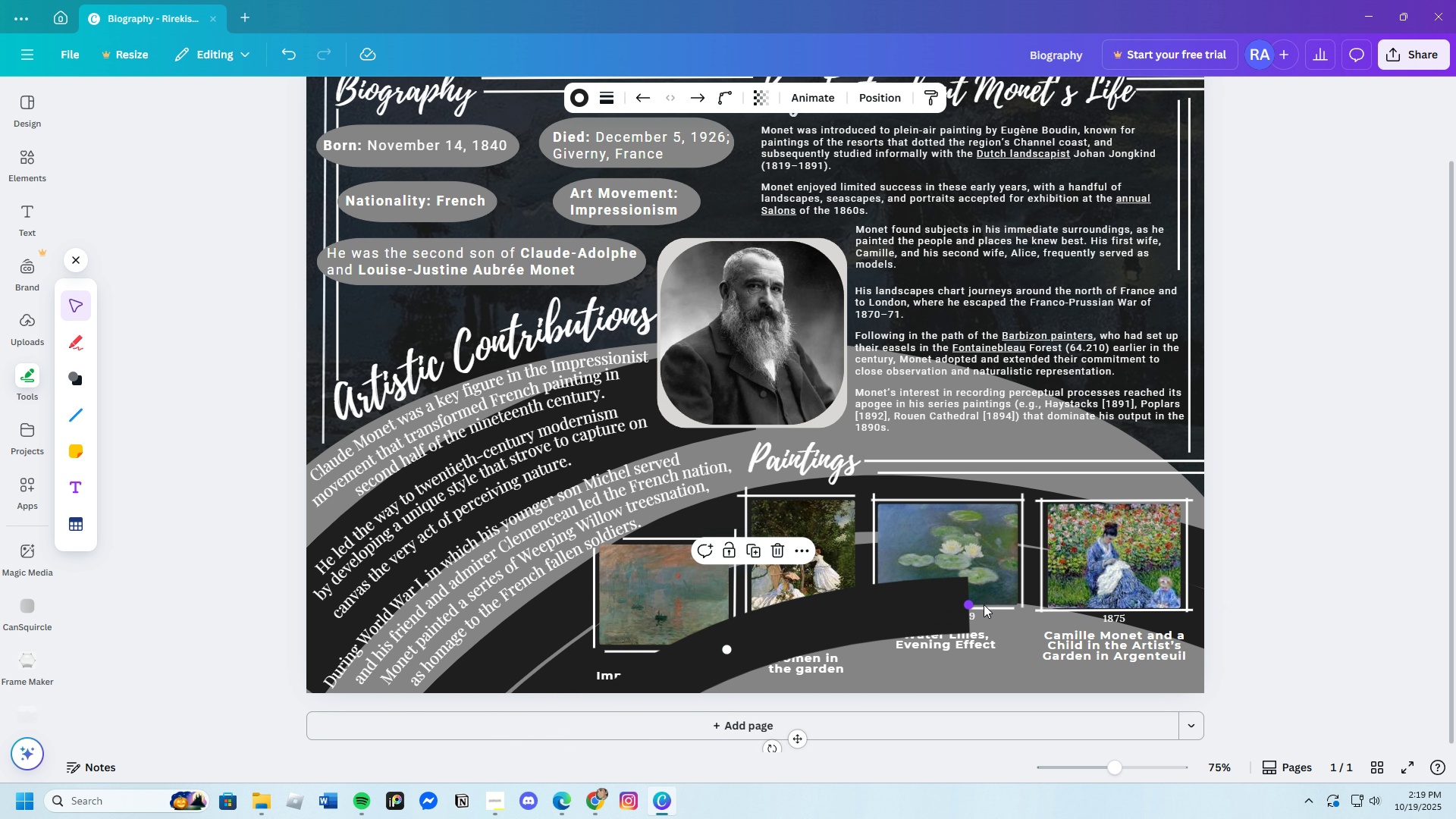 
left_click_drag(start_coordinate=[968, 604], to_coordinate=[1222, 668])
 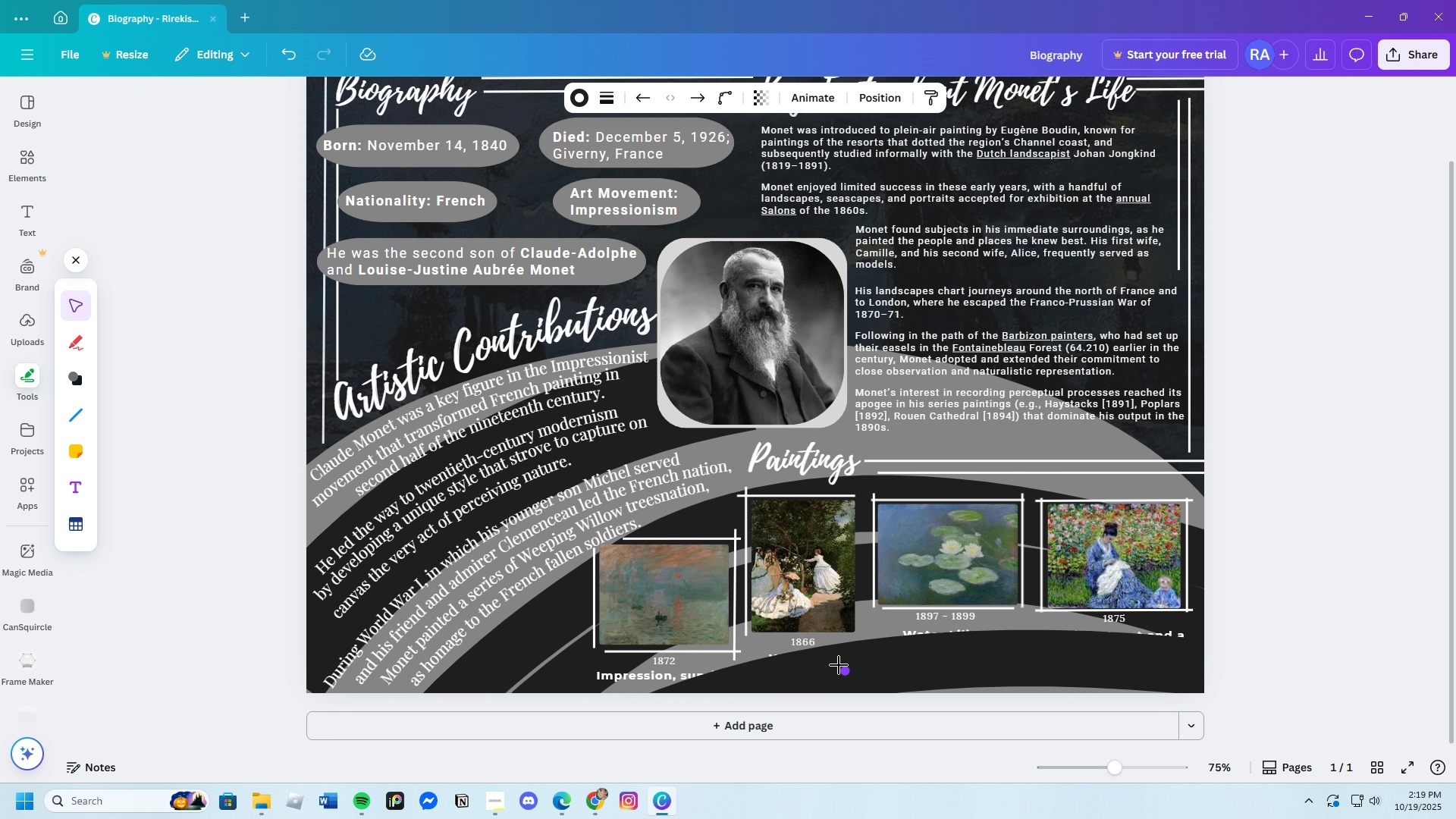 
left_click_drag(start_coordinate=[850, 676], to_coordinate=[834, 618])
 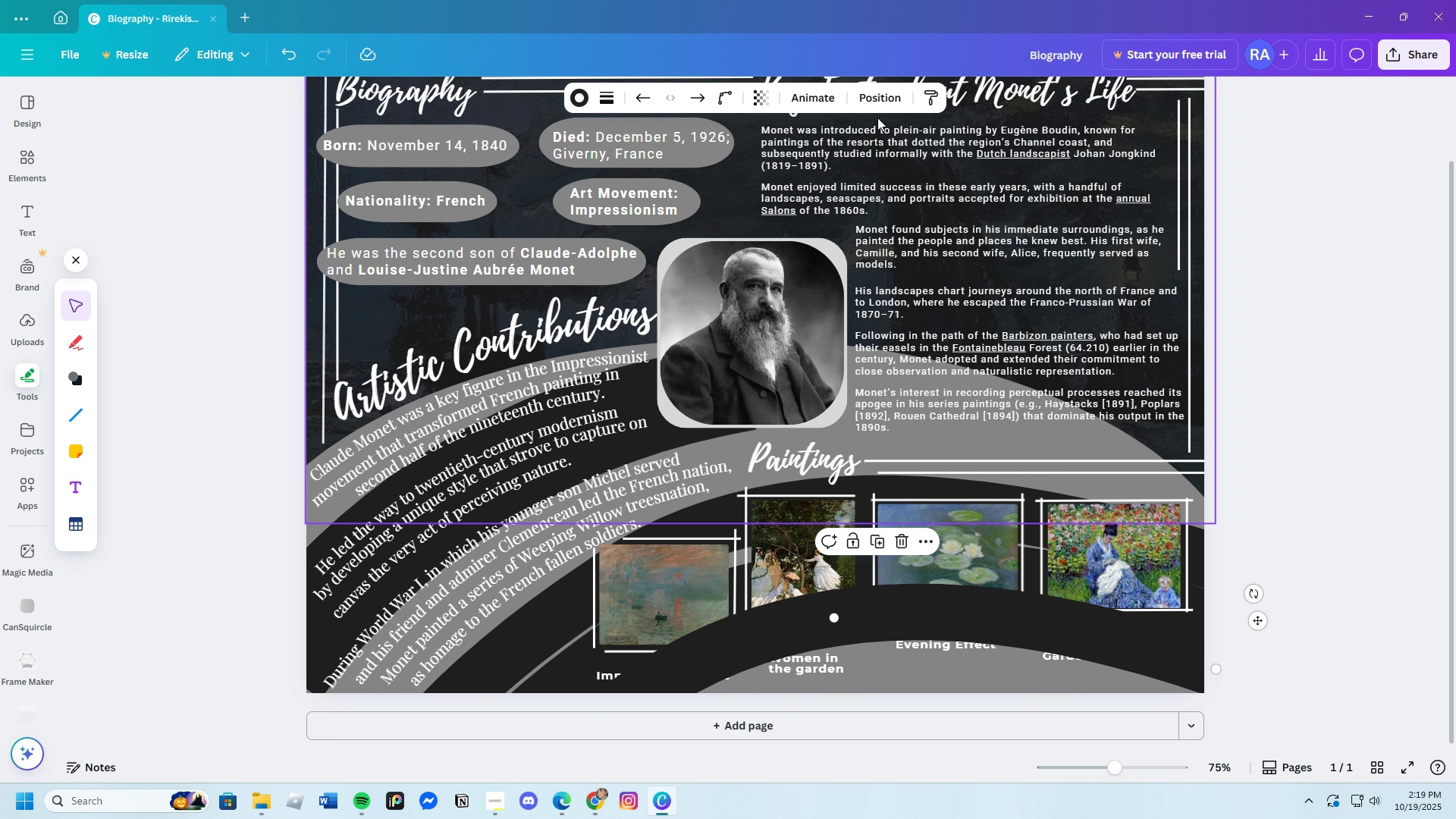 
left_click([882, 100])
 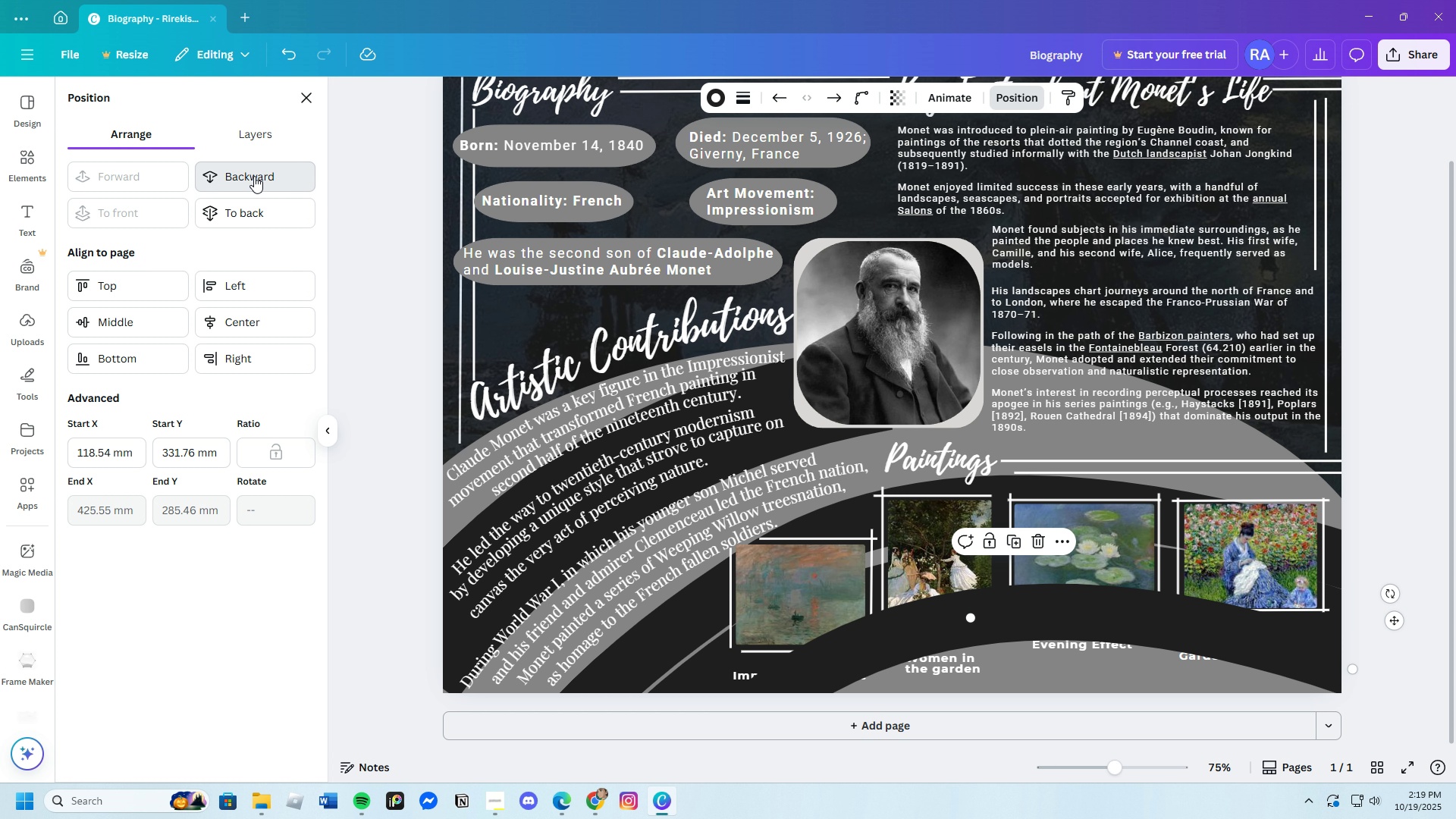 
double_click([254, 176])
 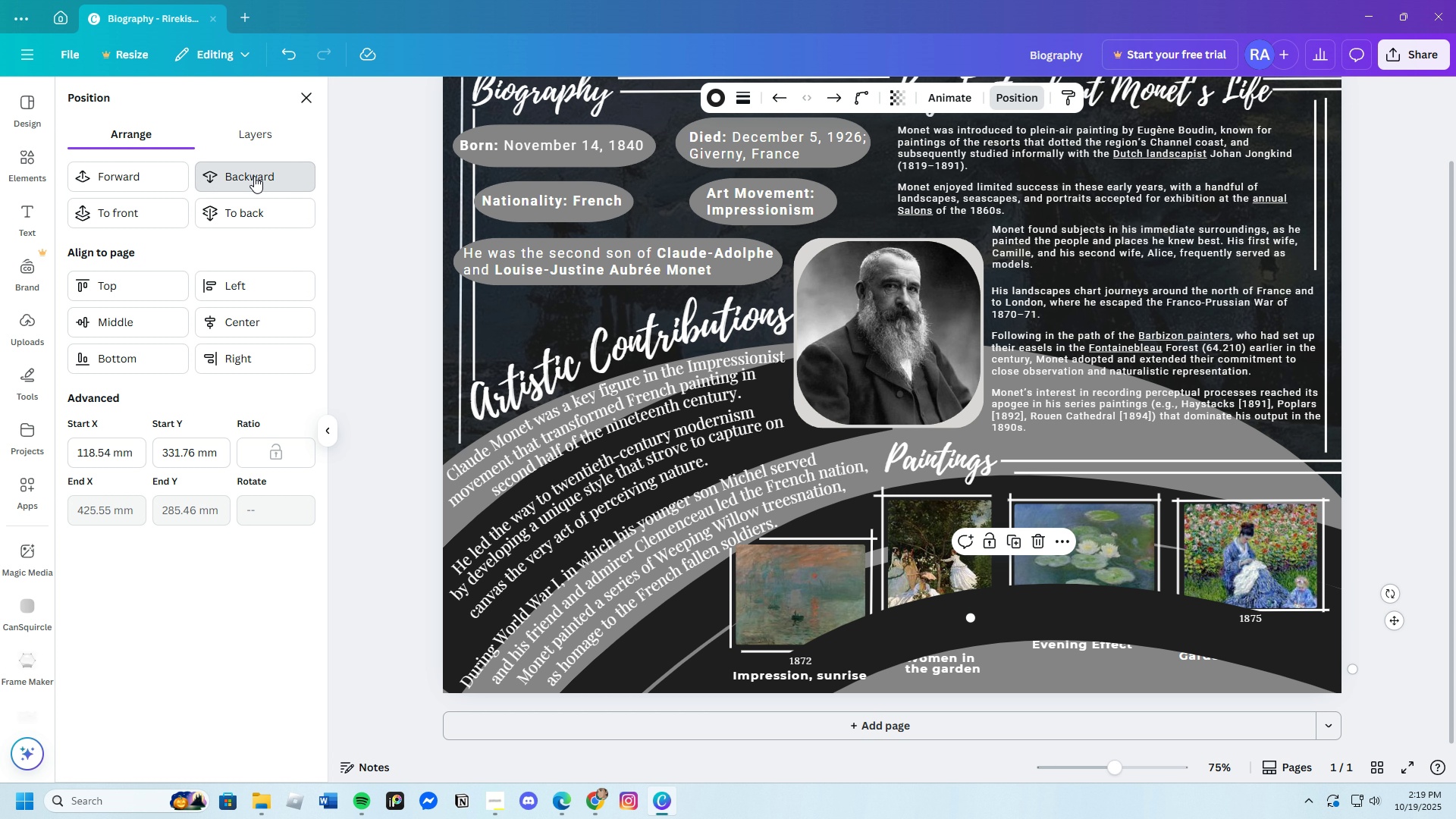 
triple_click([254, 176])
 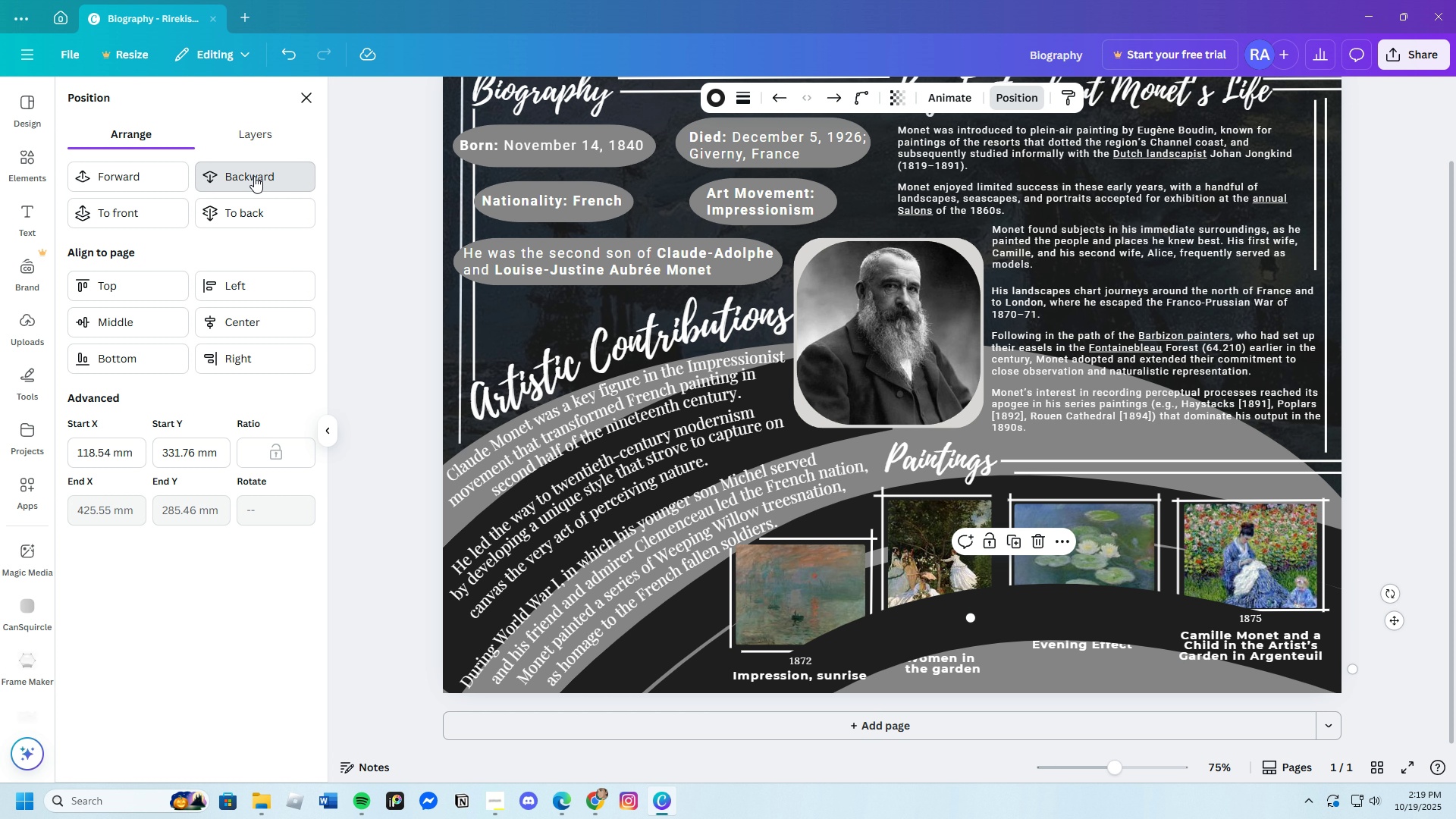 
triple_click([254, 176])
 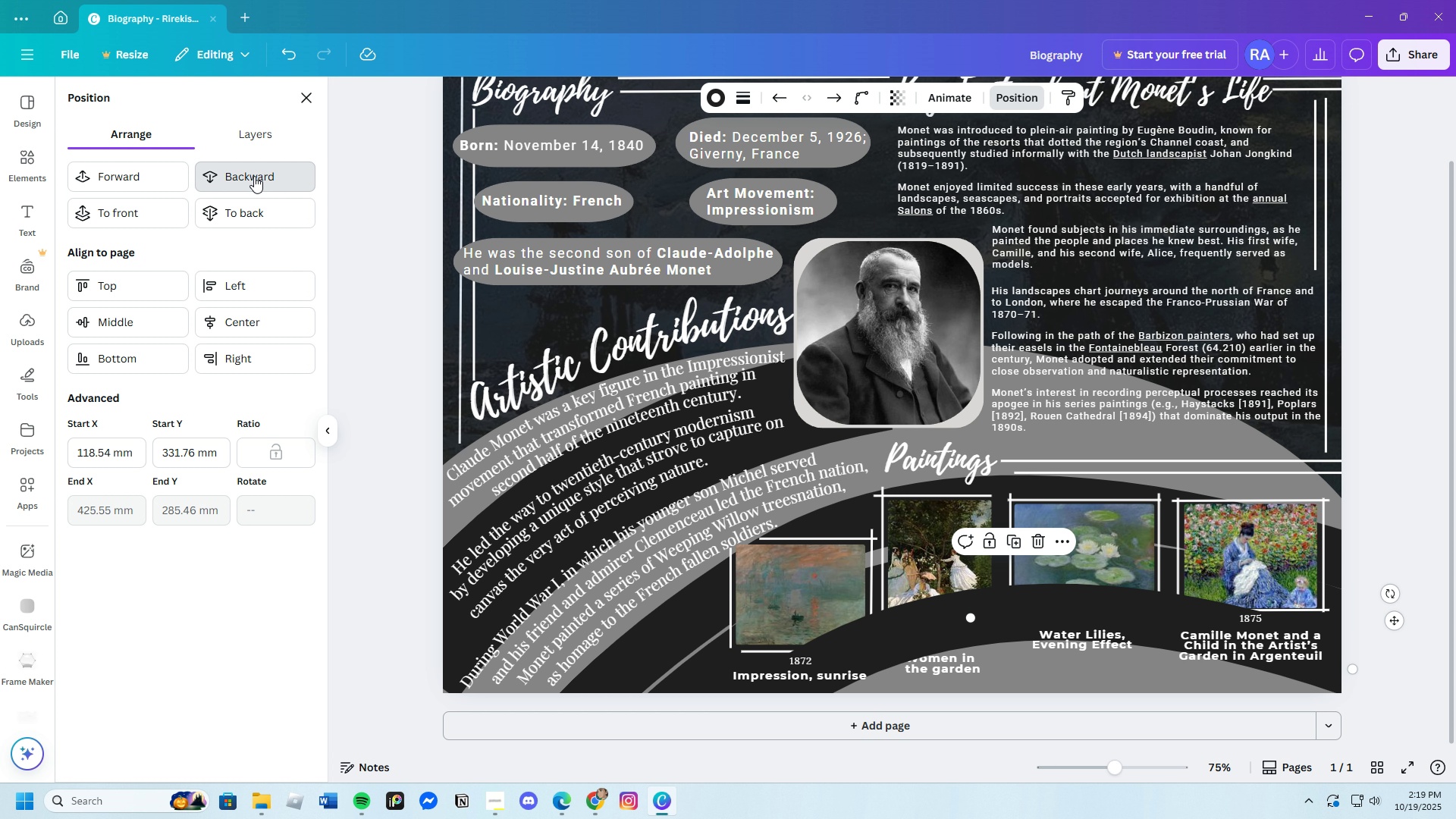 
triple_click([254, 176])
 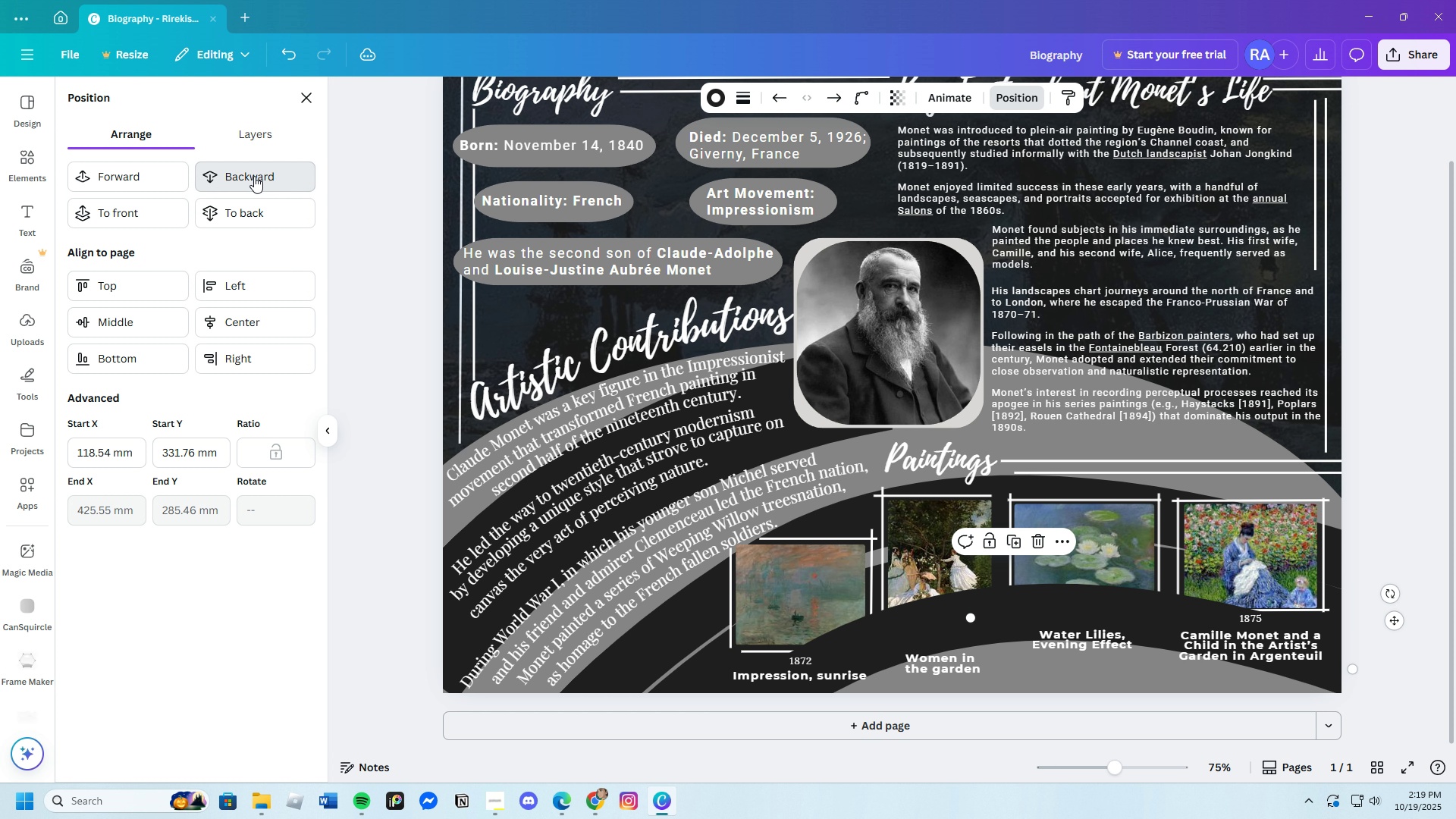 
triple_click([254, 176])
 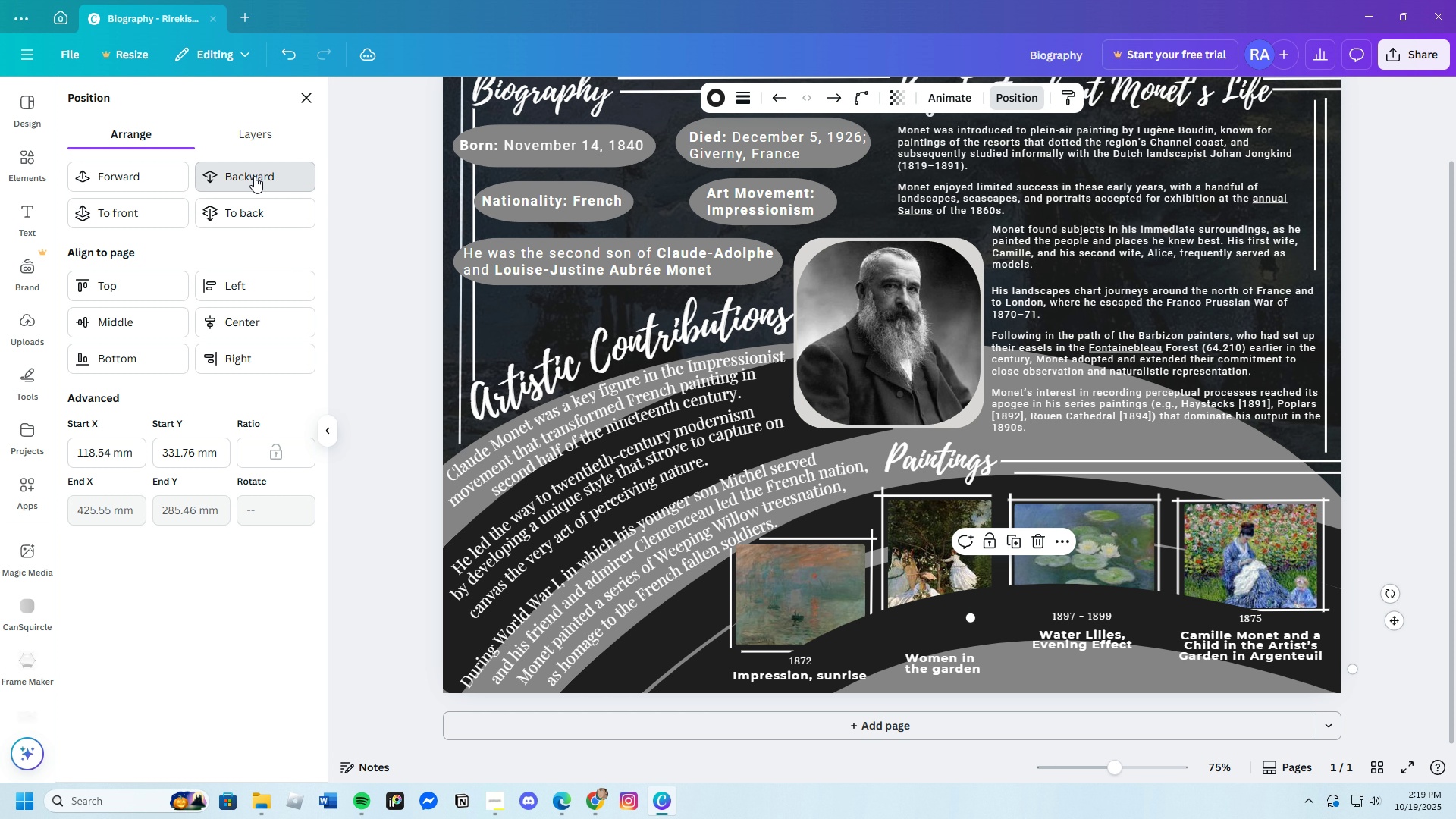 
triple_click([254, 176])
 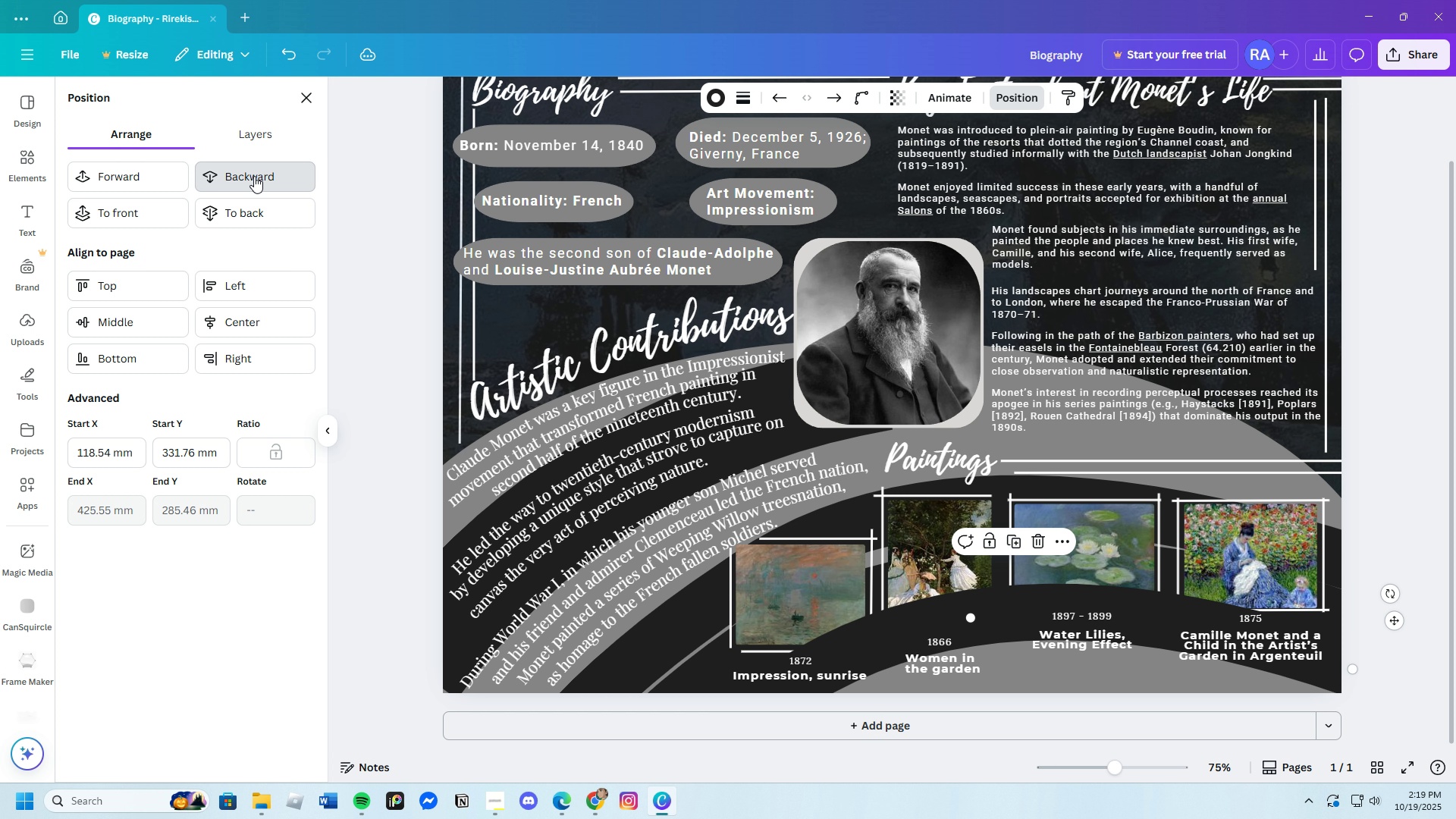 
triple_click([254, 176])
 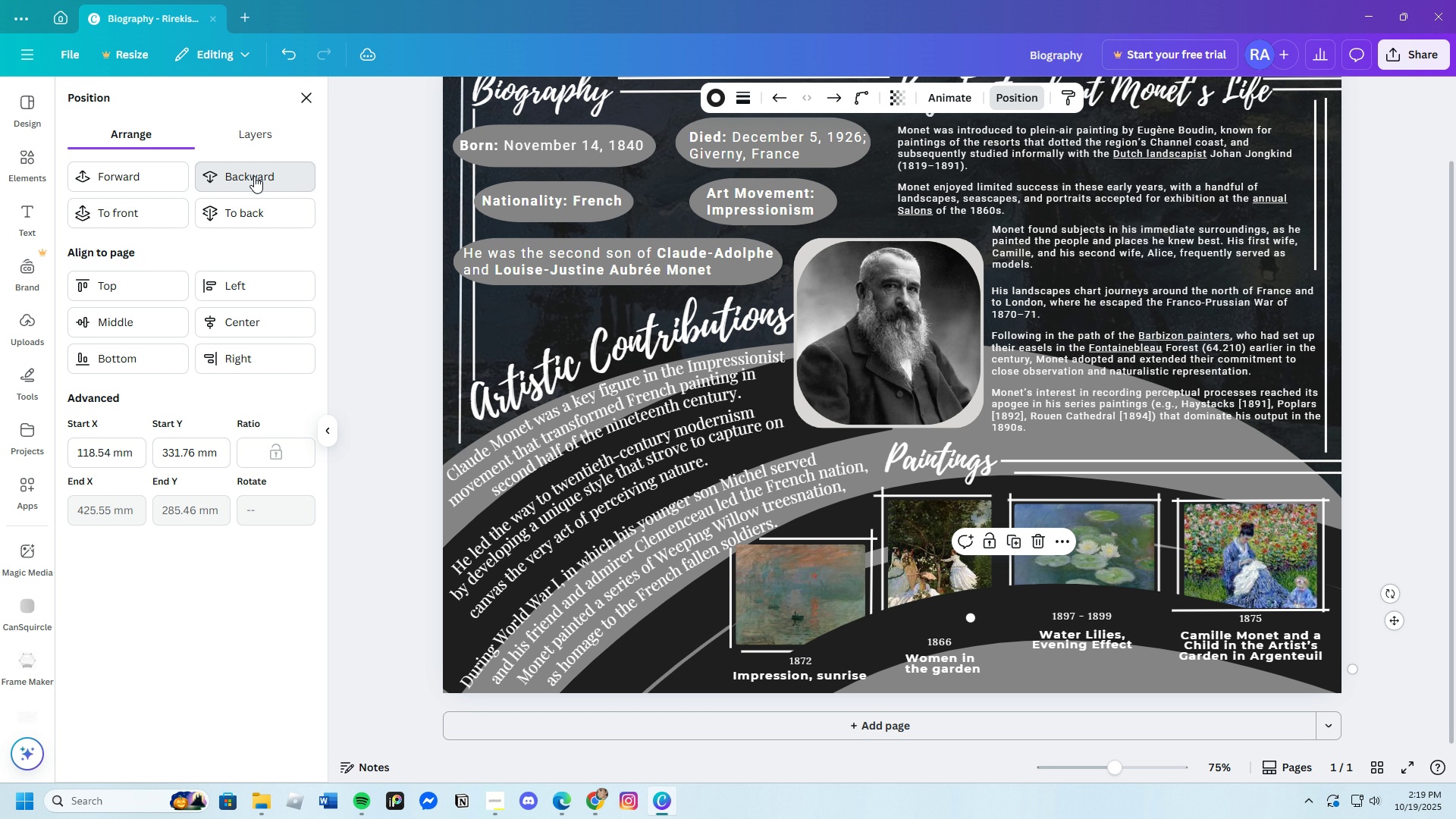 
triple_click([254, 176])
 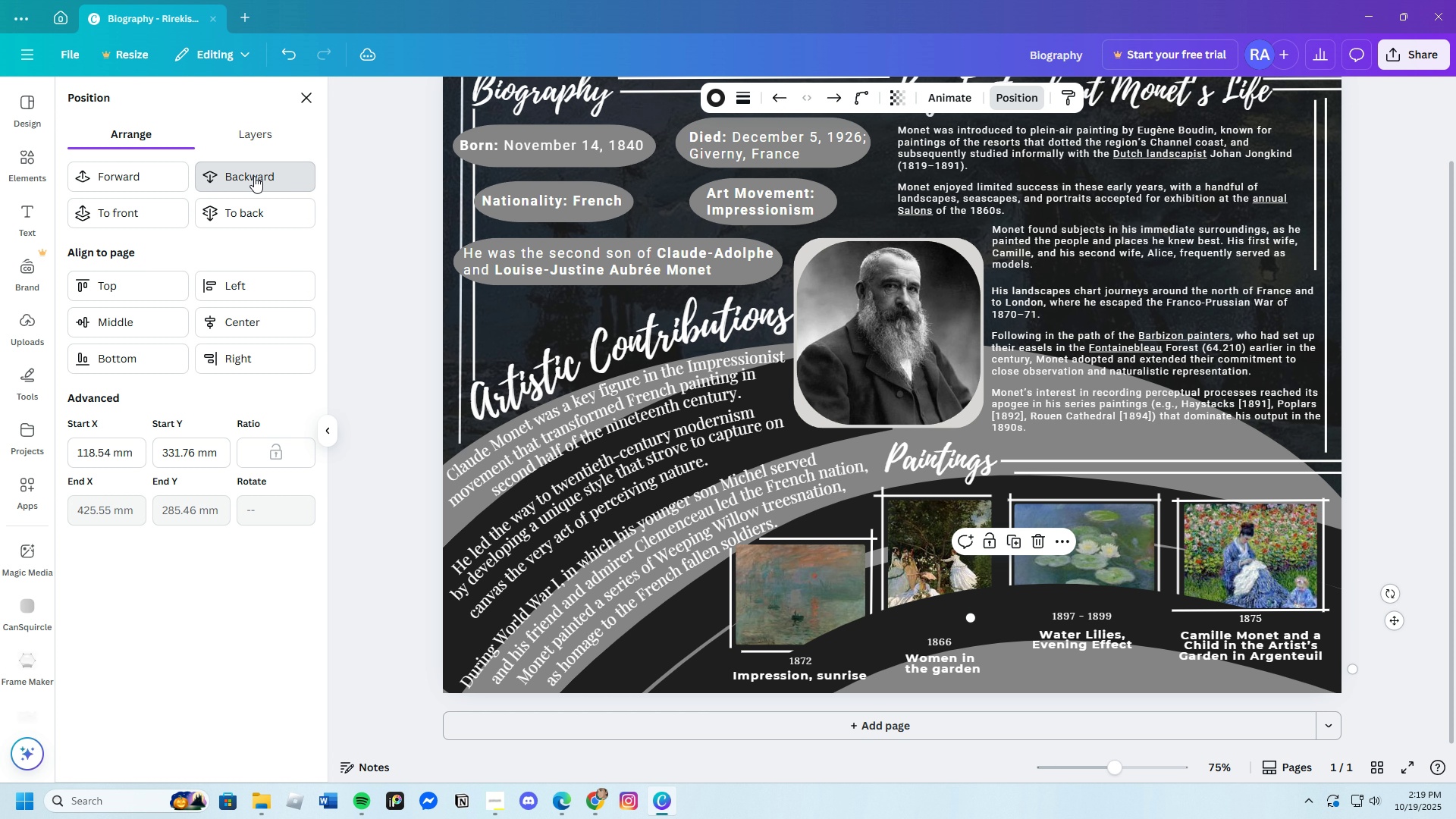 
triple_click([254, 176])
 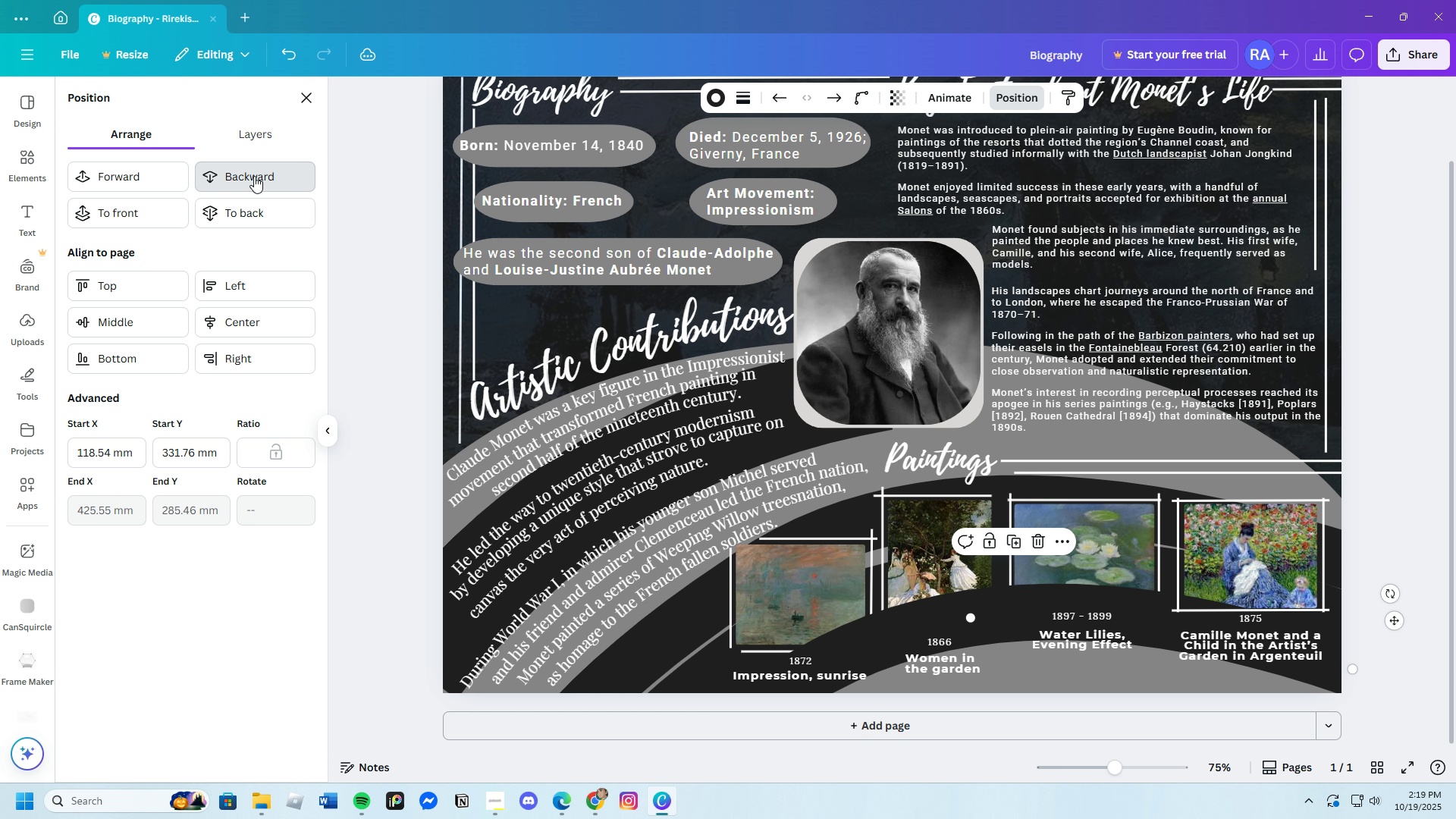 
triple_click([254, 176])
 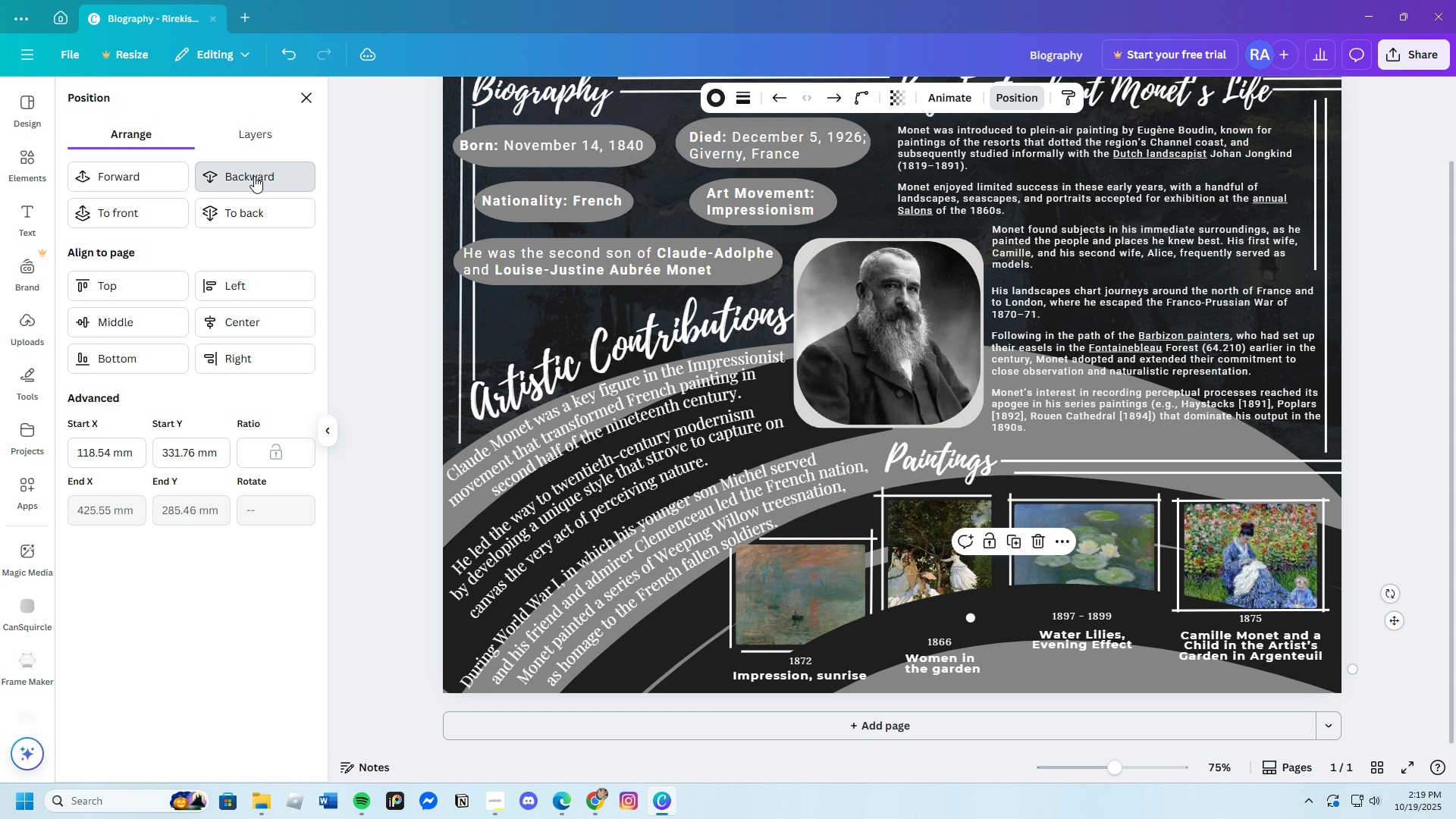 
triple_click([254, 176])
 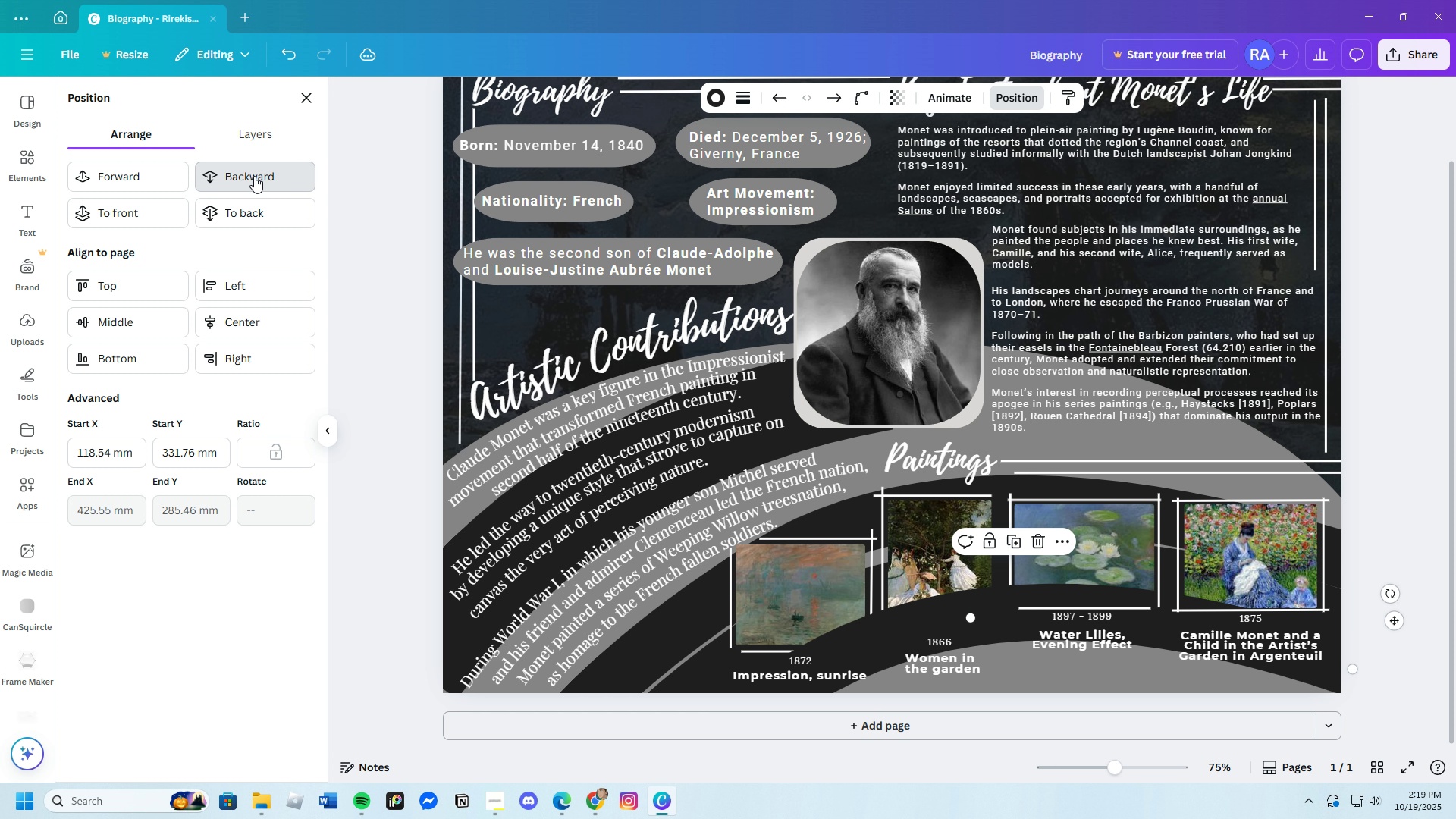 
triple_click([254, 176])
 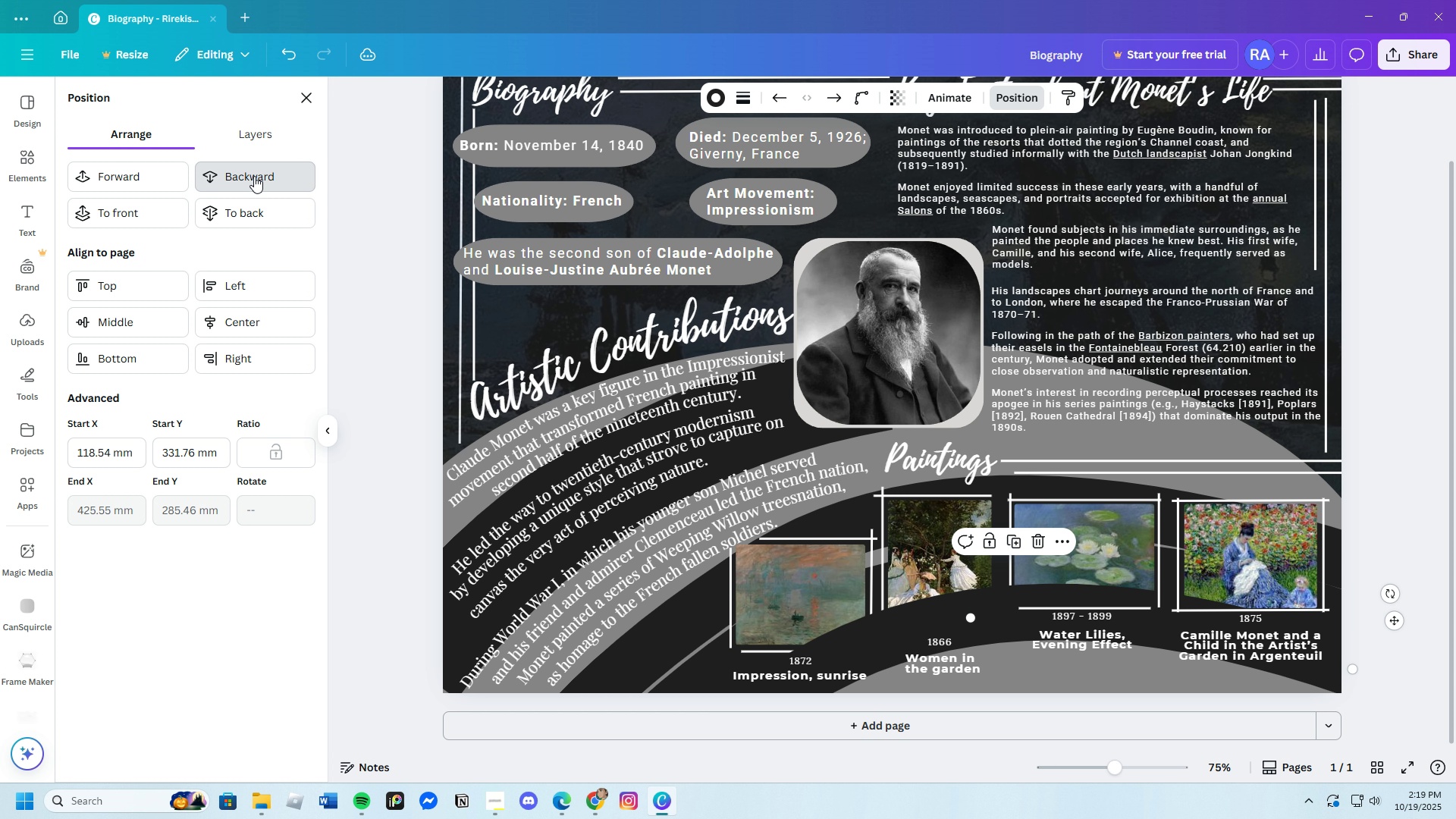 
triple_click([254, 176])
 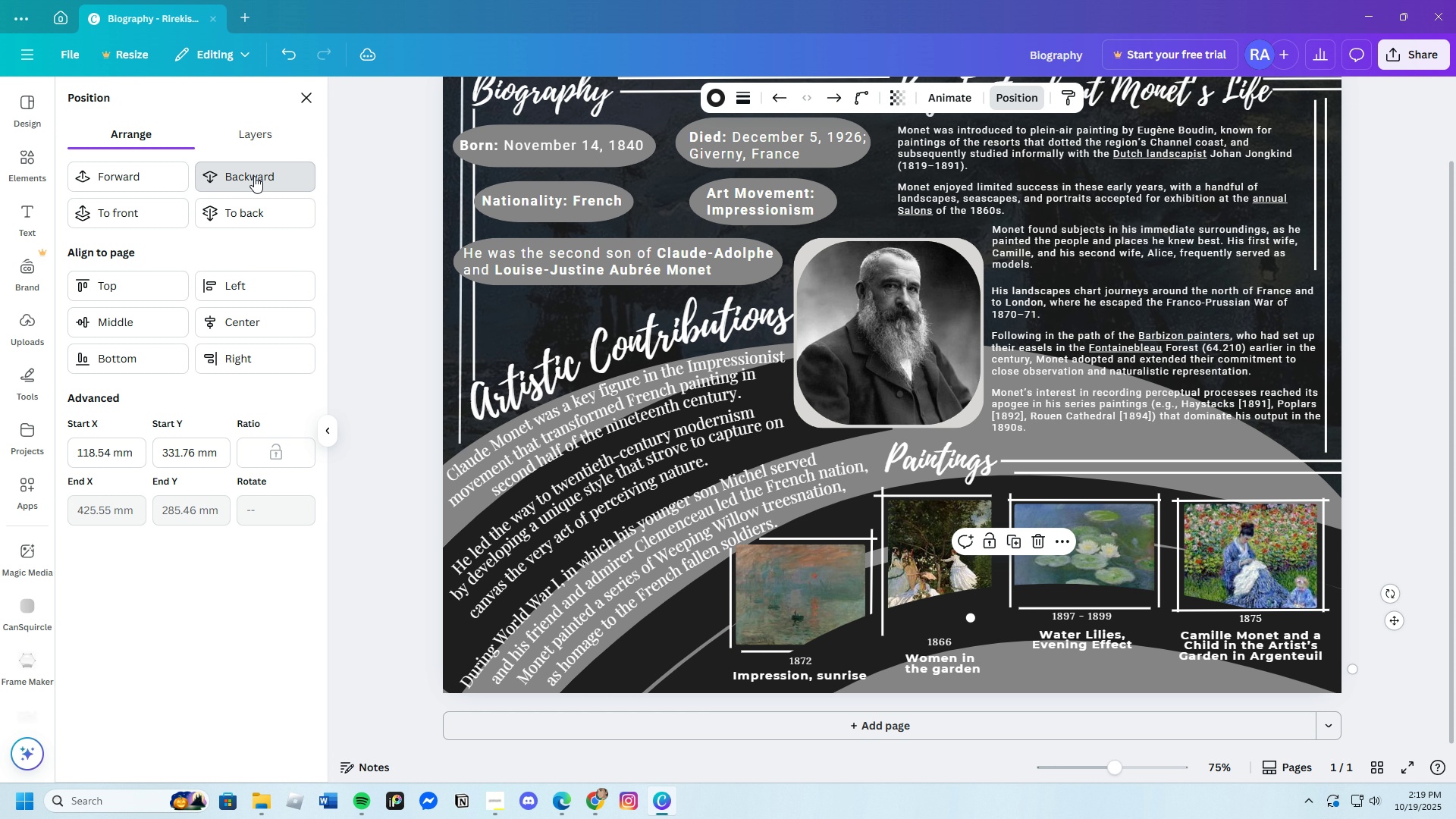 
triple_click([254, 176])
 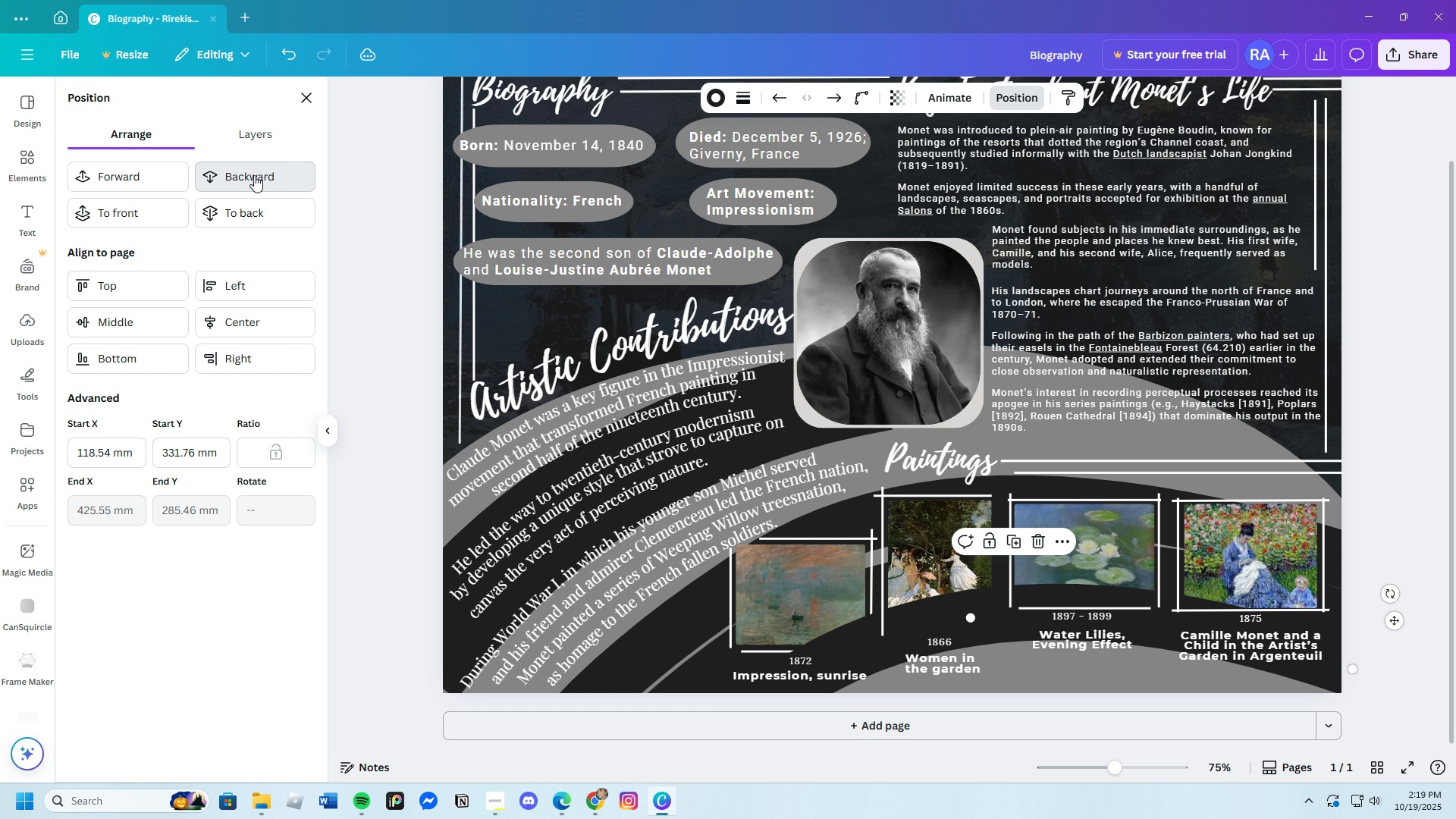 
triple_click([254, 176])
 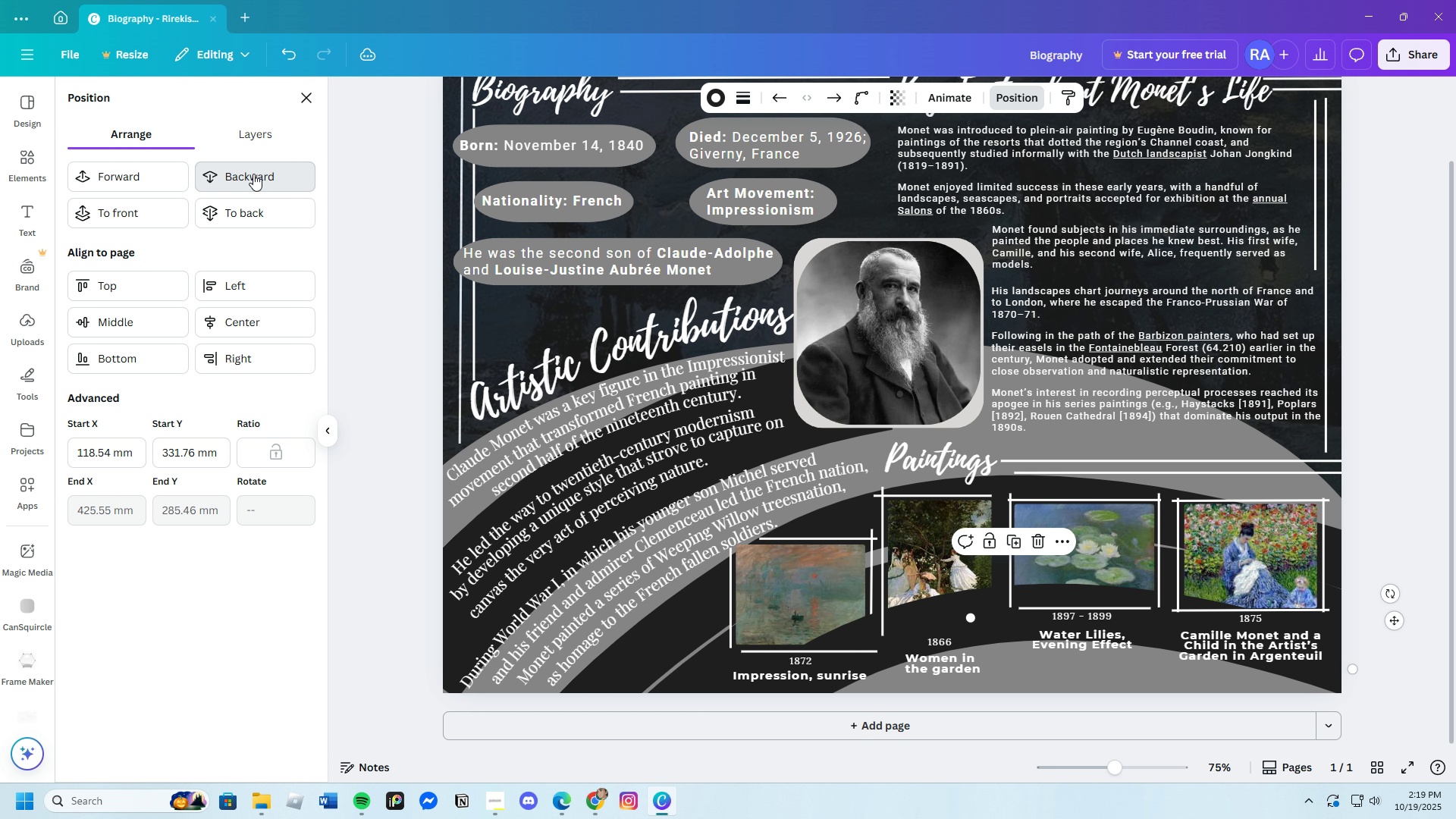 
triple_click([254, 175])
 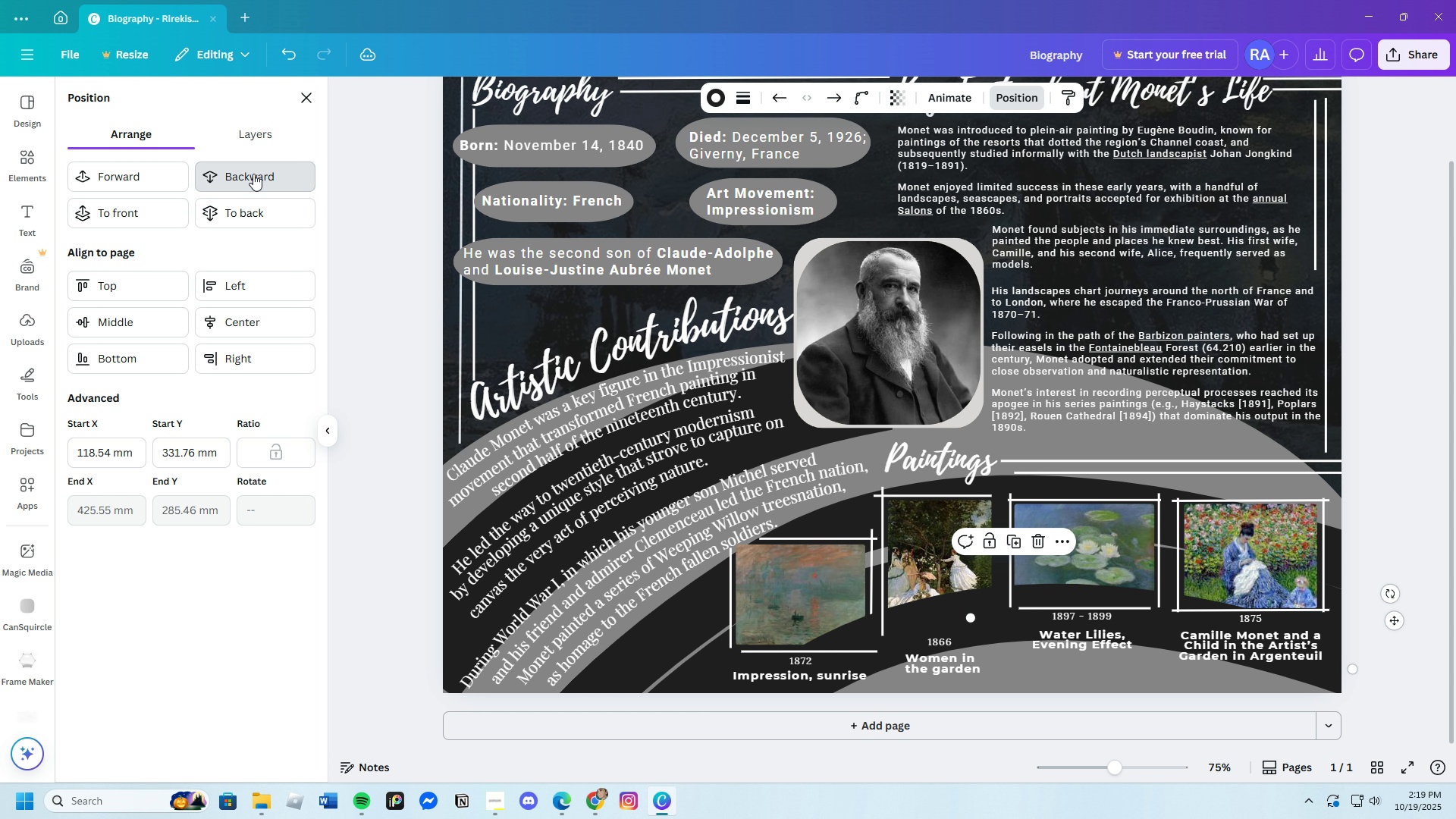 
triple_click([253, 174])
 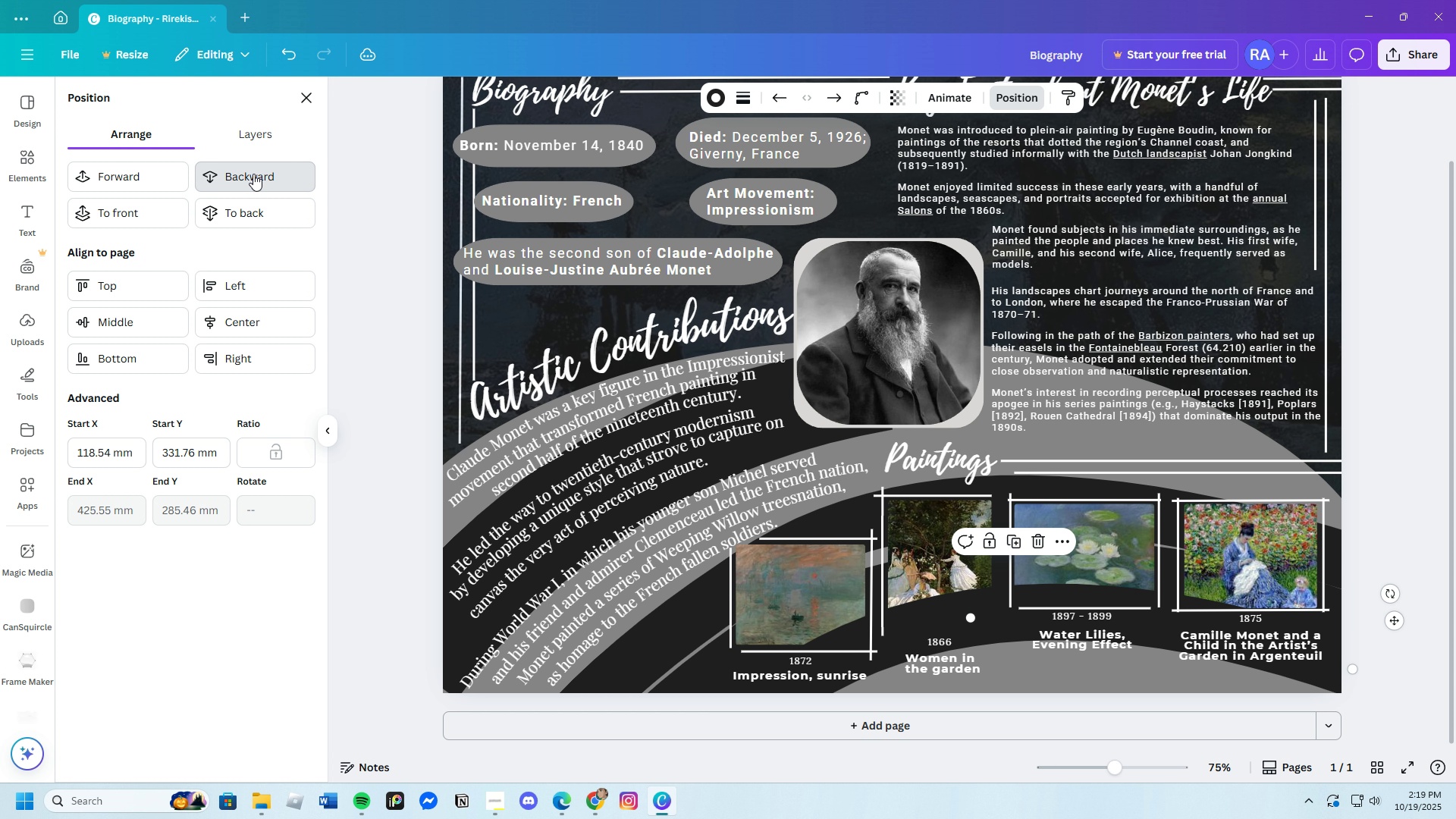 
triple_click([253, 174])
 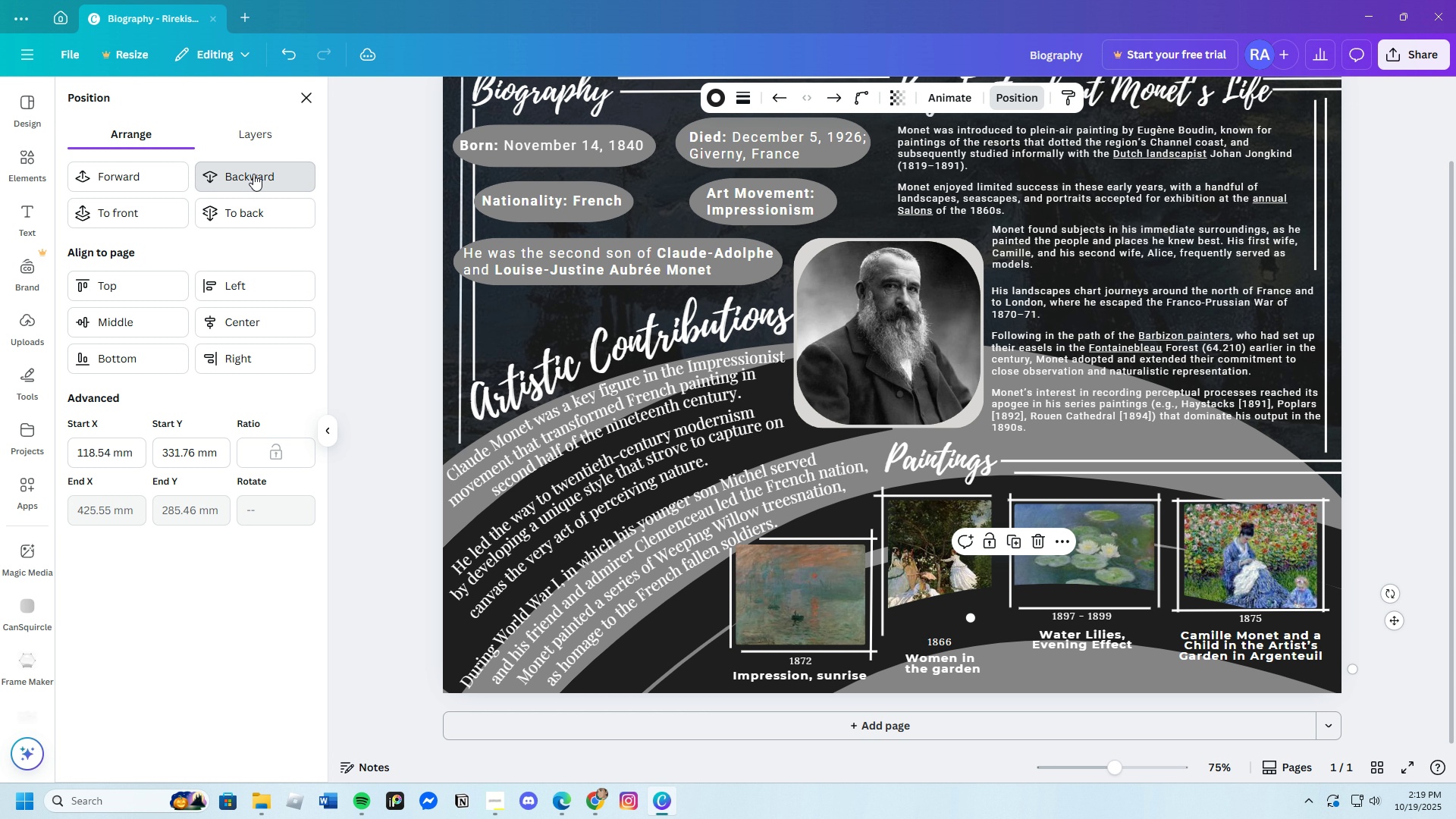 
triple_click([253, 174])
 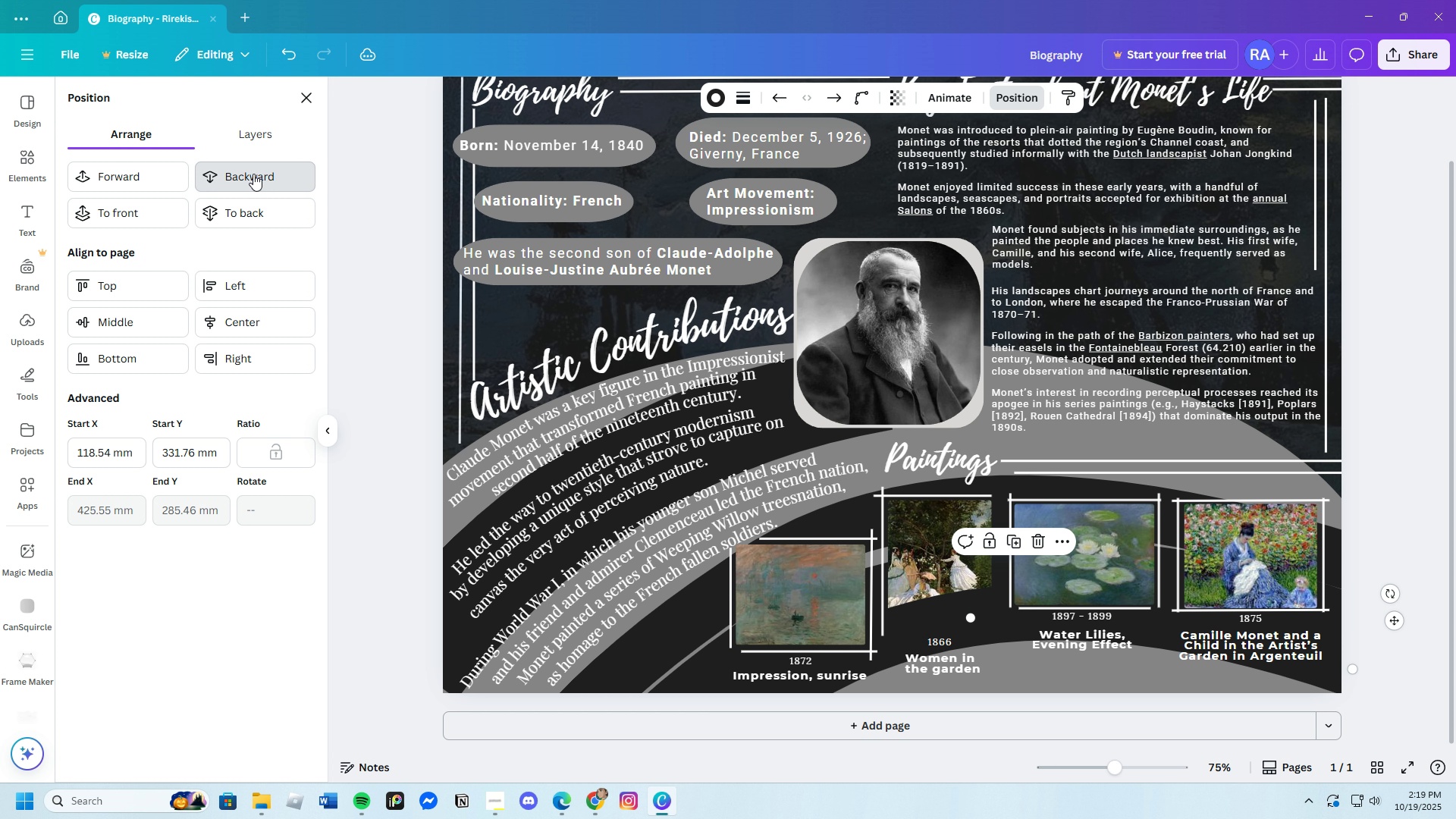 
triple_click([253, 174])
 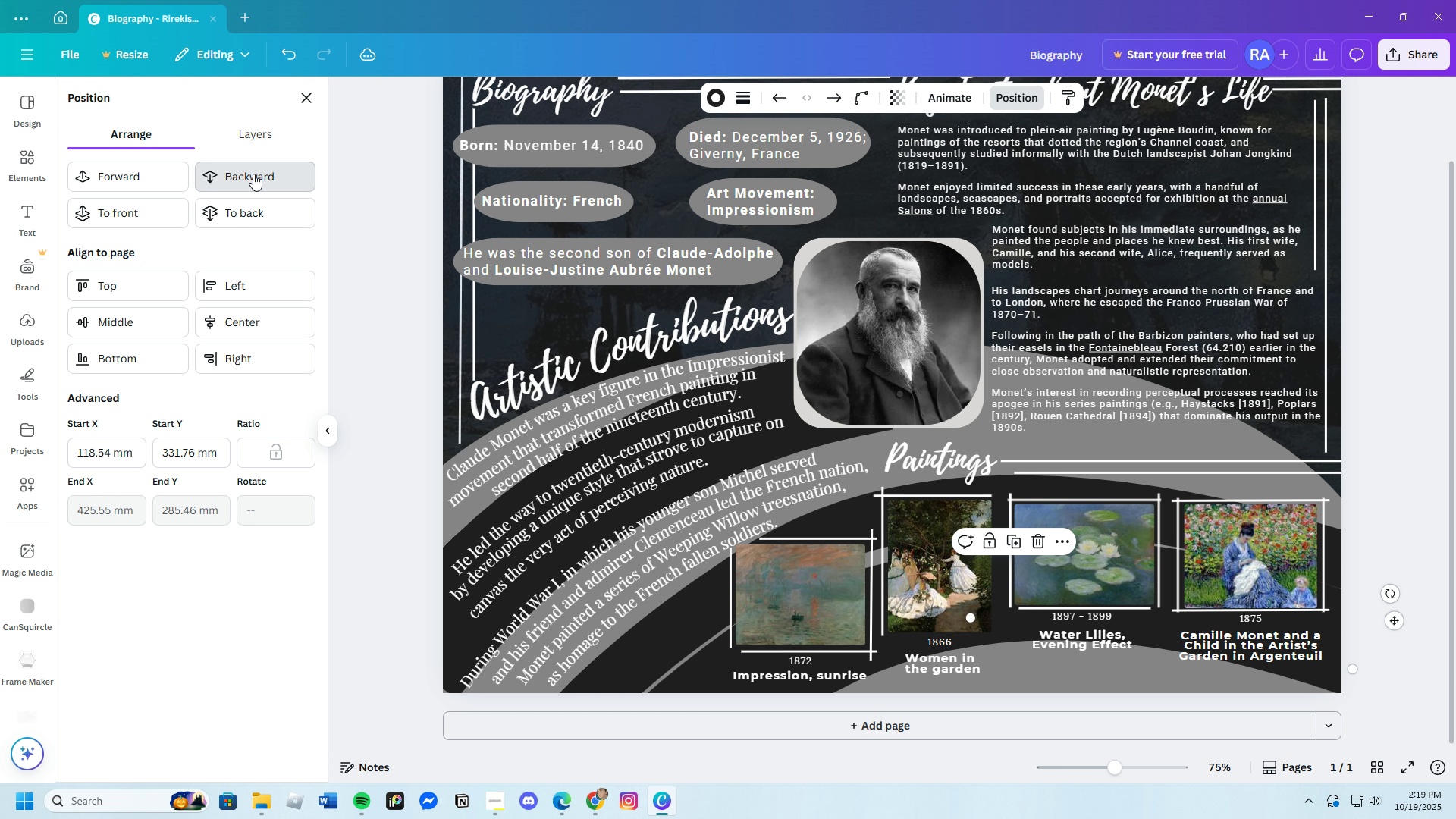 
triple_click([253, 174])
 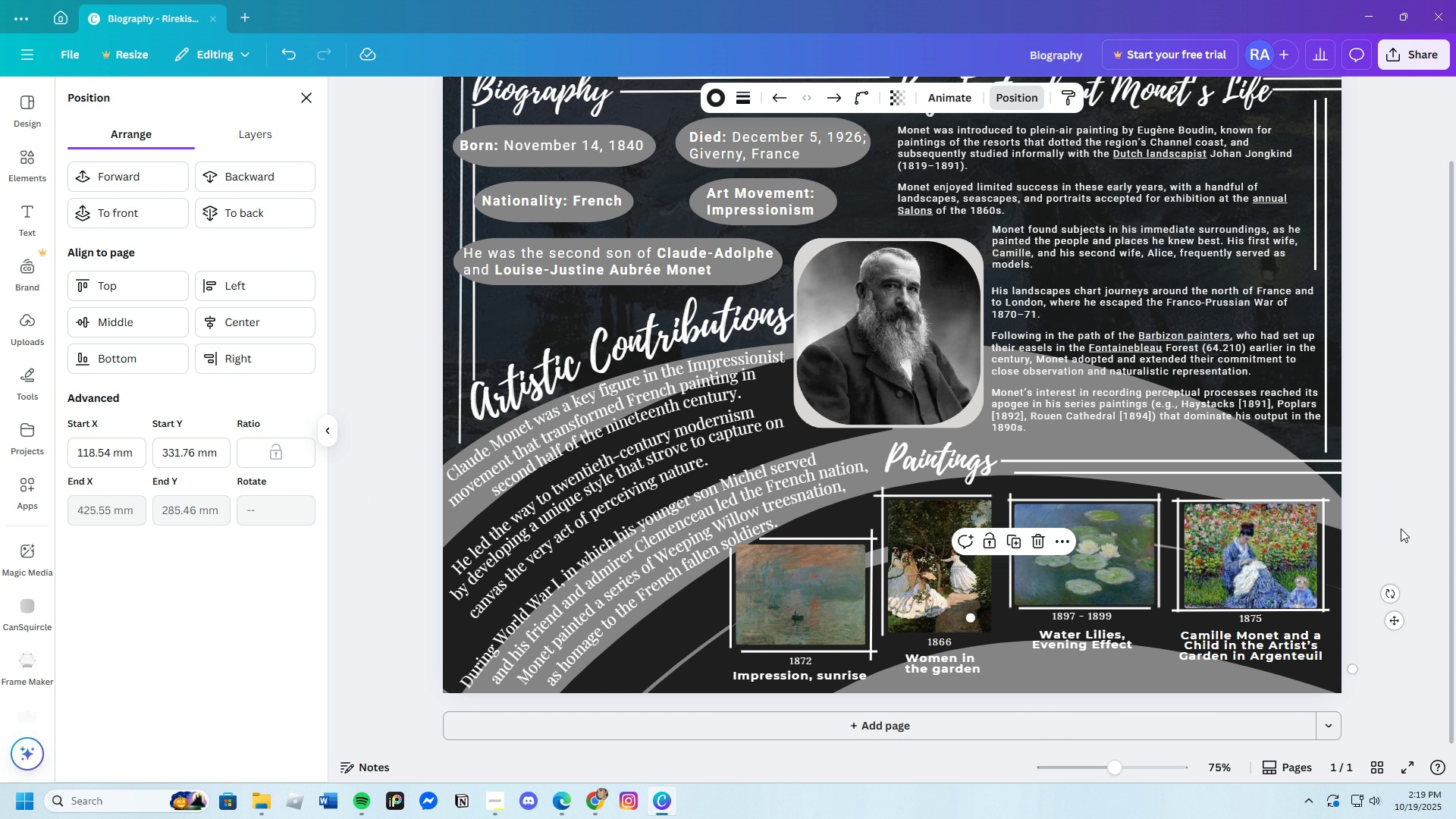 
double_click([1401, 523])
 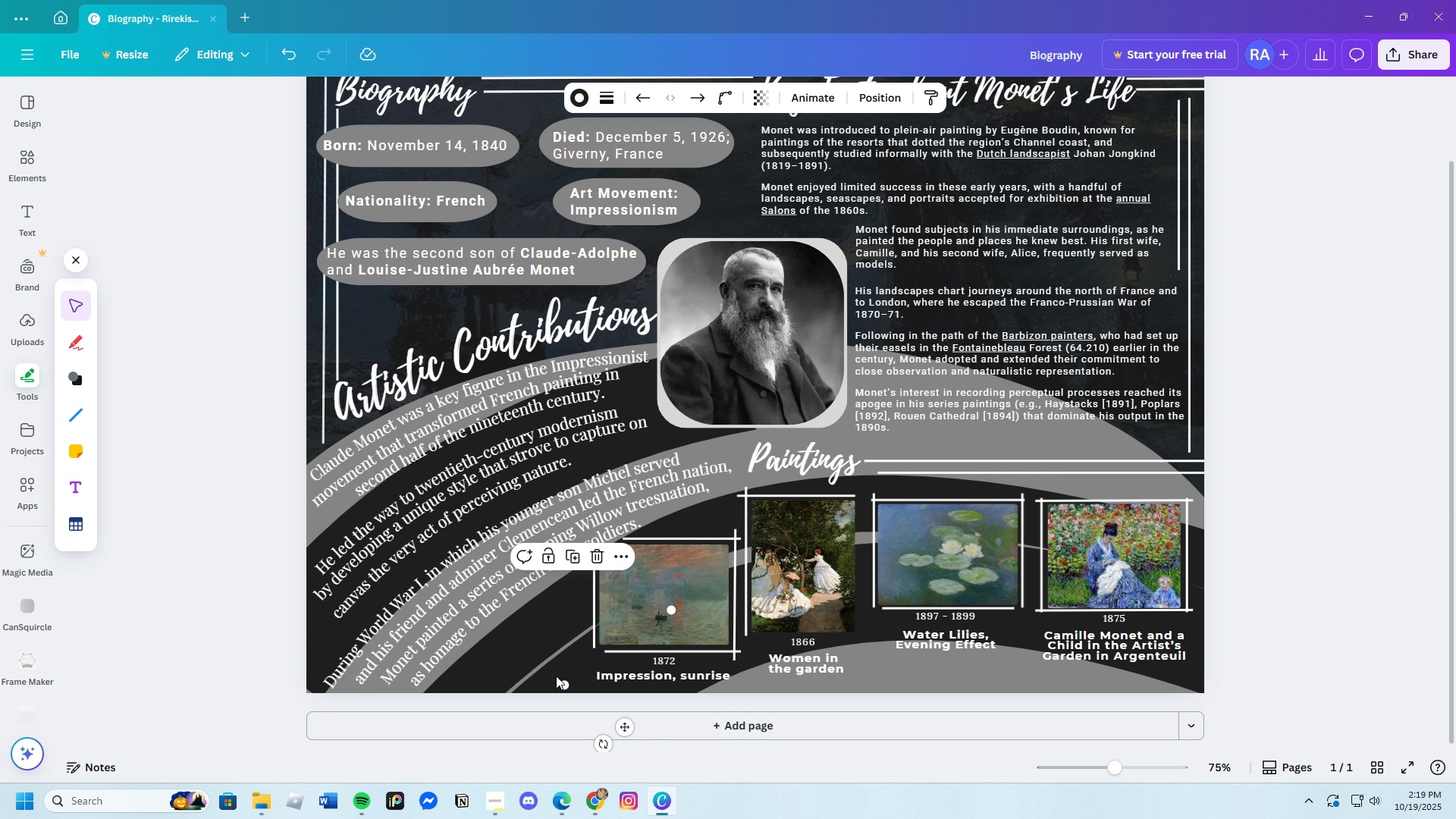 
left_click([556, 676])
 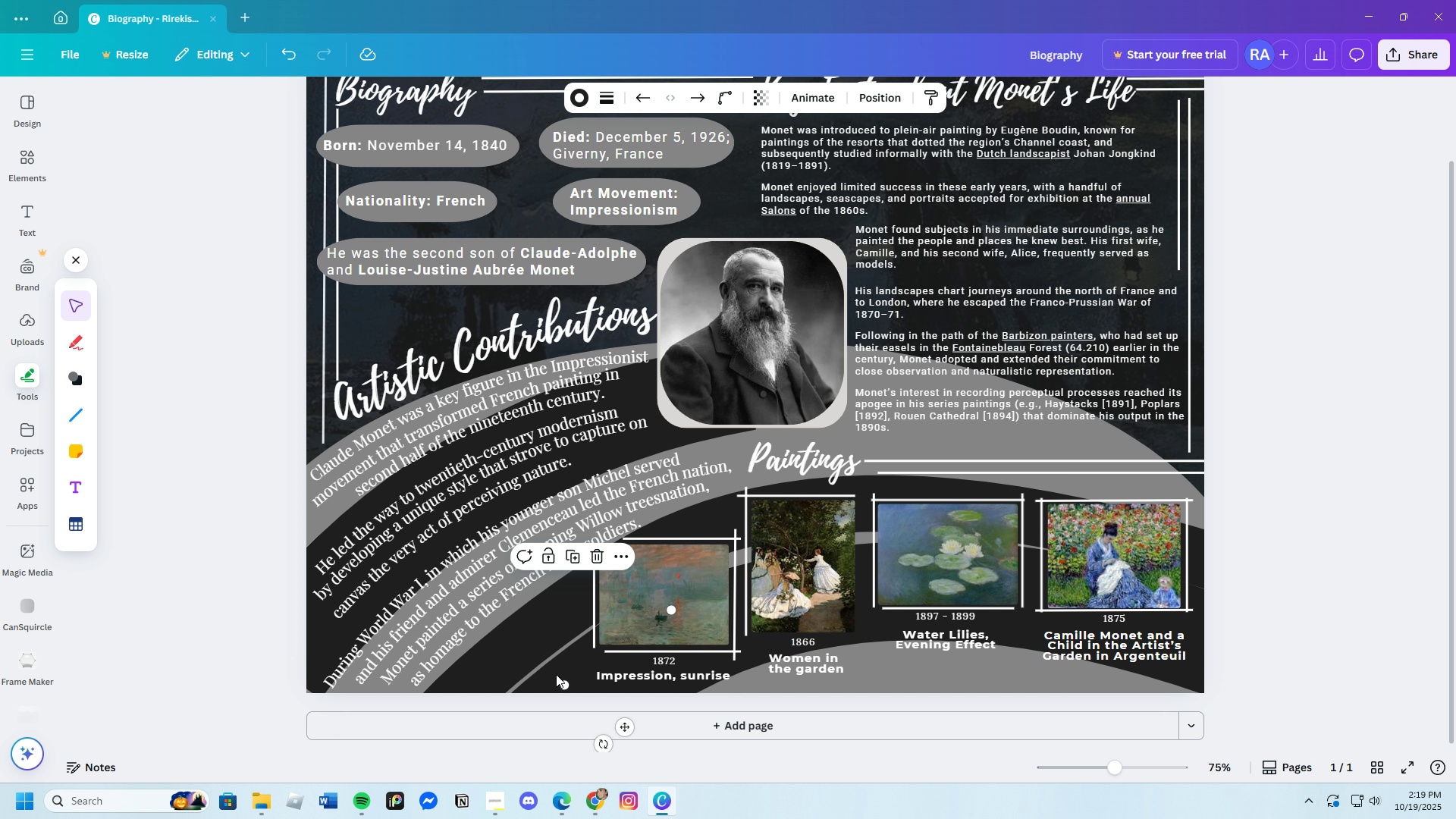 
key(Control+X)
 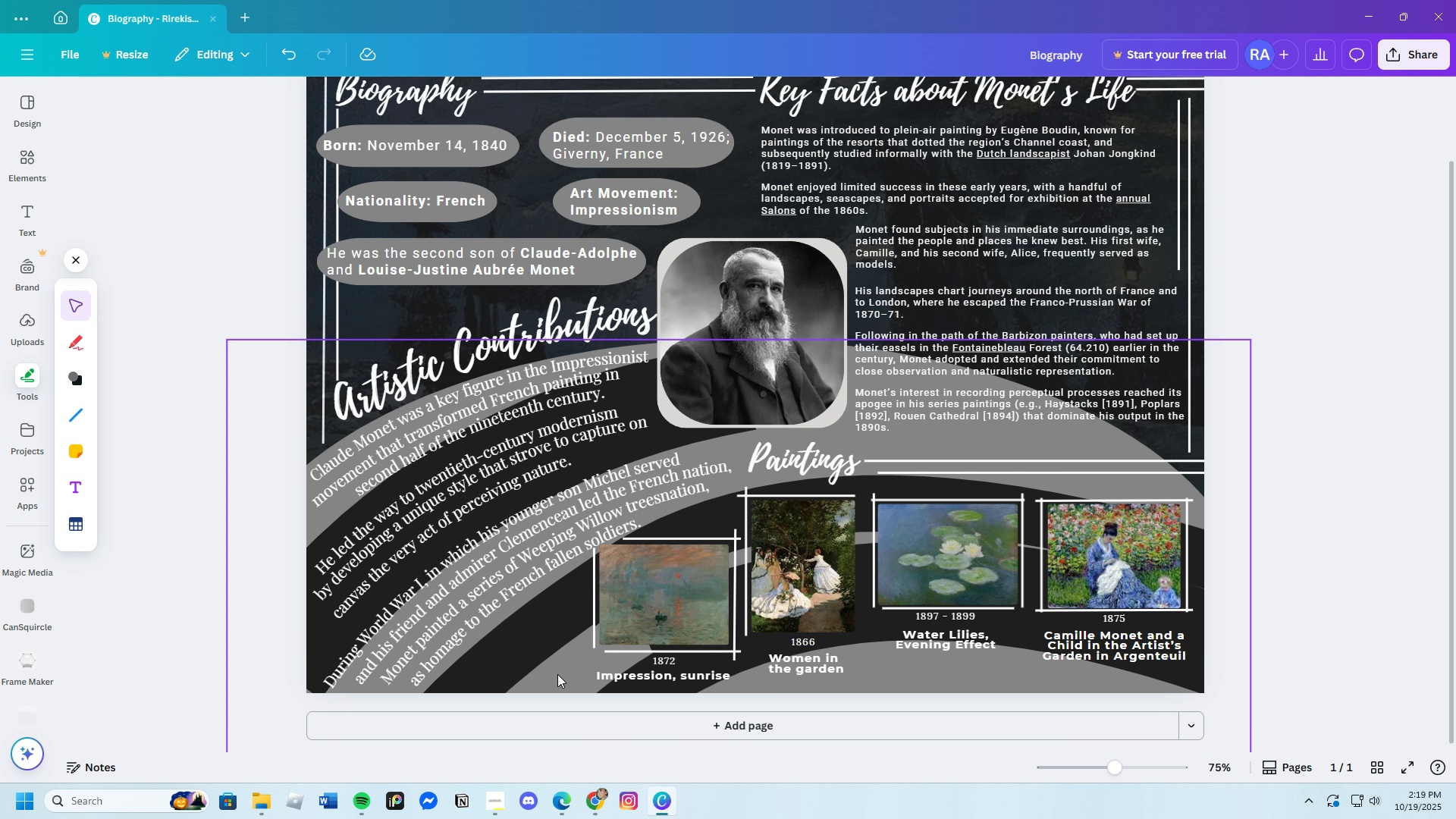 
key(Control+C)
 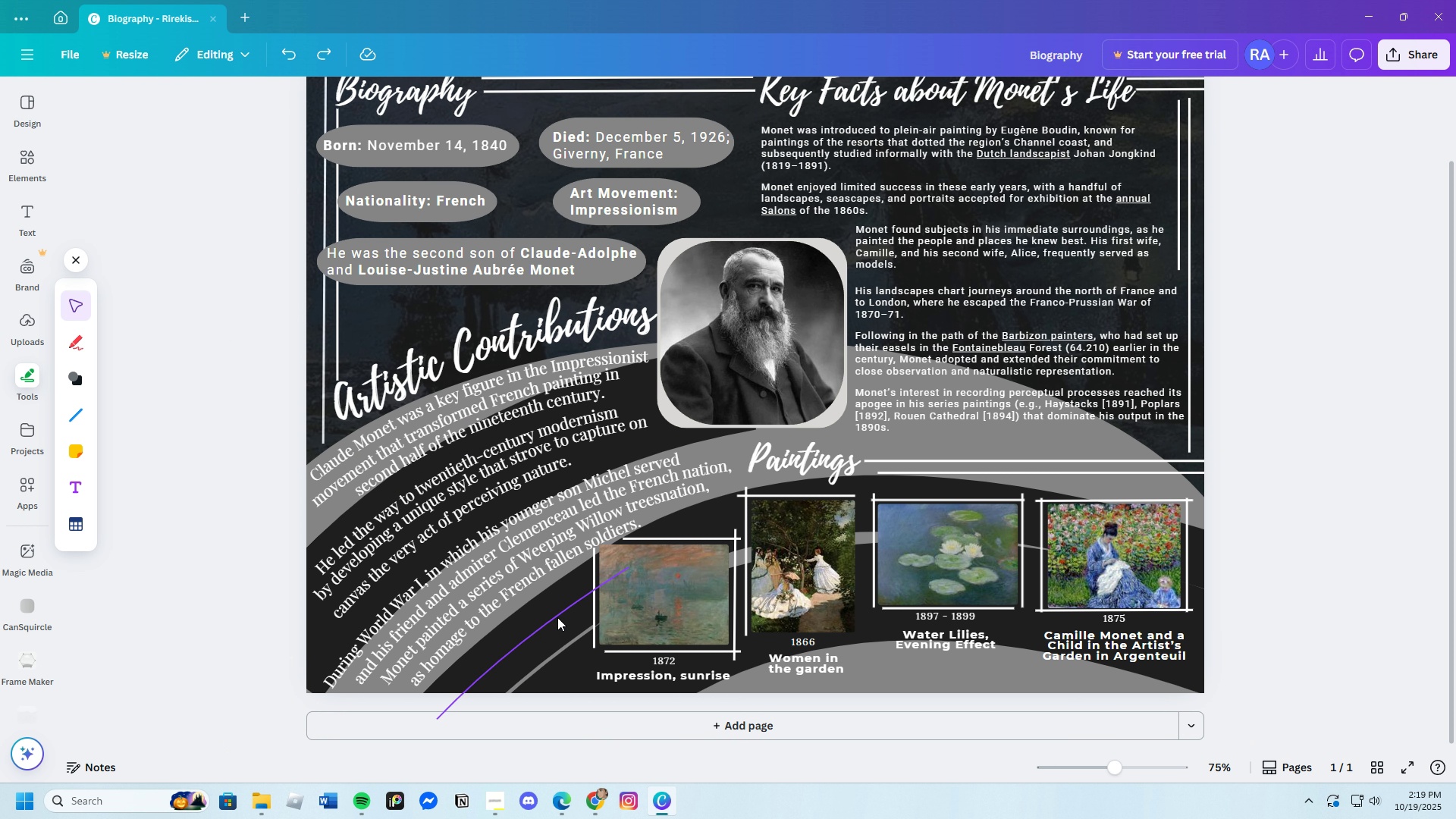 
key(Control+ControlLeft)
 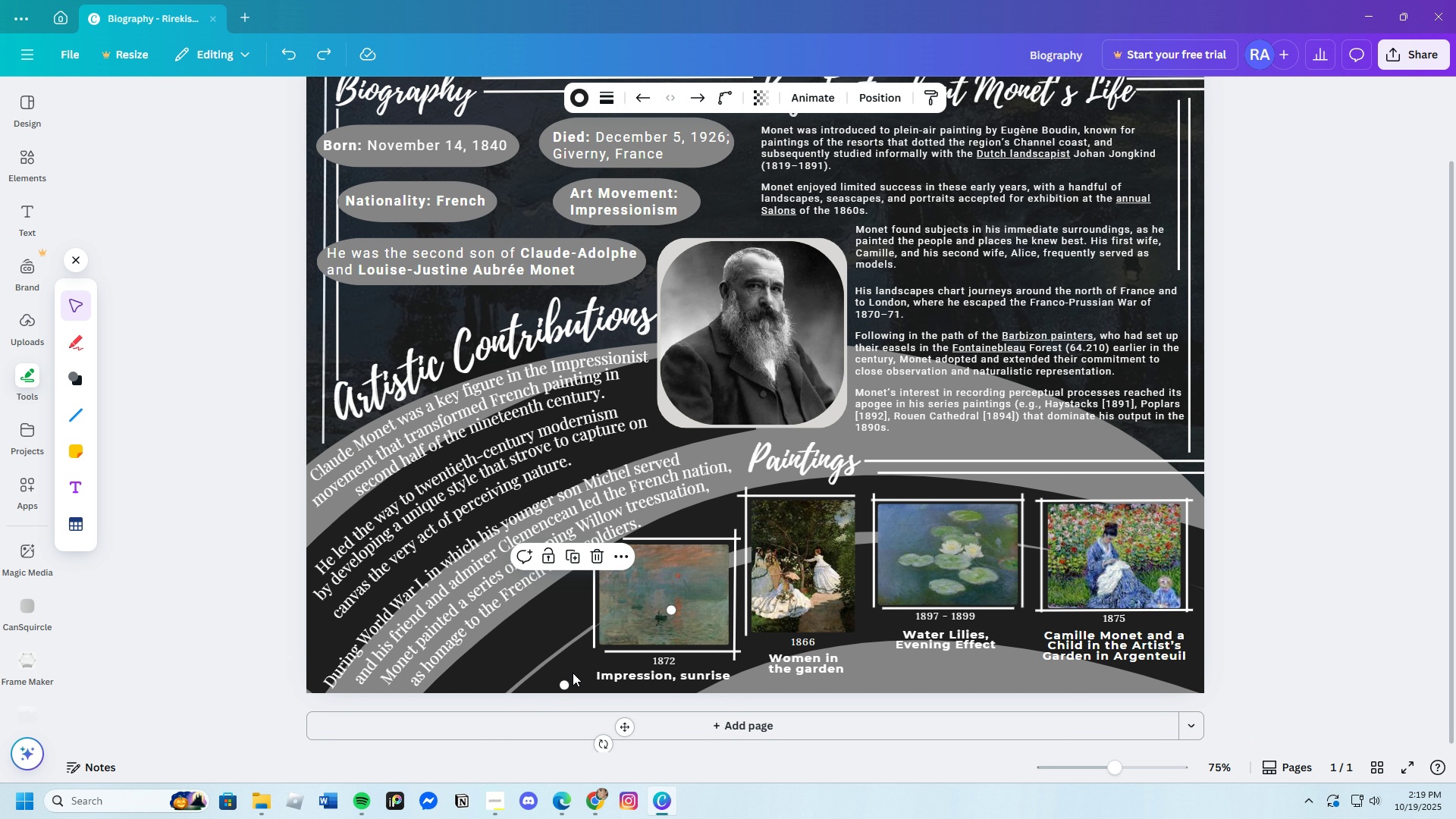 
key(Control+C)
 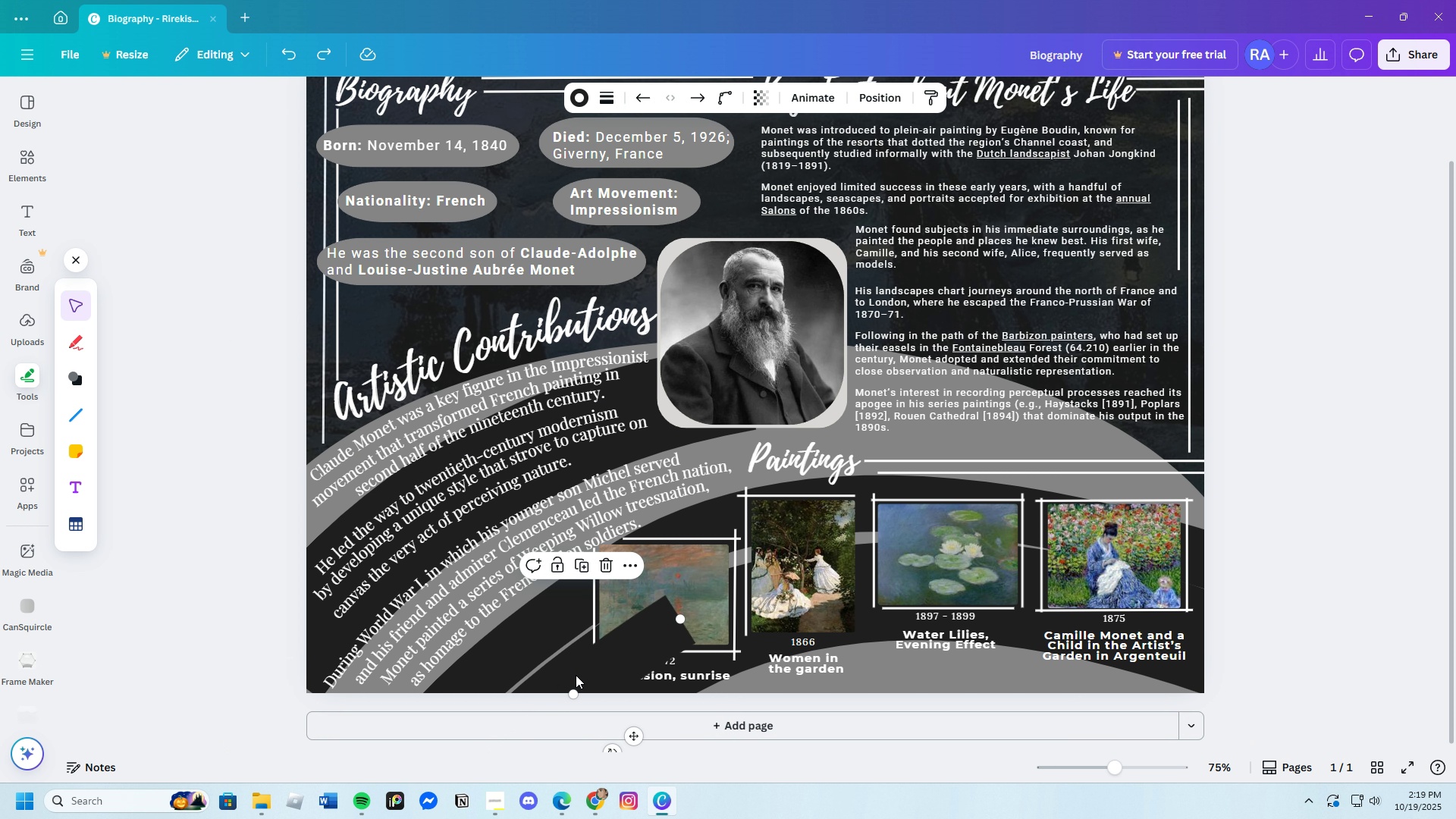 
key(Control+V)
 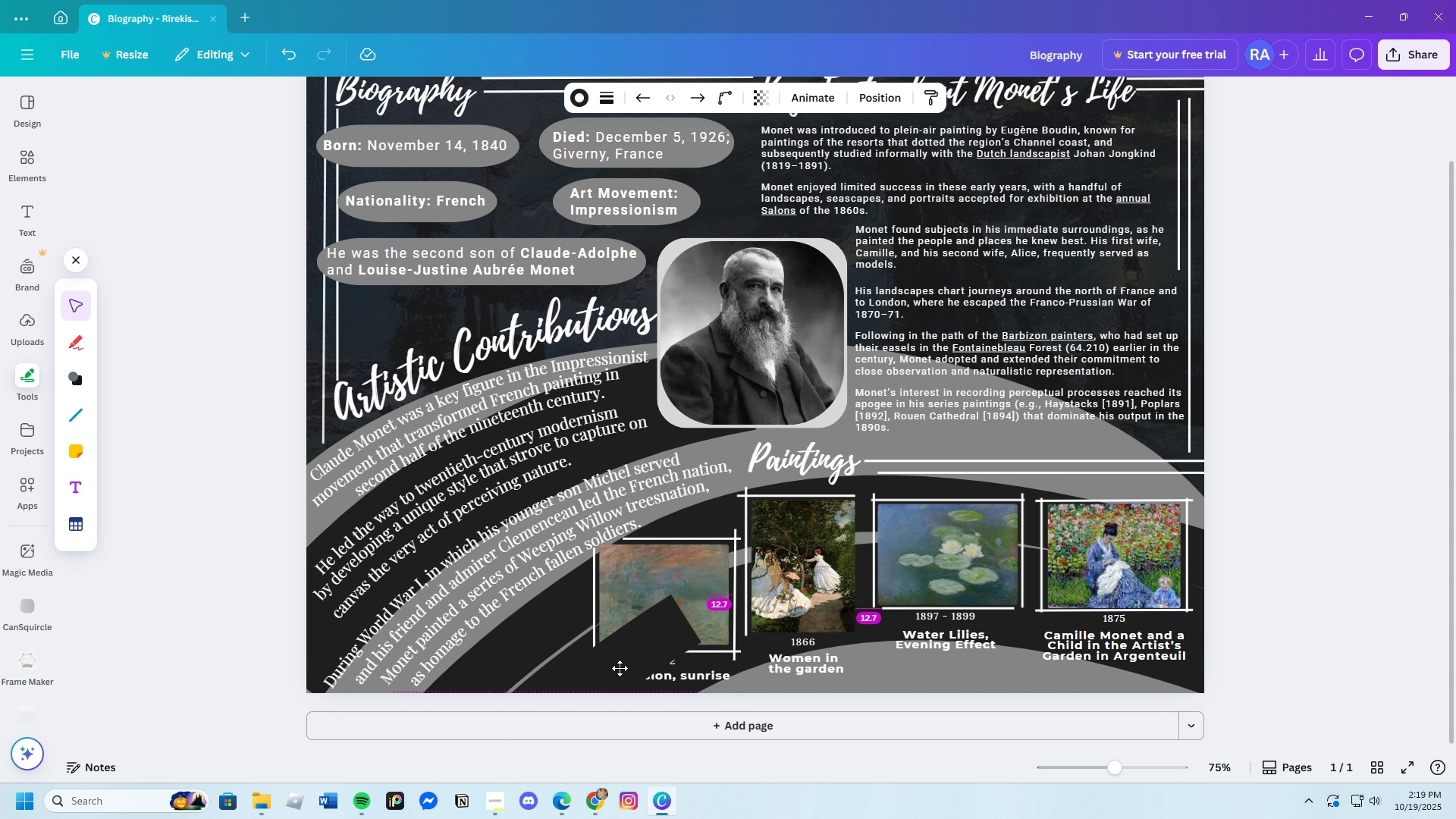 
left_click_drag(start_coordinate=[576, 667], to_coordinate=[796, 616])
 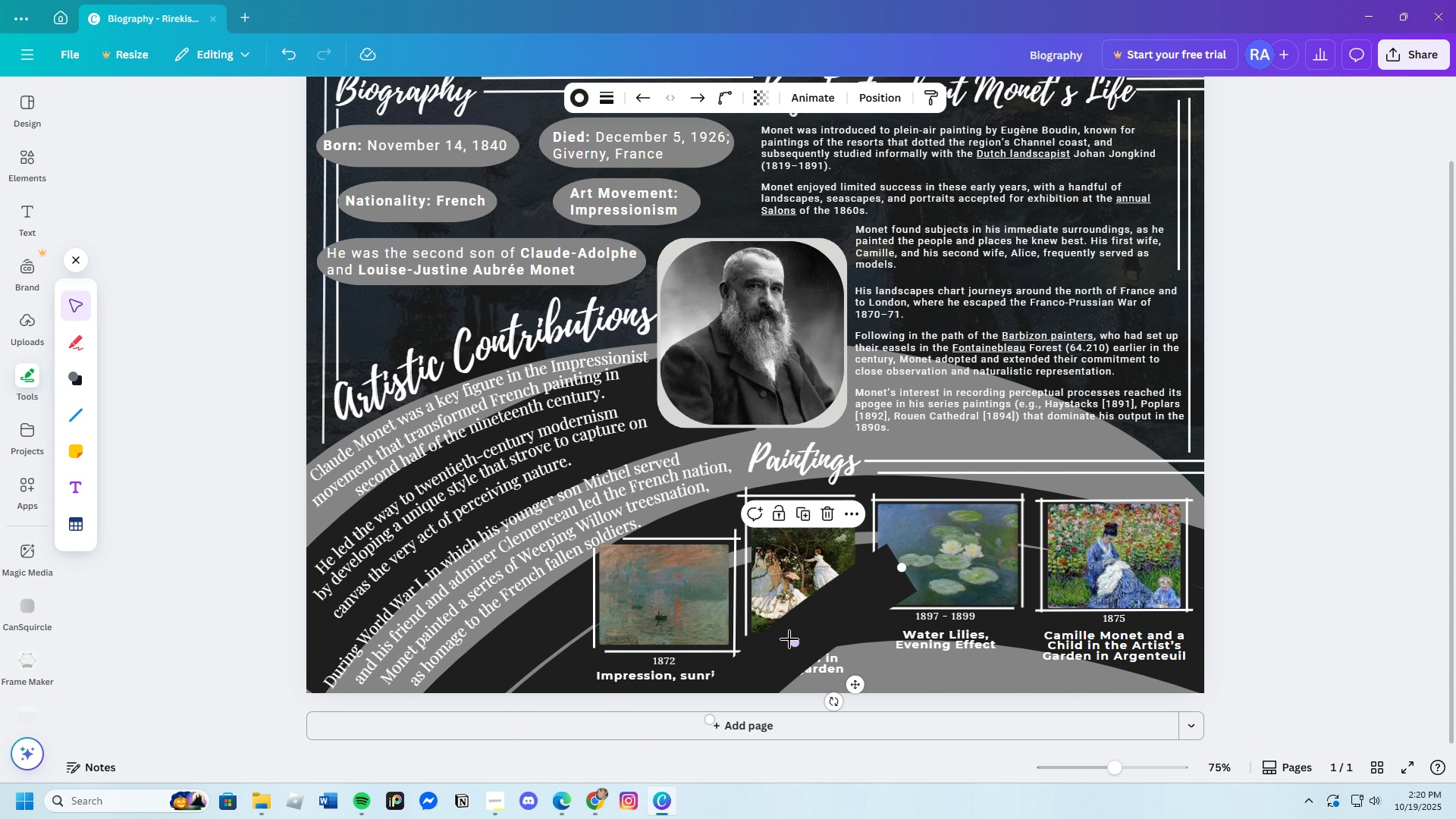 
left_click_drag(start_coordinate=[790, 636], to_coordinate=[792, 632])
 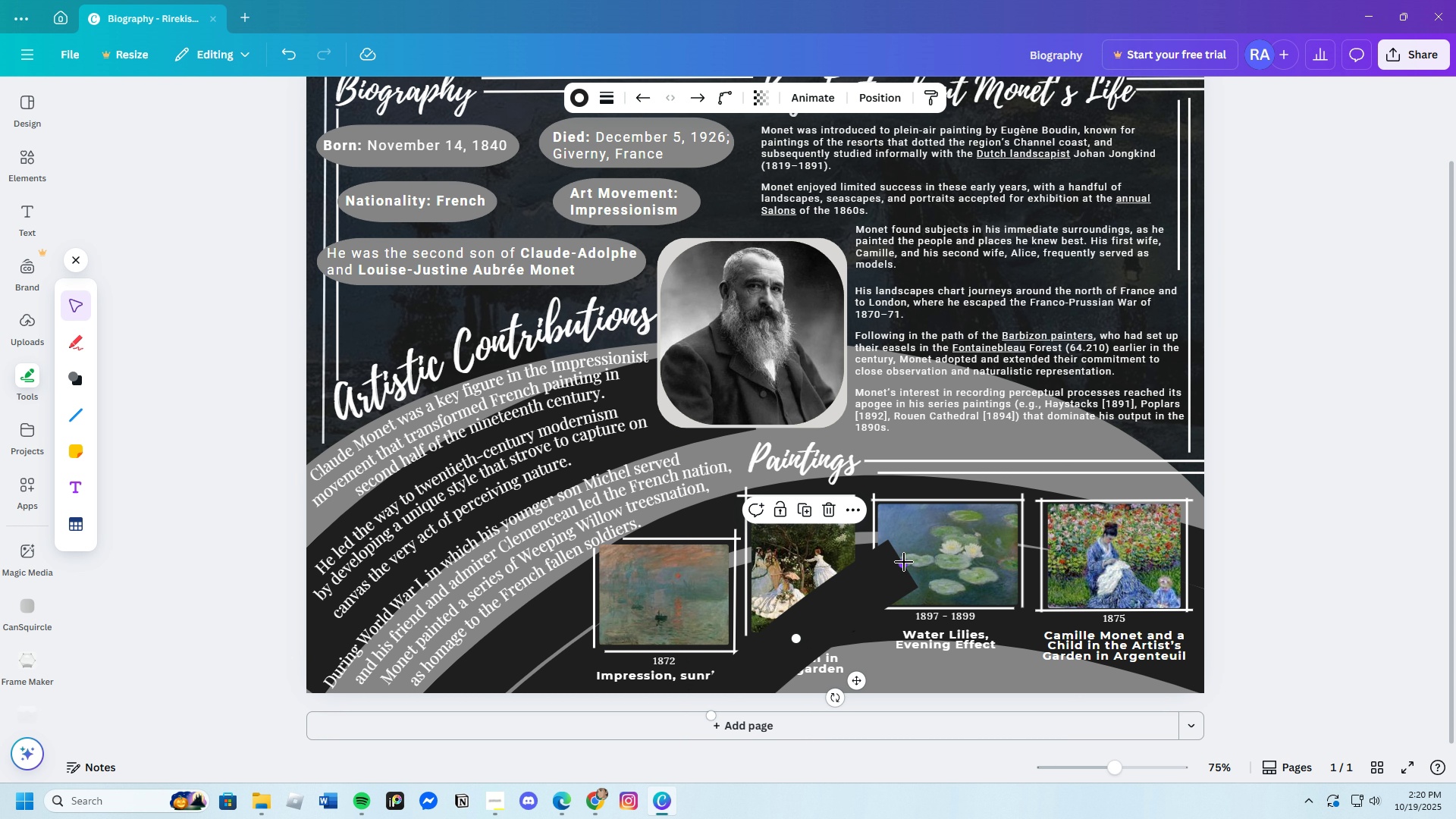 
left_click_drag(start_coordinate=[904, 562], to_coordinate=[1200, 679])
 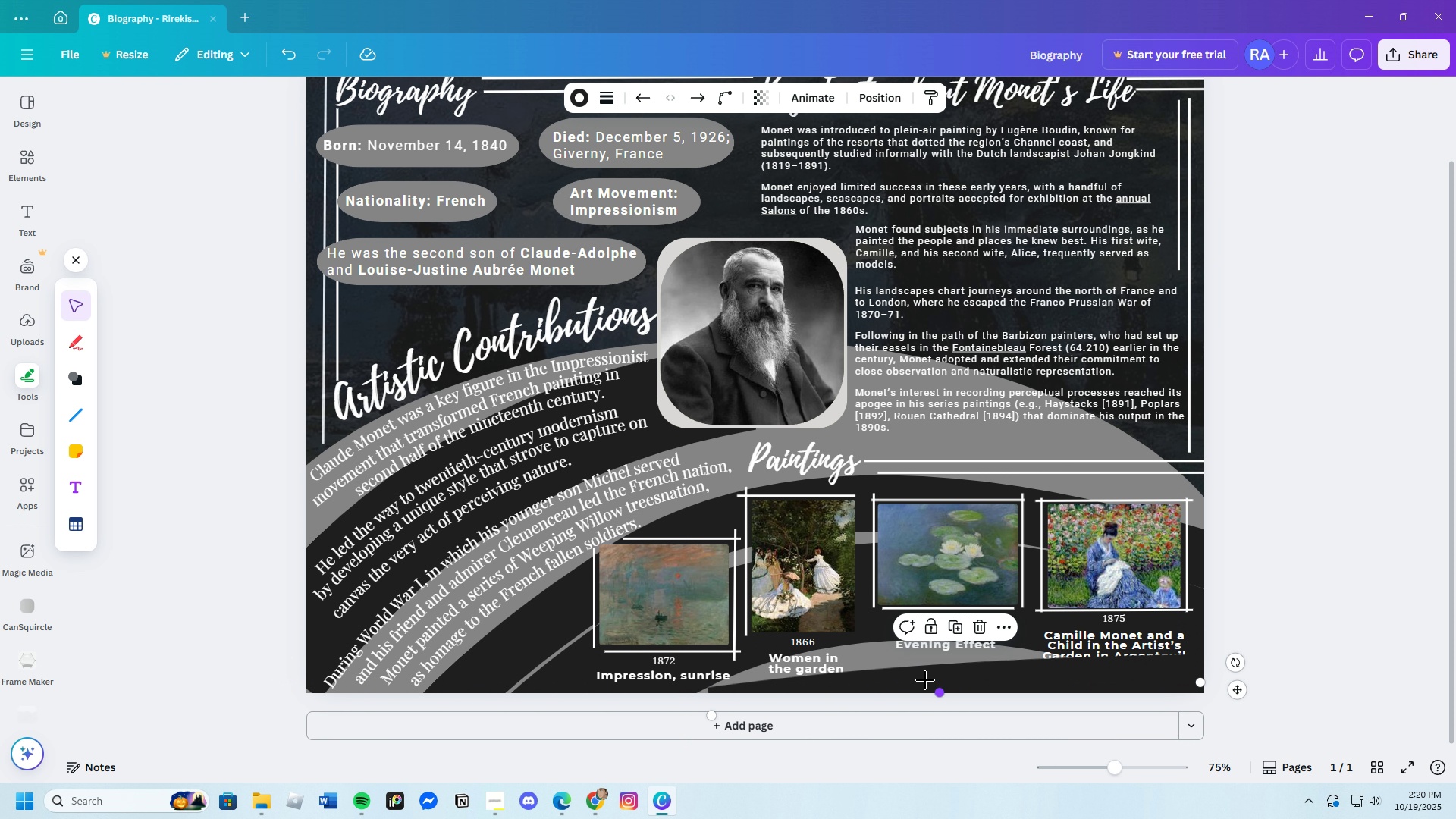 
left_click_drag(start_coordinate=[935, 689], to_coordinate=[896, 660])
 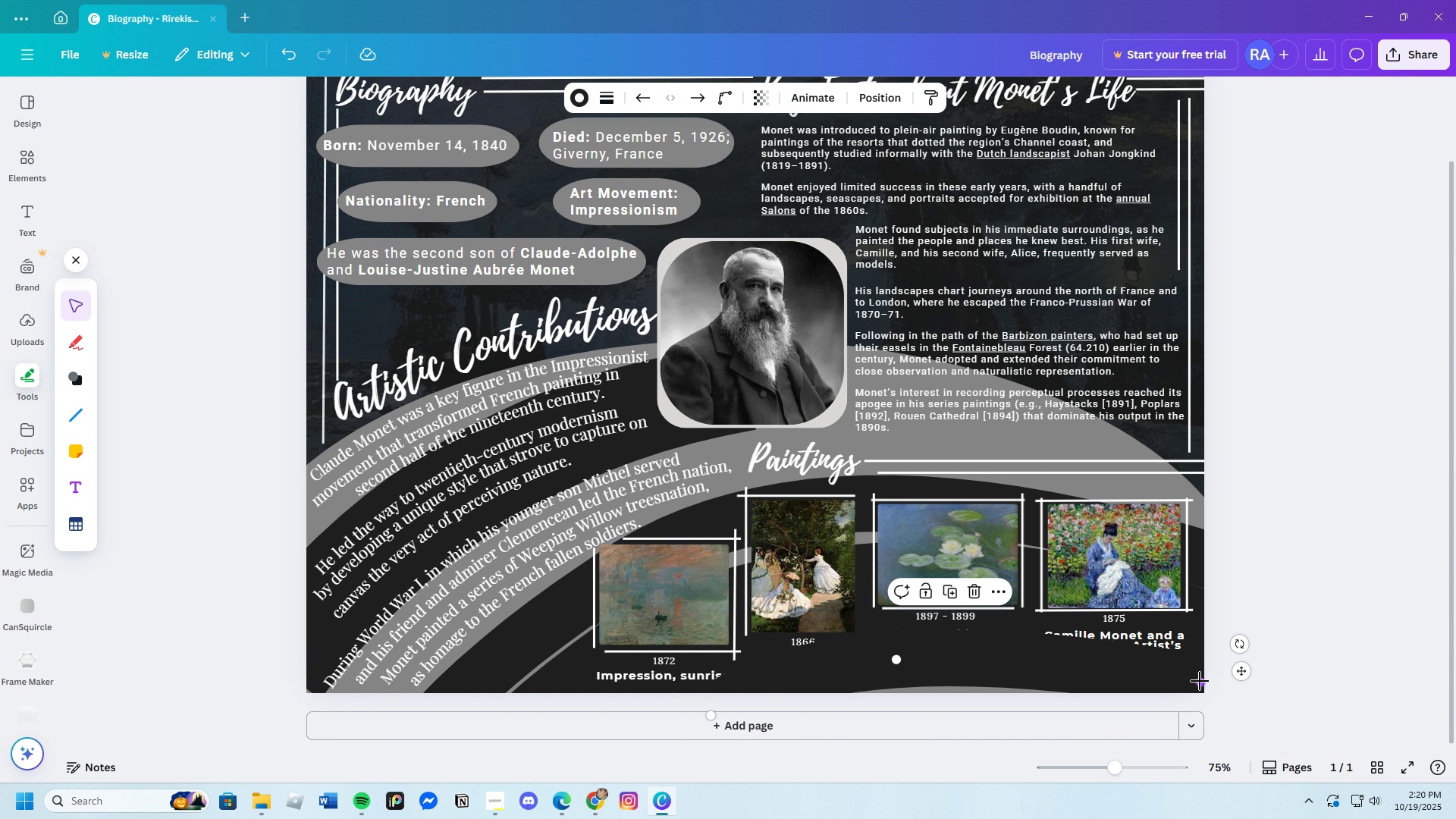 
left_click_drag(start_coordinate=[1200, 679], to_coordinate=[1209, 692])
 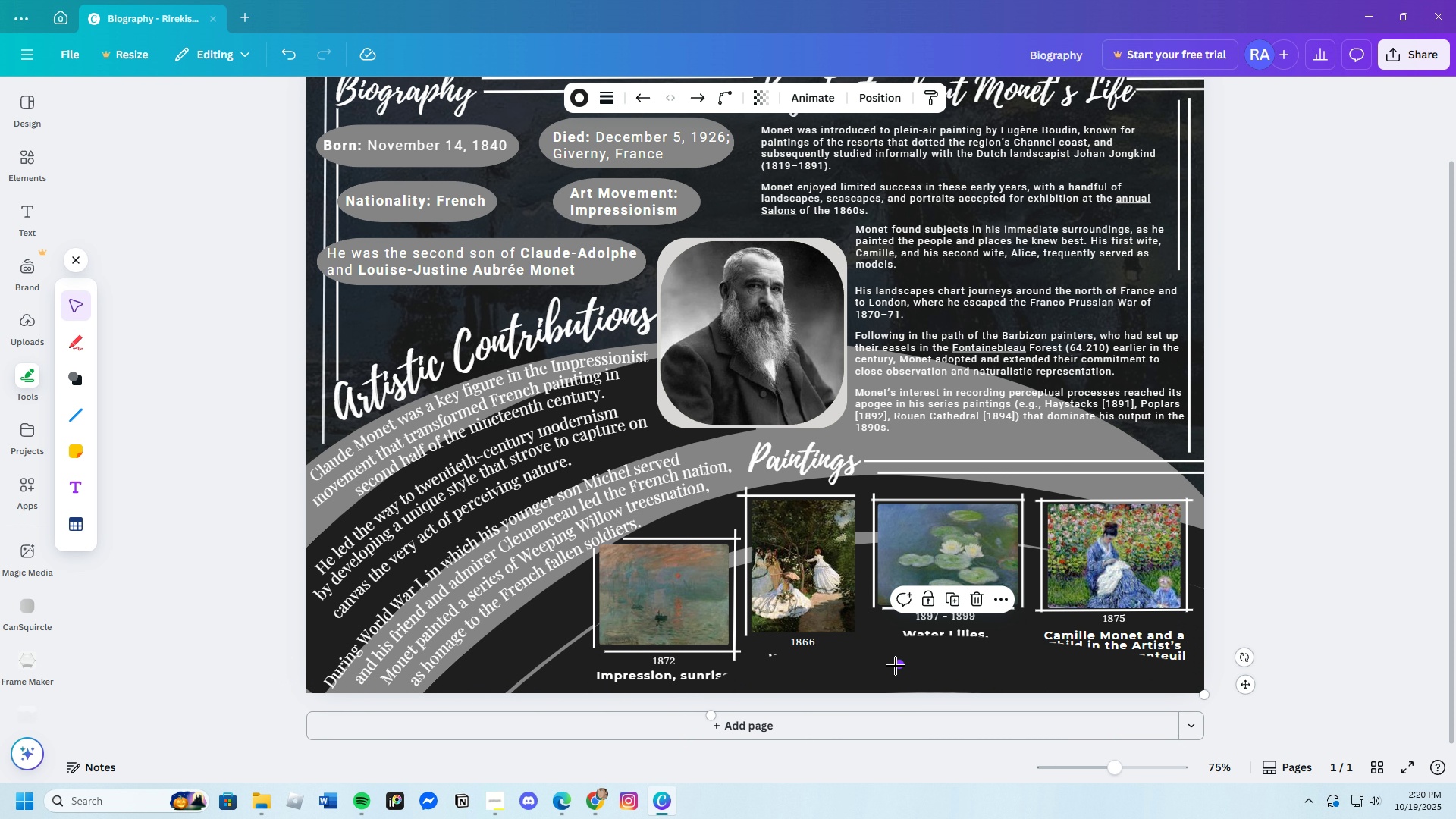 
left_click_drag(start_coordinate=[896, 666], to_coordinate=[908, 666])
 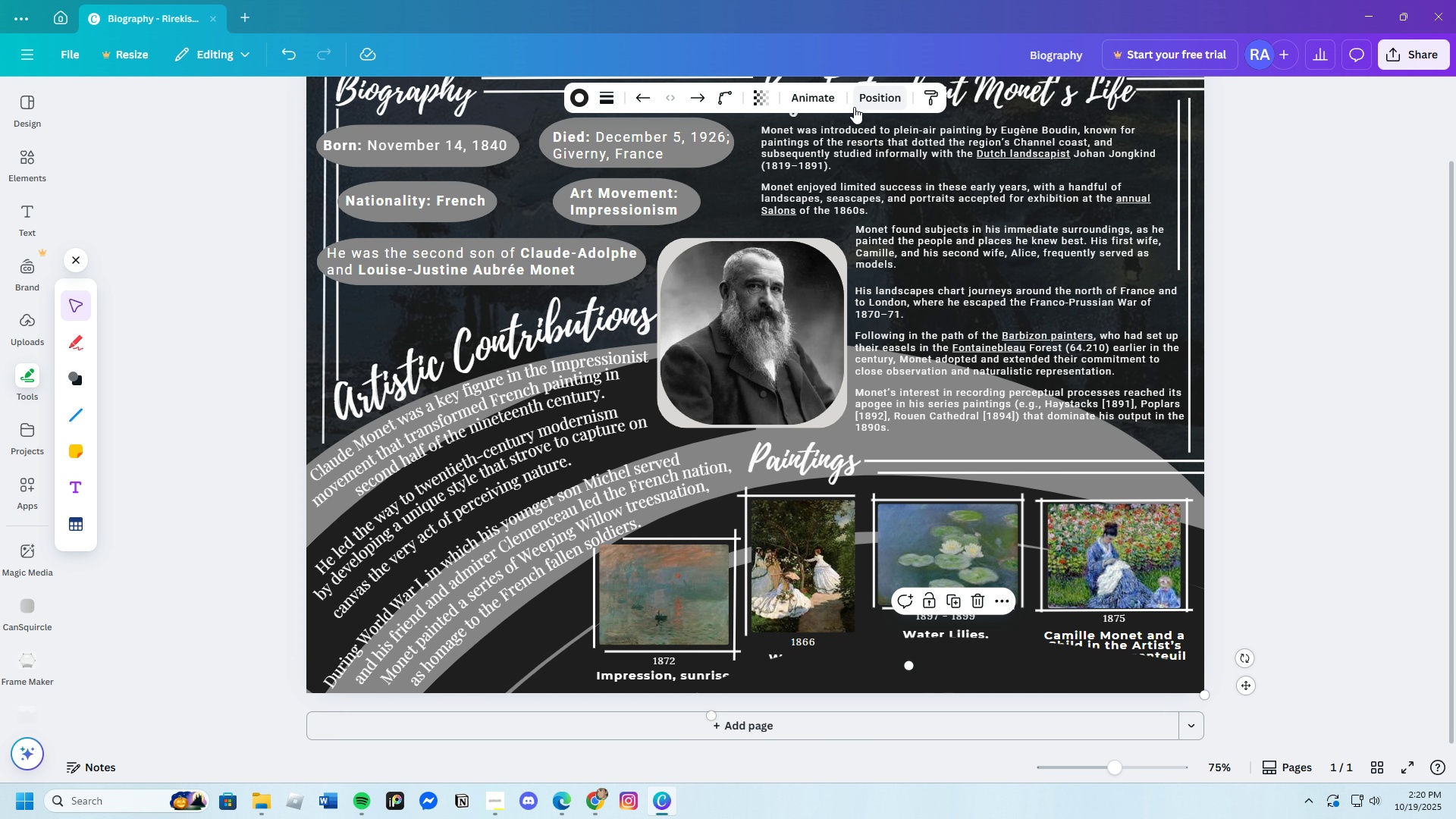 
left_click_drag(start_coordinate=[864, 104], to_coordinate=[859, 104])
 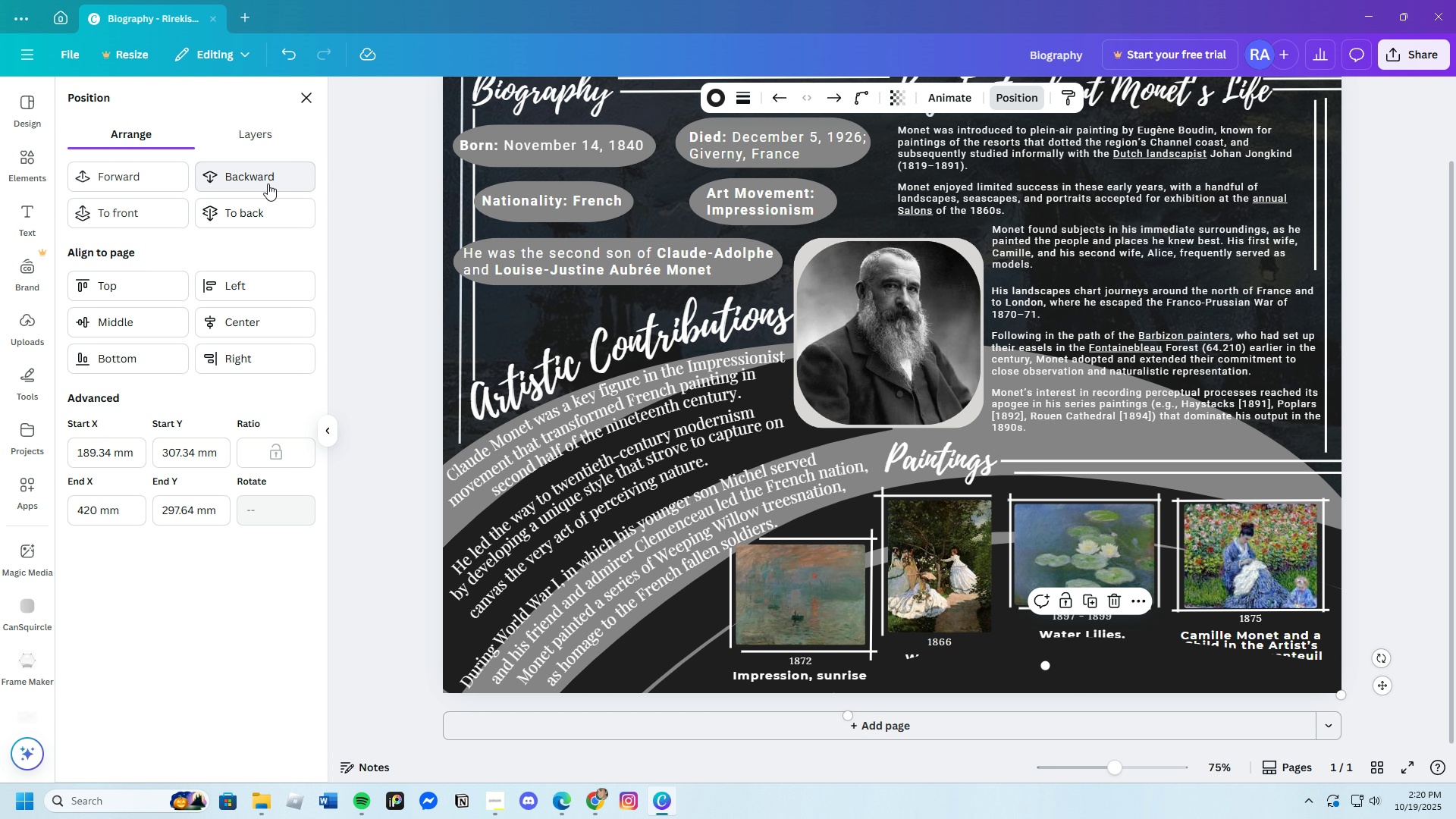 
double_click([268, 184])
 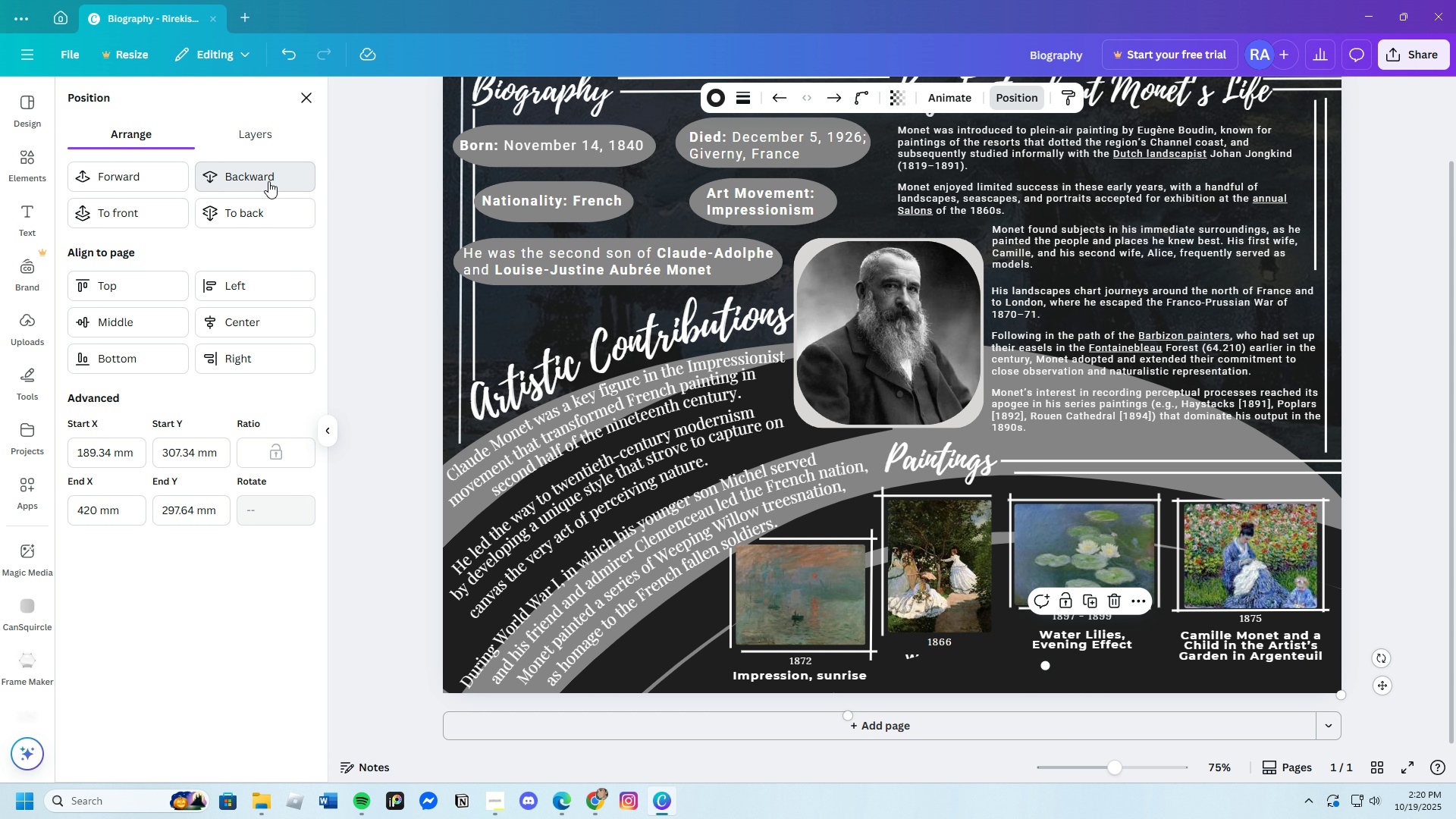 
triple_click([268, 182])
 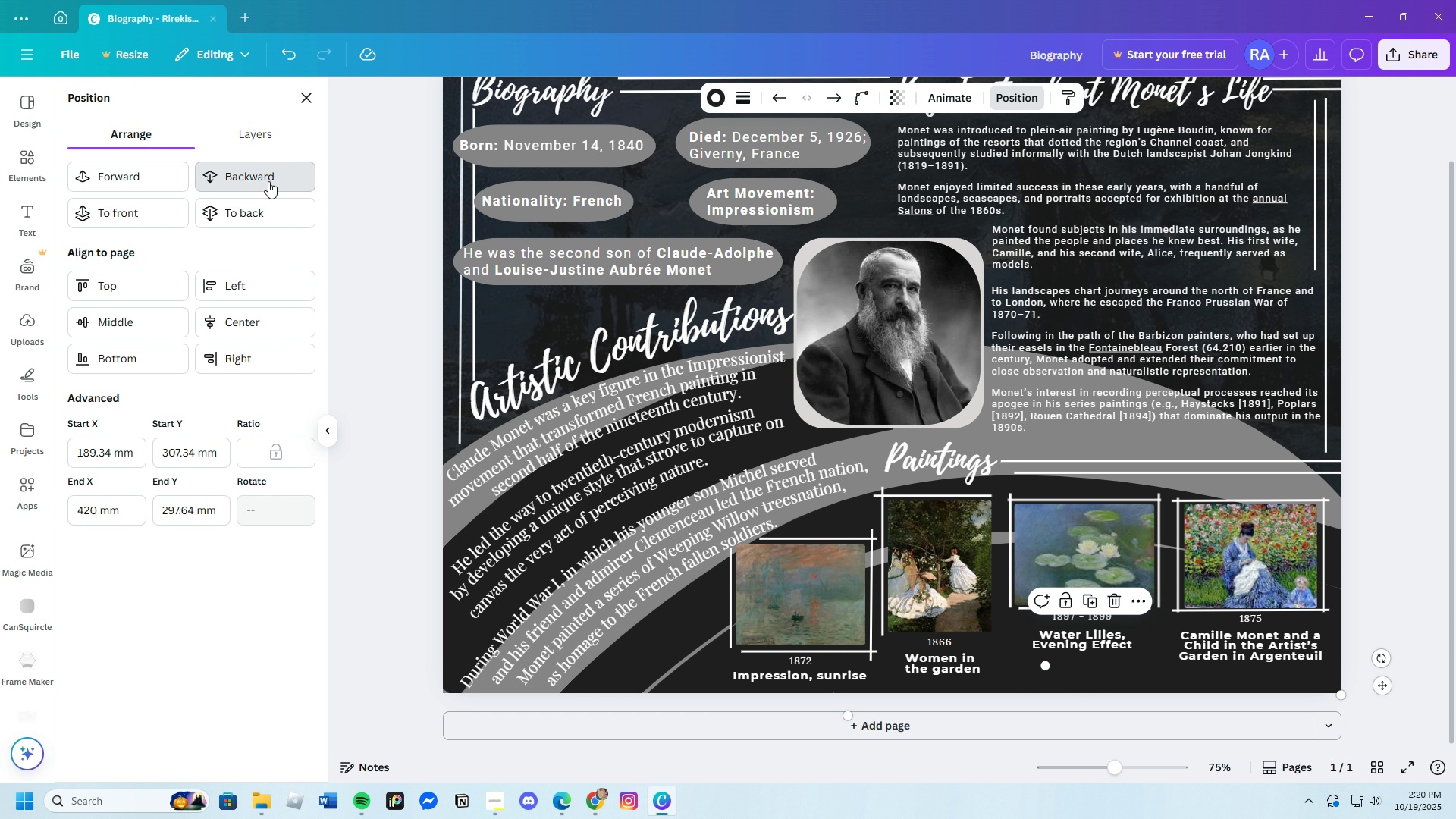 
triple_click([268, 181])
 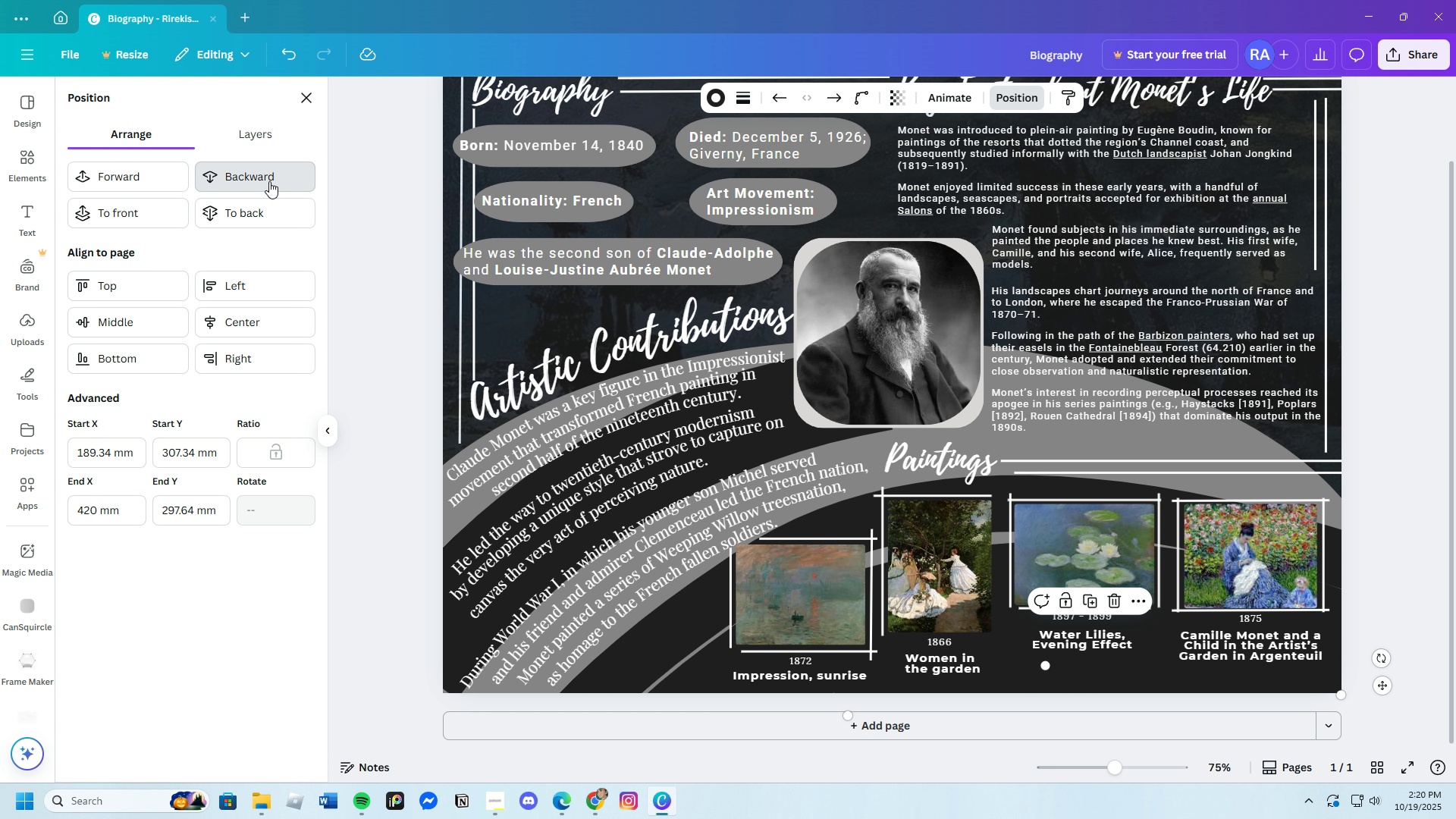 
triple_click([268, 181])
 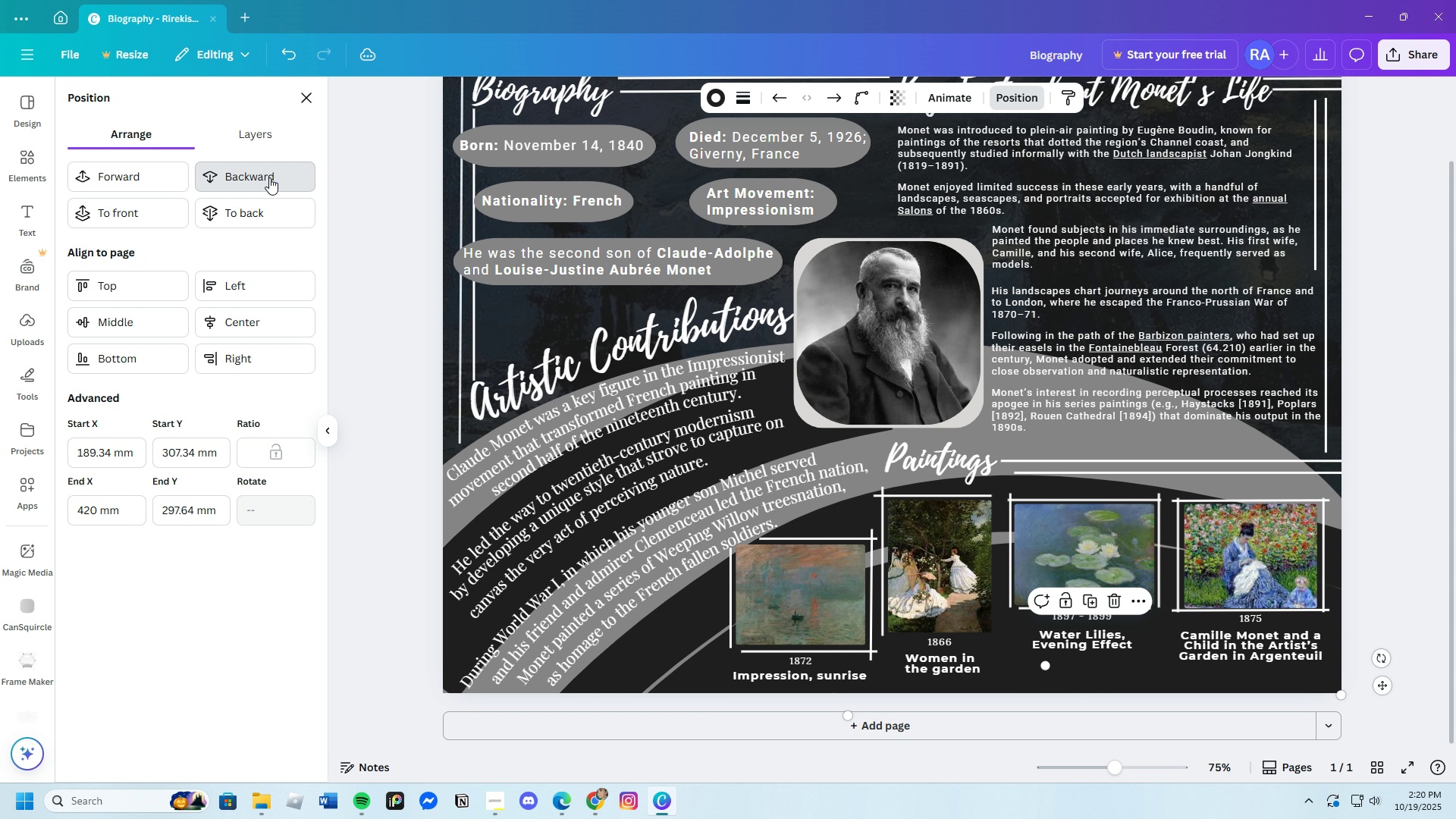 
triple_click([269, 177])
 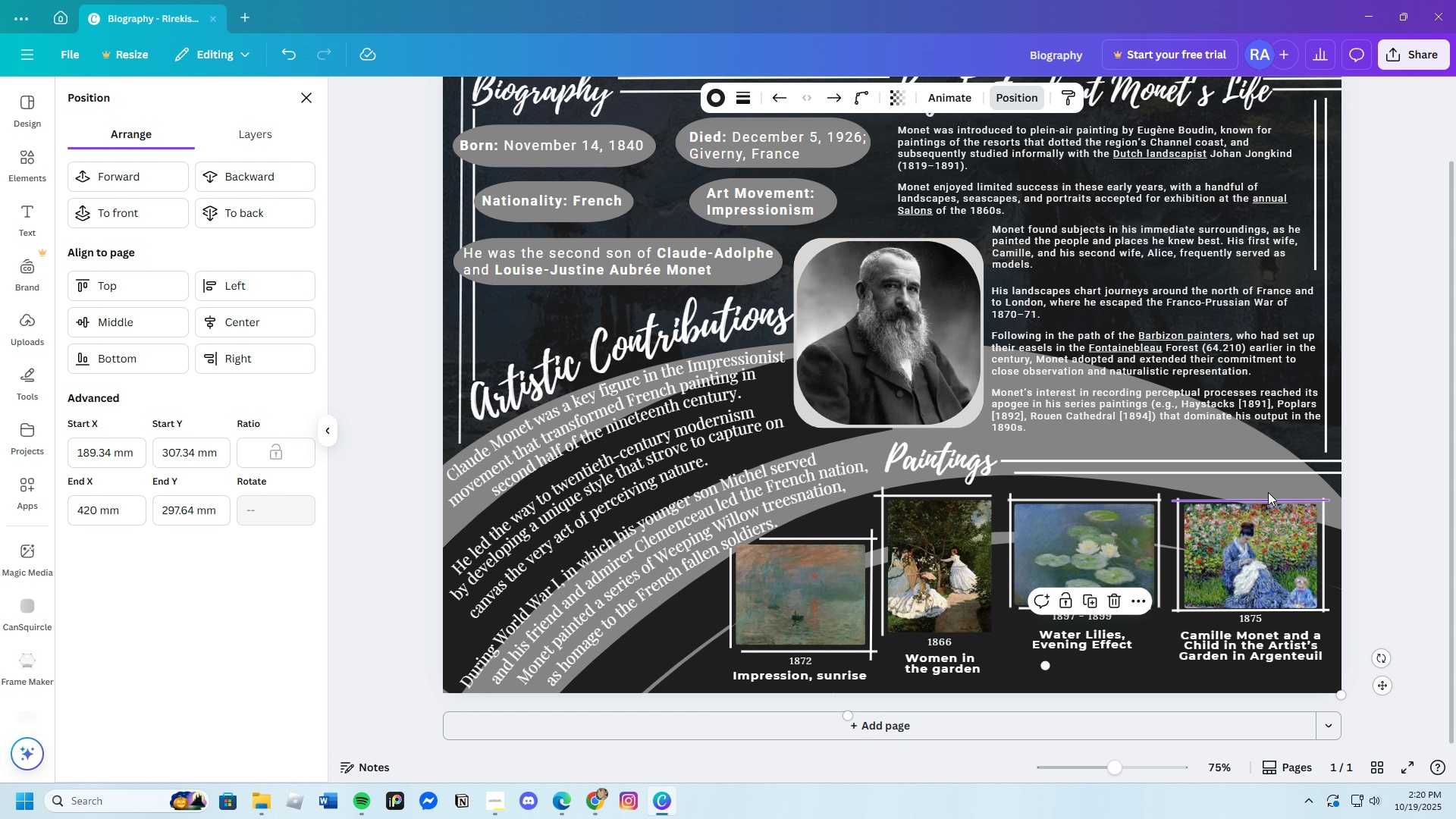 
left_click([1417, 584])
 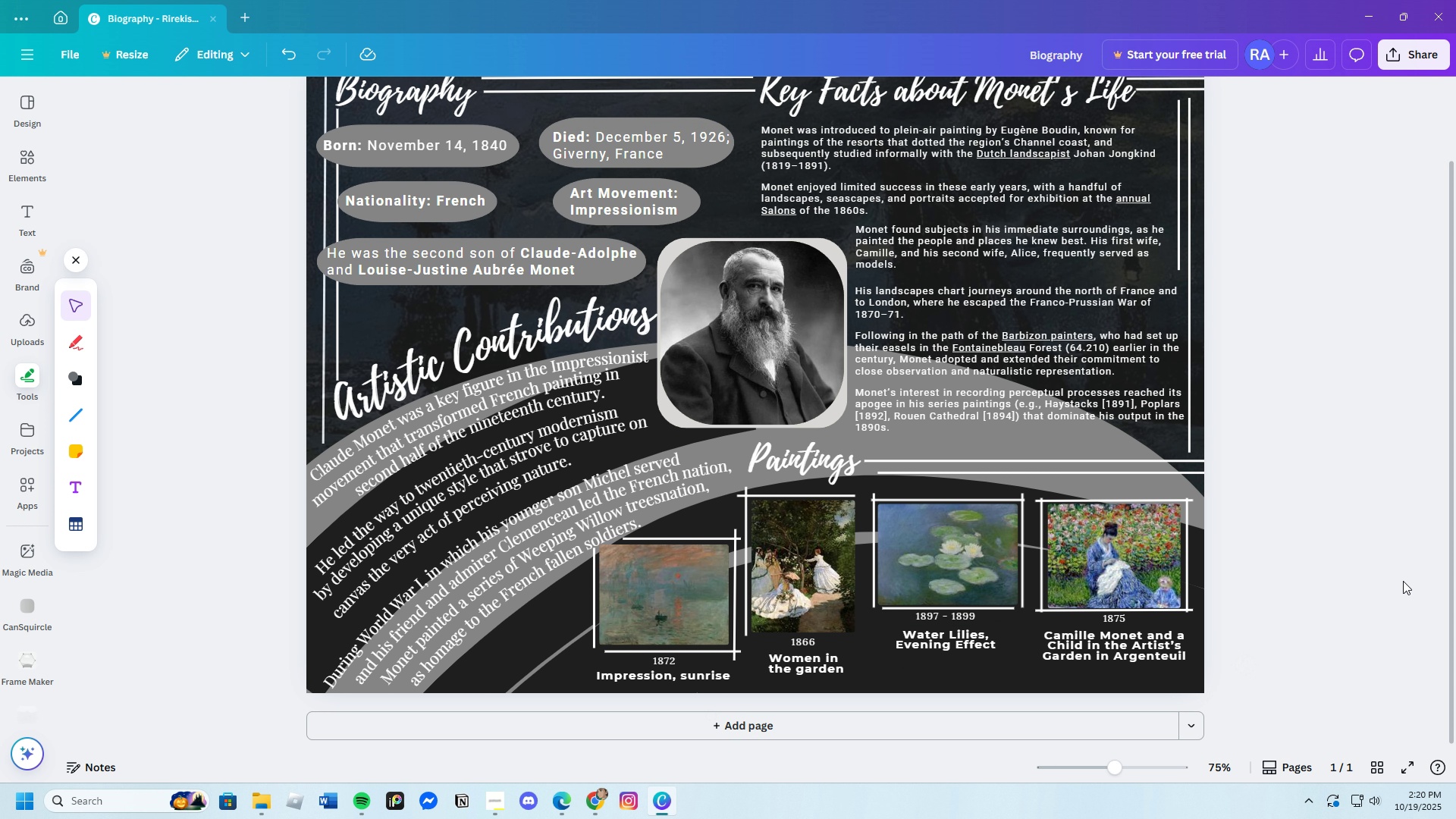 
left_click([1403, 581])
 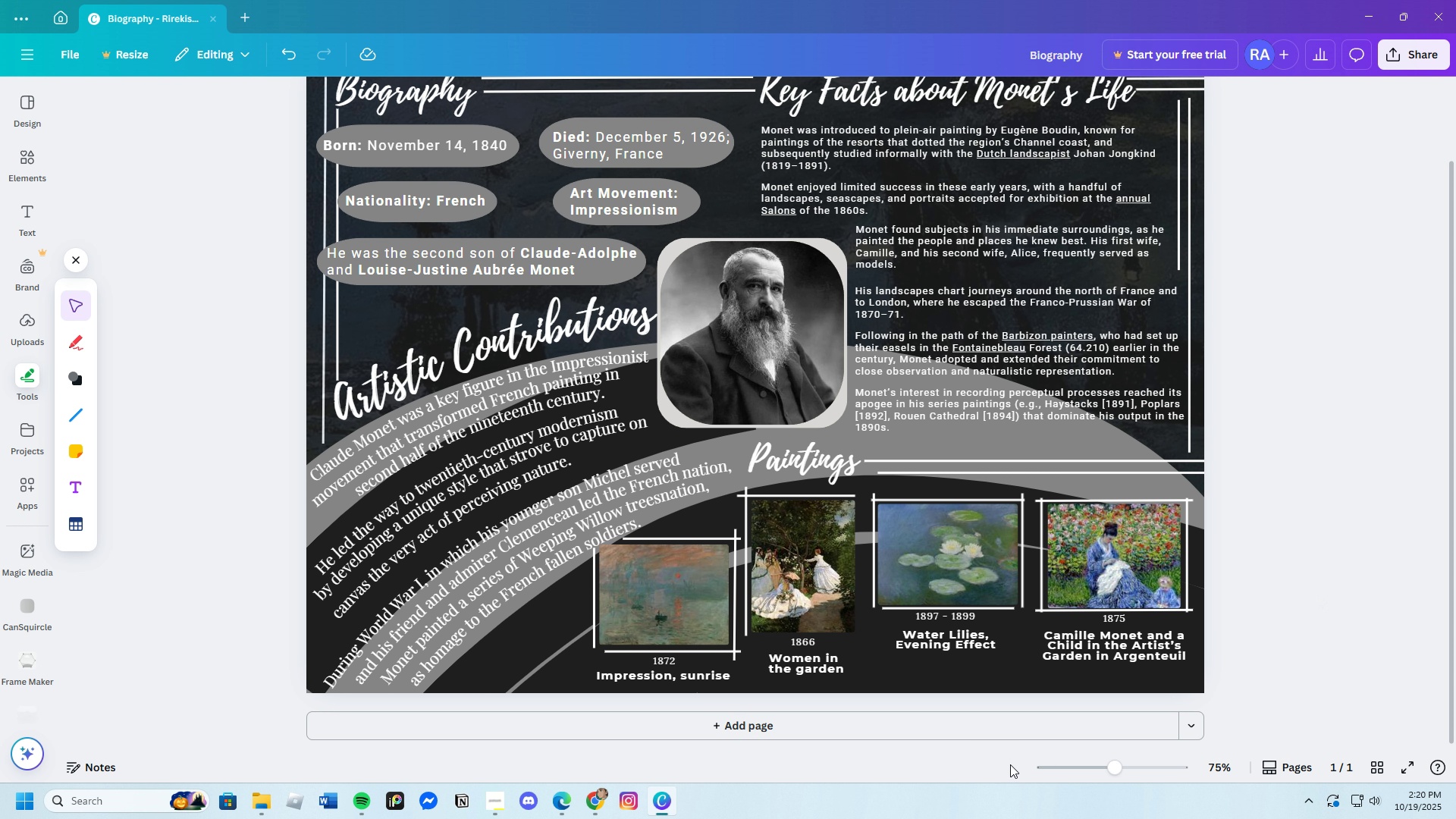 
wait(14.81)
 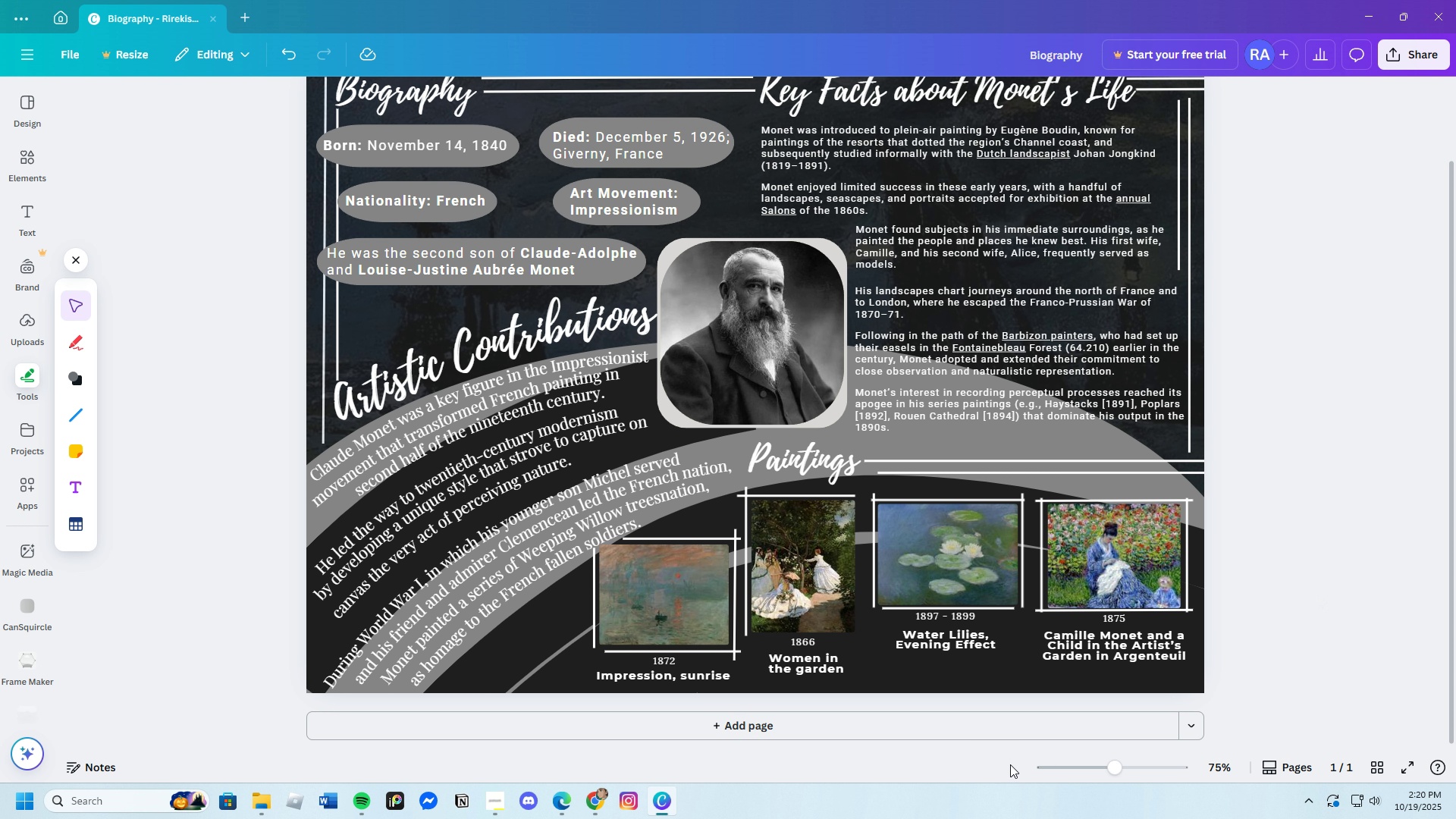 
left_click([645, 378])
 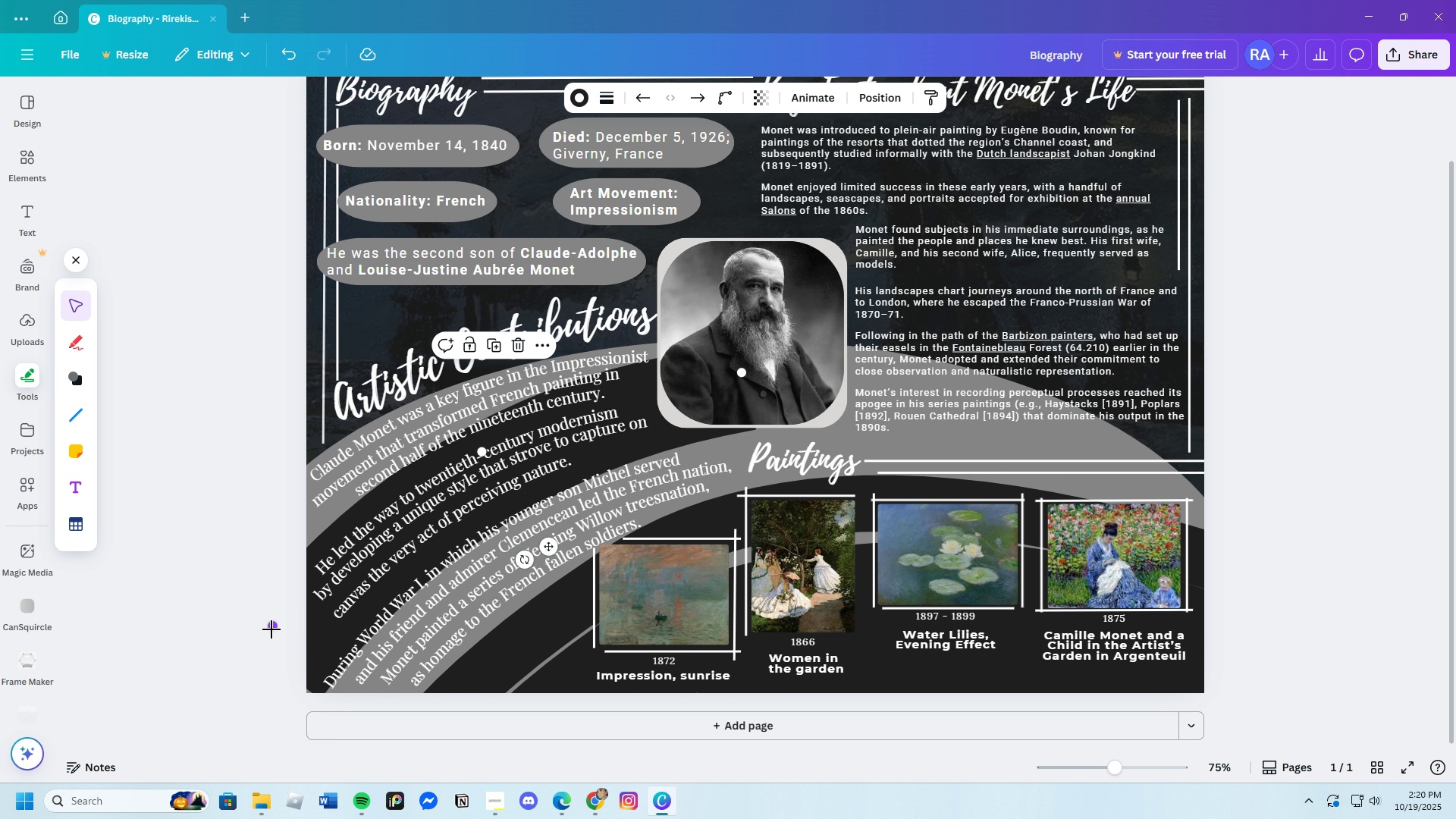 
left_click_drag(start_coordinate=[269, 629], to_coordinate=[269, 626])
 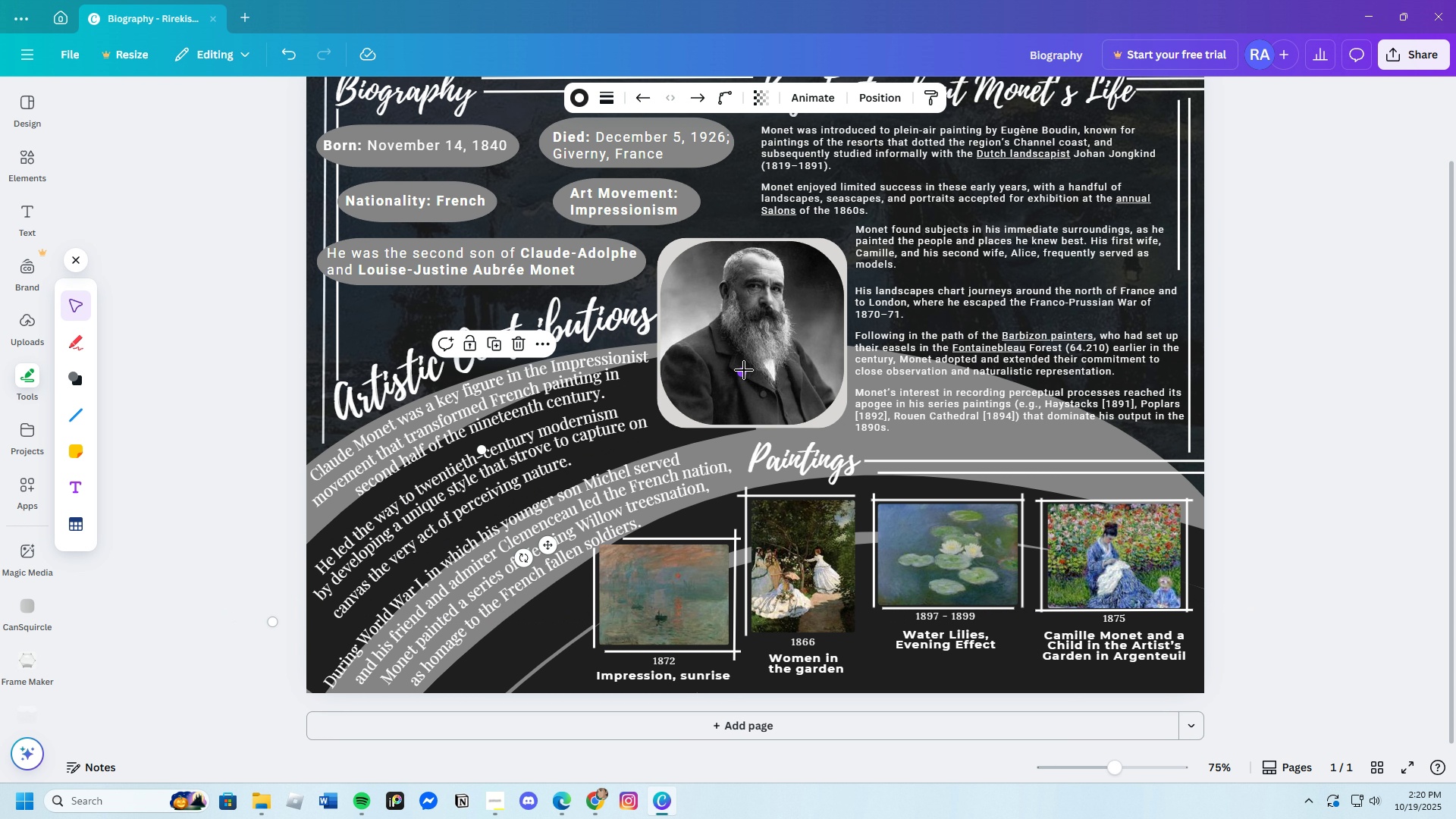 
left_click_drag(start_coordinate=[744, 370], to_coordinate=[697, 362])
 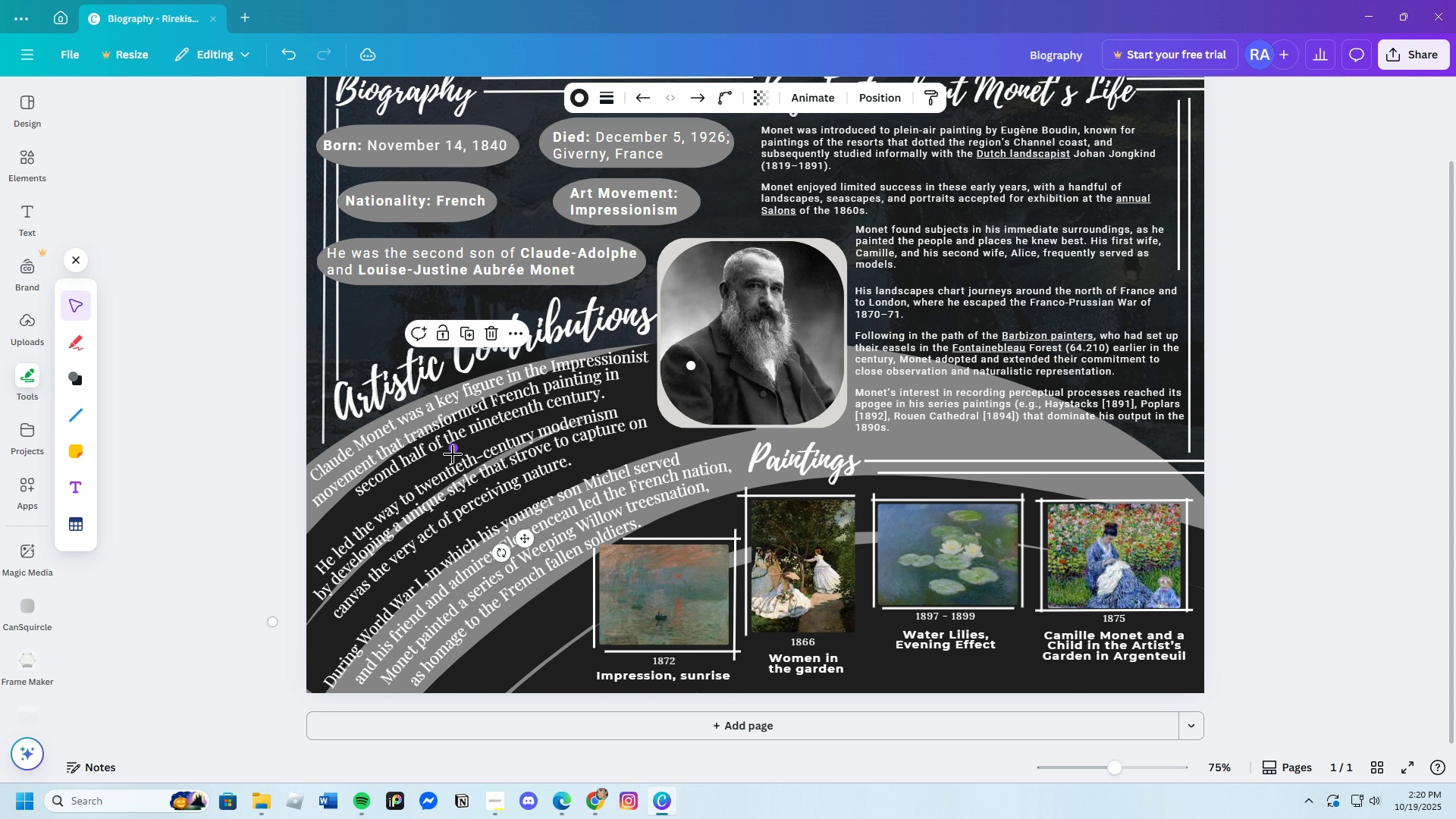 
left_click_drag(start_coordinate=[453, 450], to_coordinate=[453, 463])
 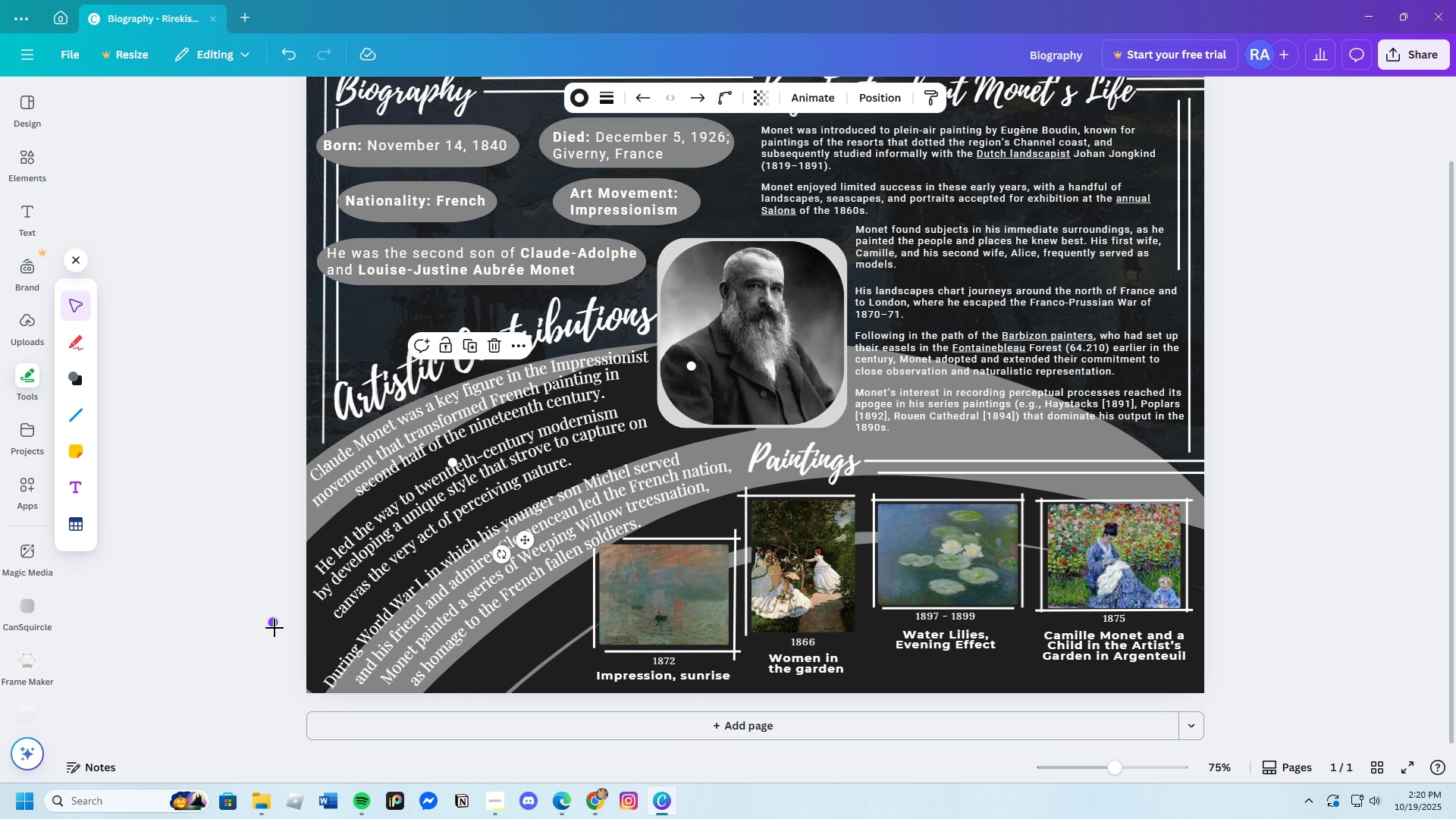 
left_click_drag(start_coordinate=[275, 626], to_coordinate=[275, 631])
 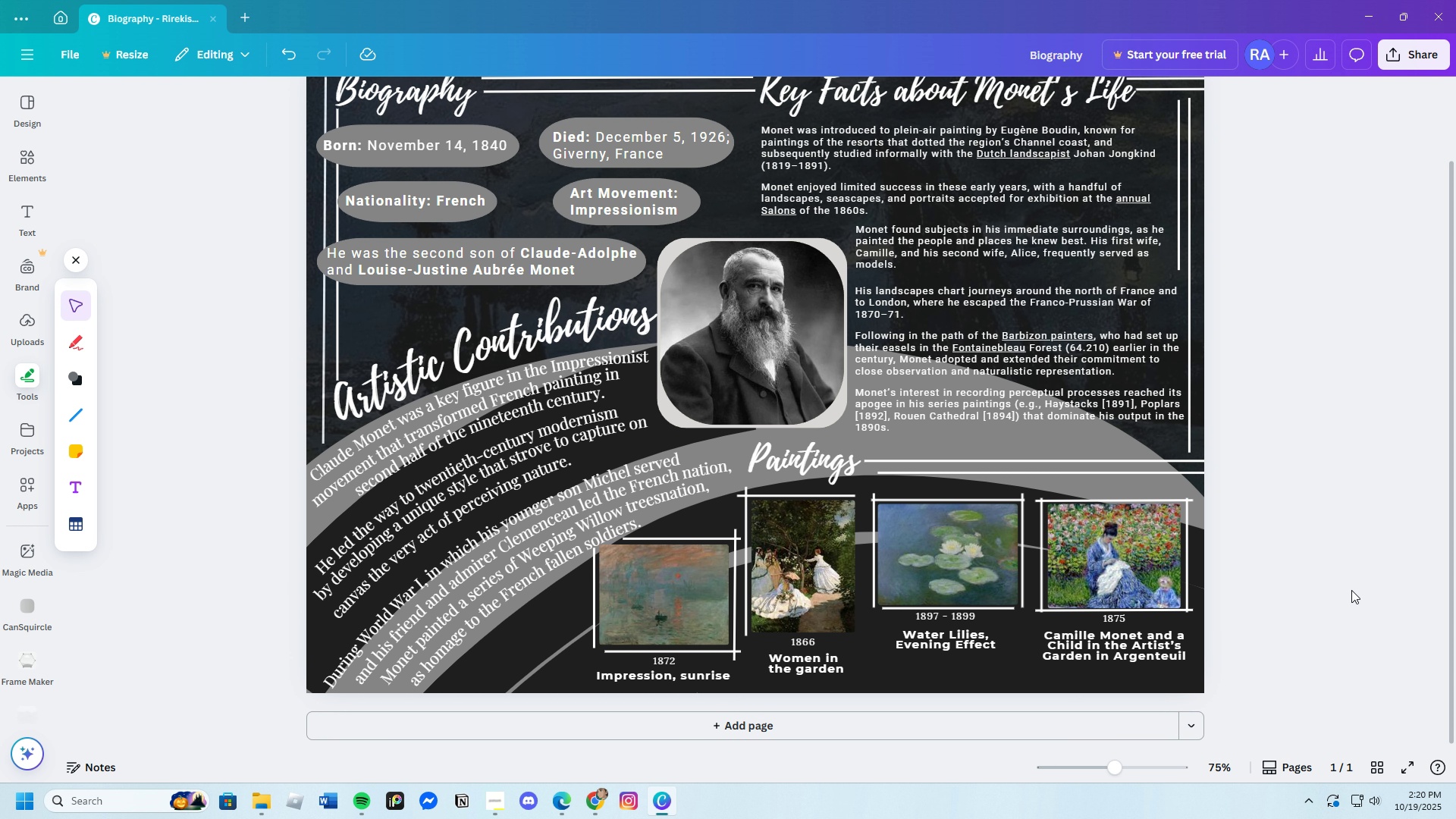 
wait(6.58)
 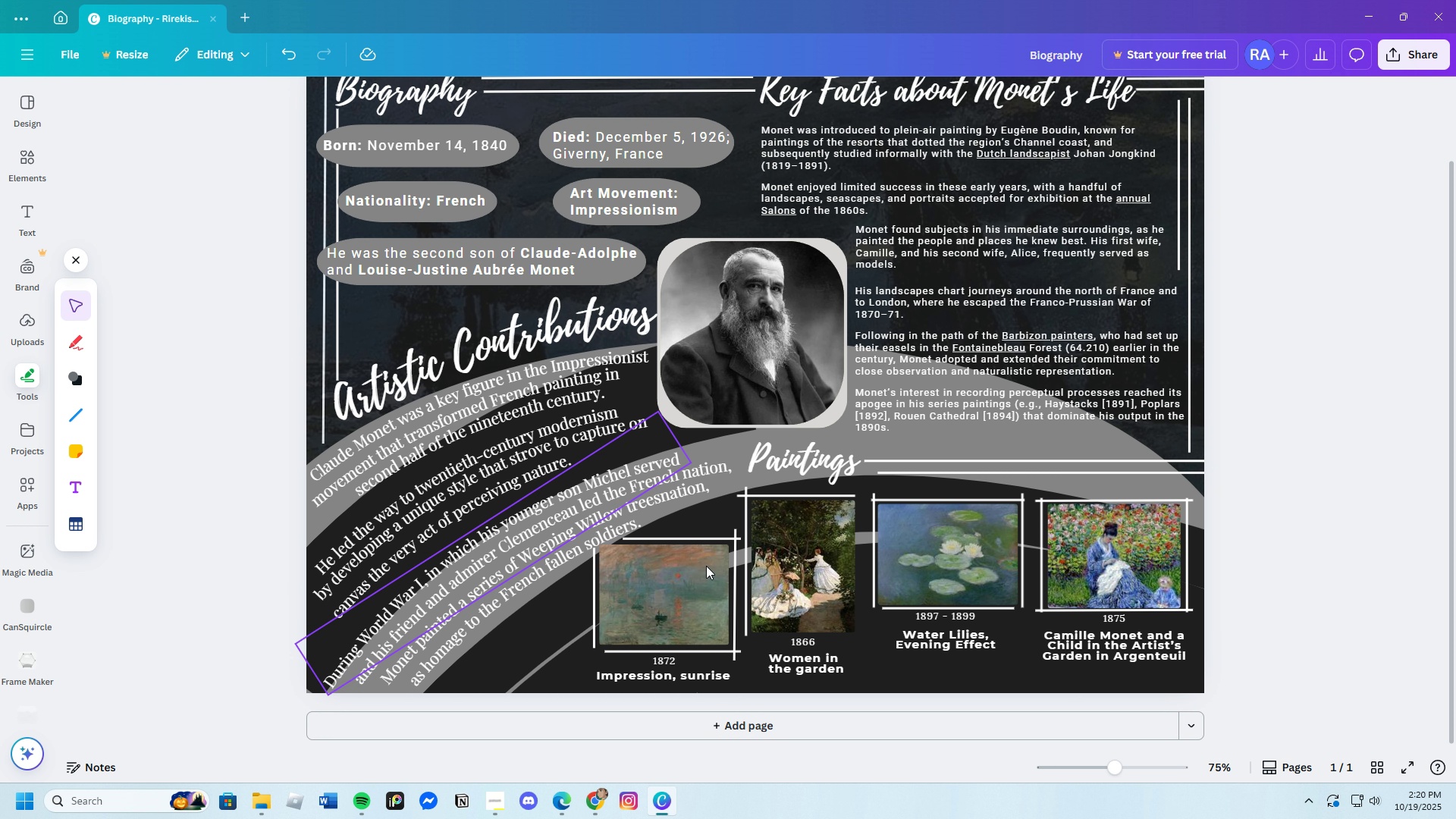 
left_click_drag(start_coordinate=[1118, 767], to_coordinate=[1114, 773])
 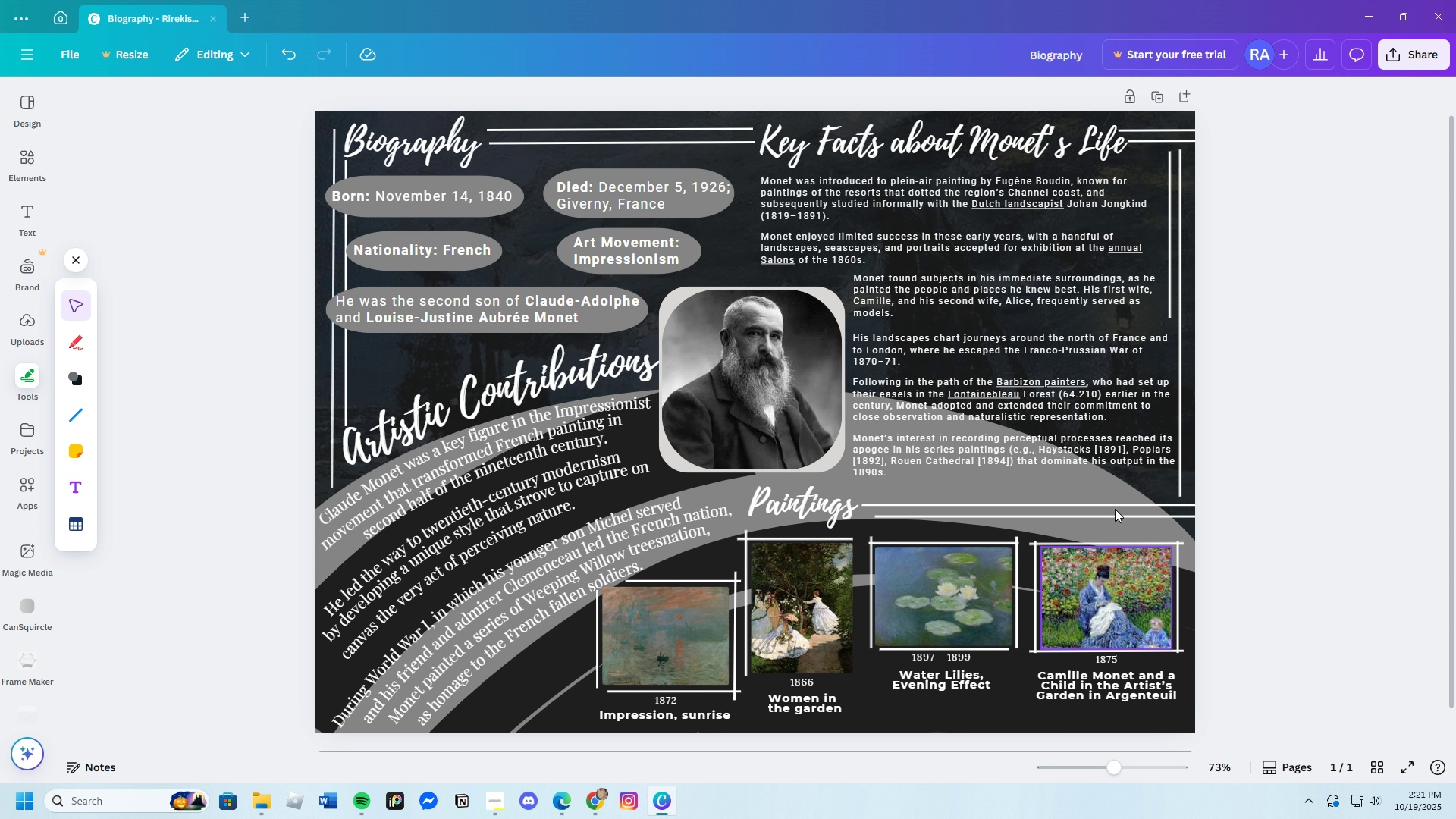 
wait(11.94)
 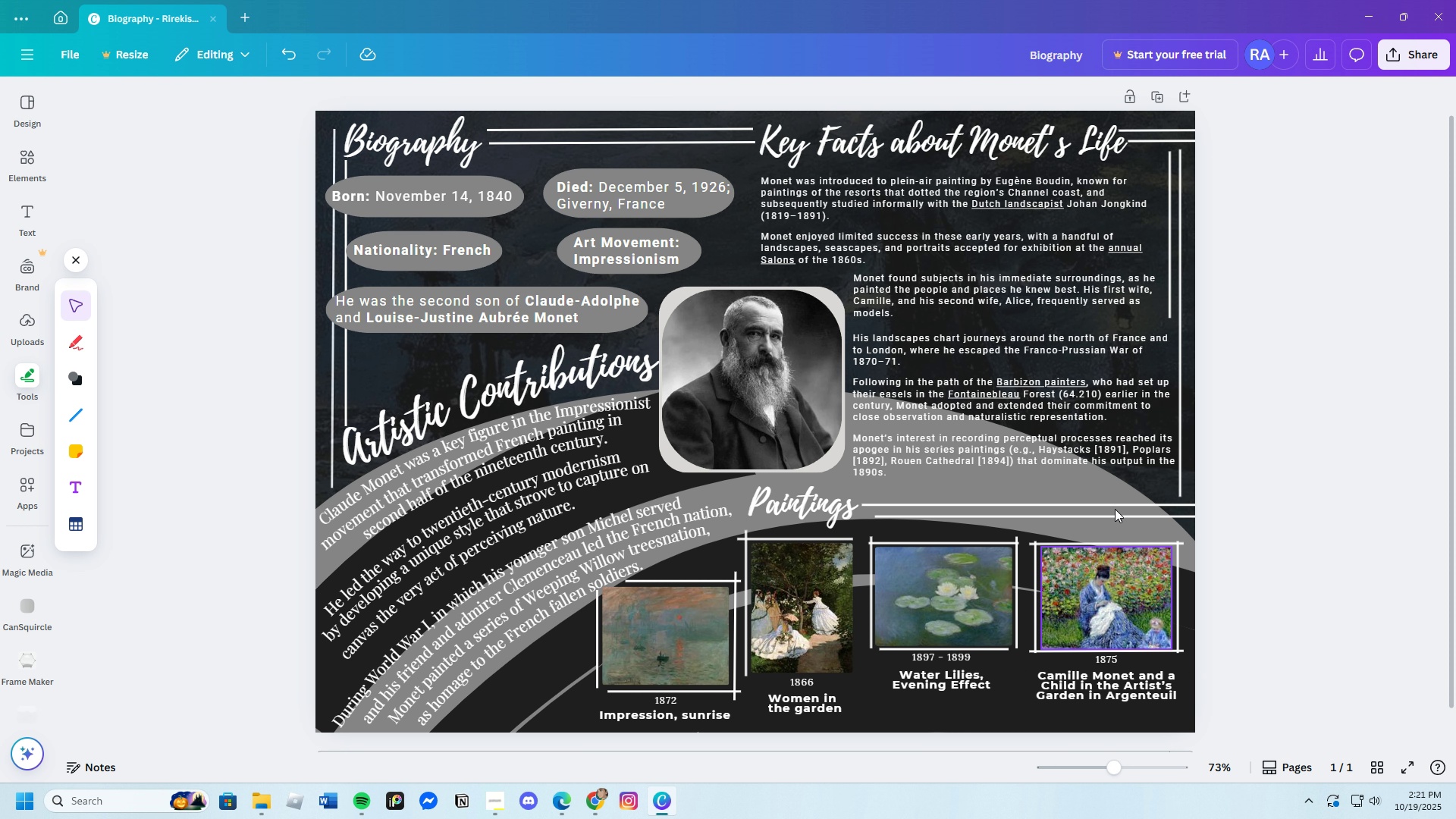 
scroll: coordinate [384, 337], scroll_direction: up, amount: 1.0
 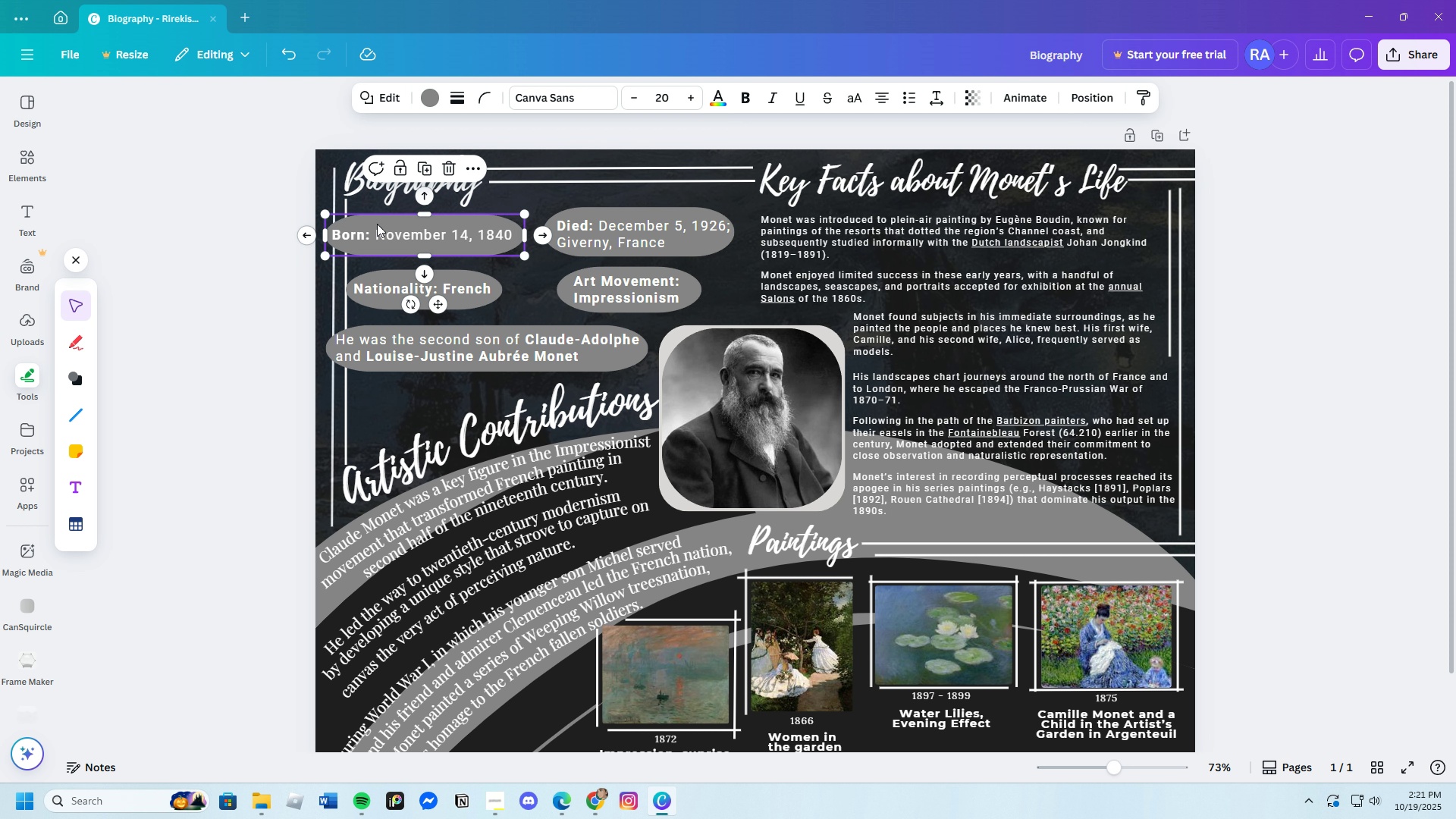 
left_click([377, 224])
 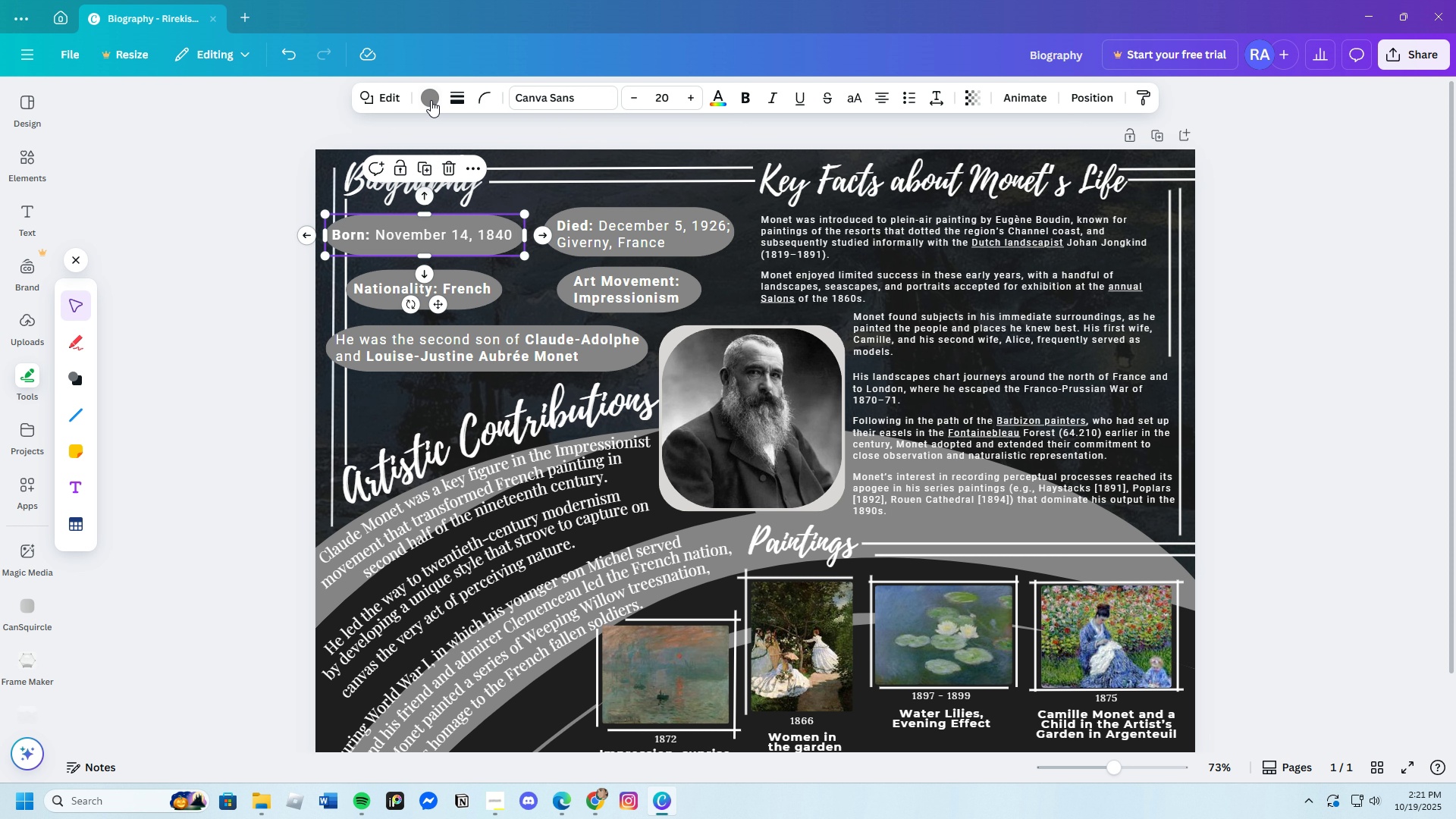 
left_click([432, 102])
 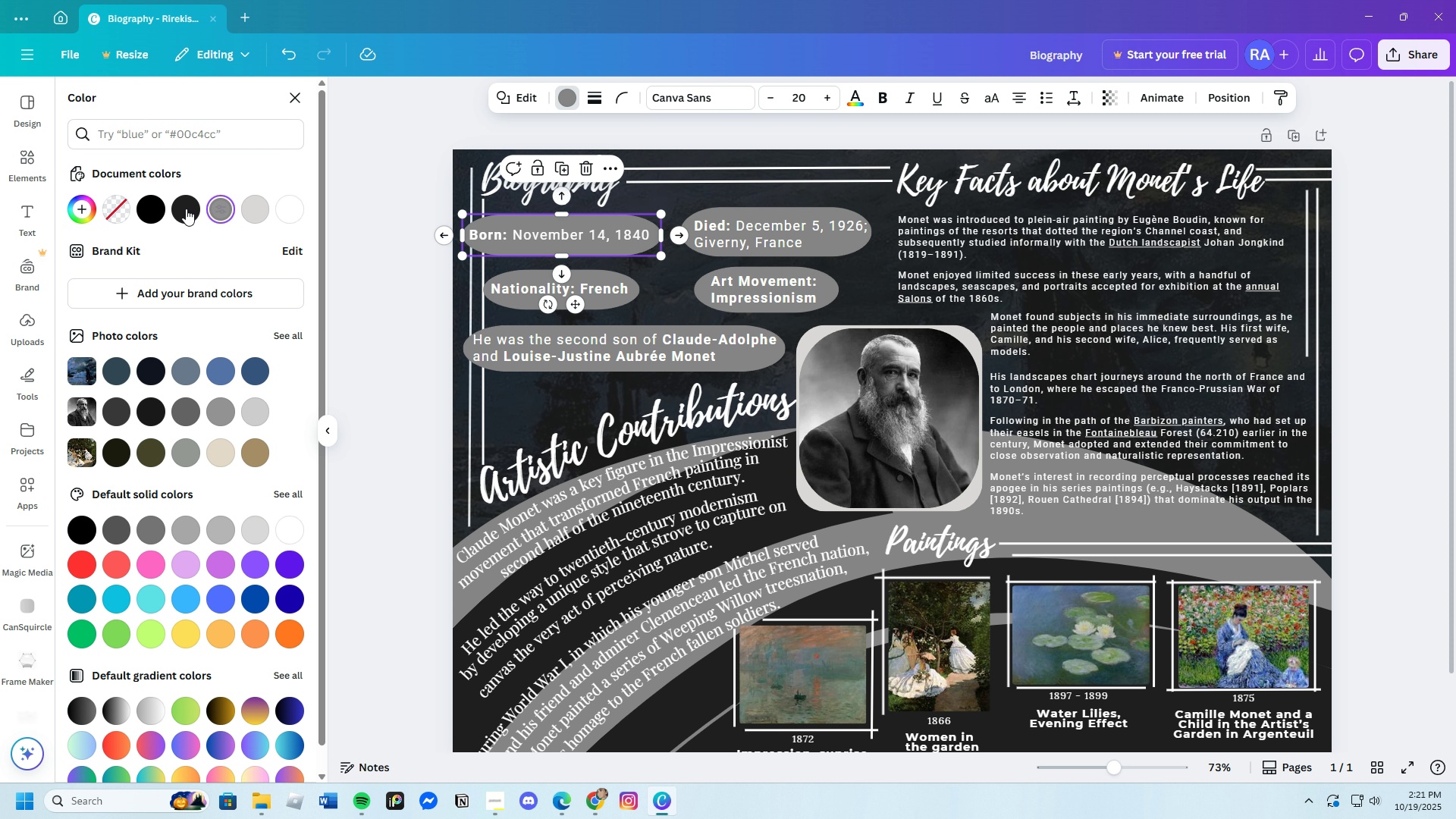 
left_click([189, 208])
 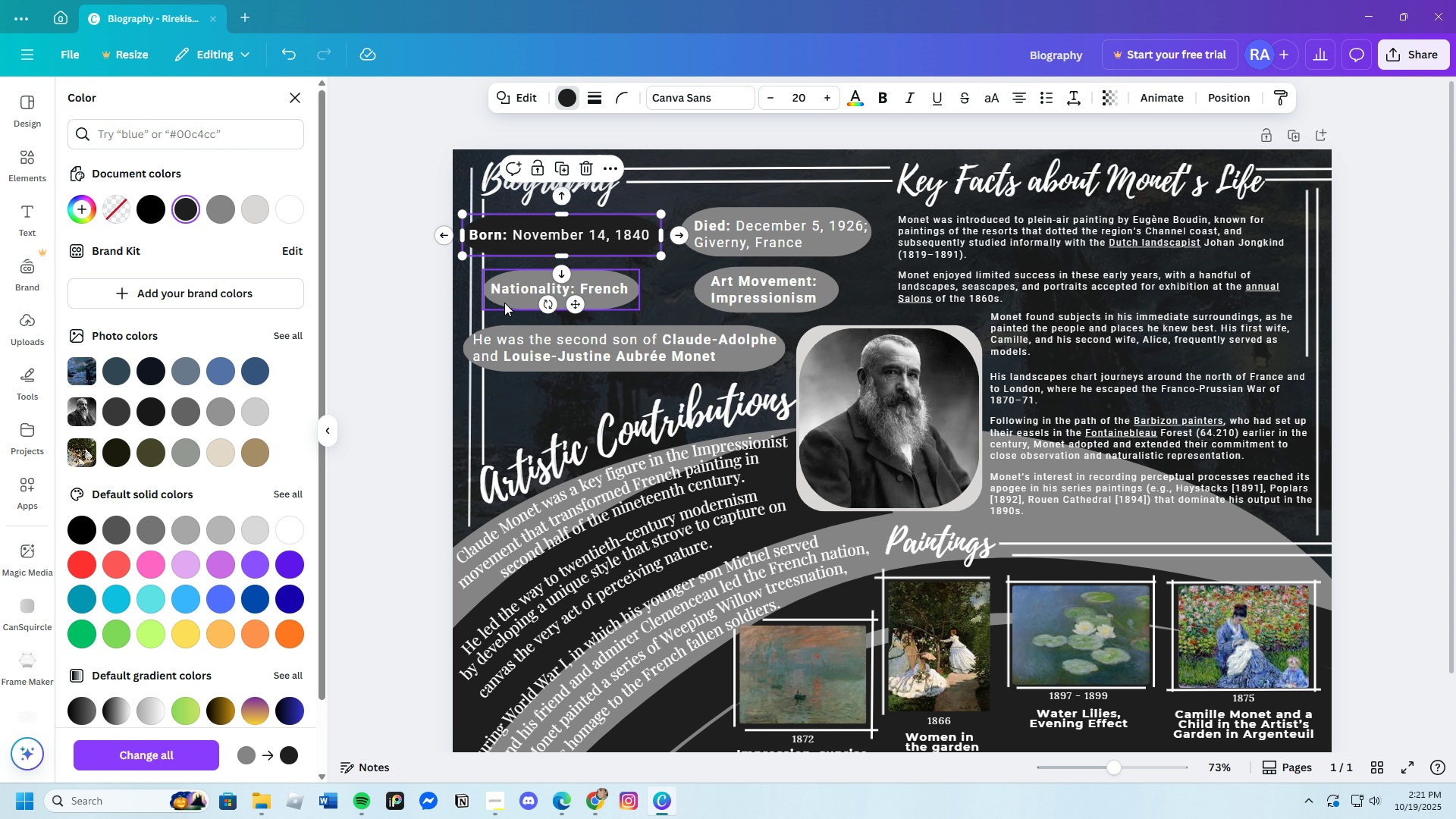 
left_click([504, 303])
 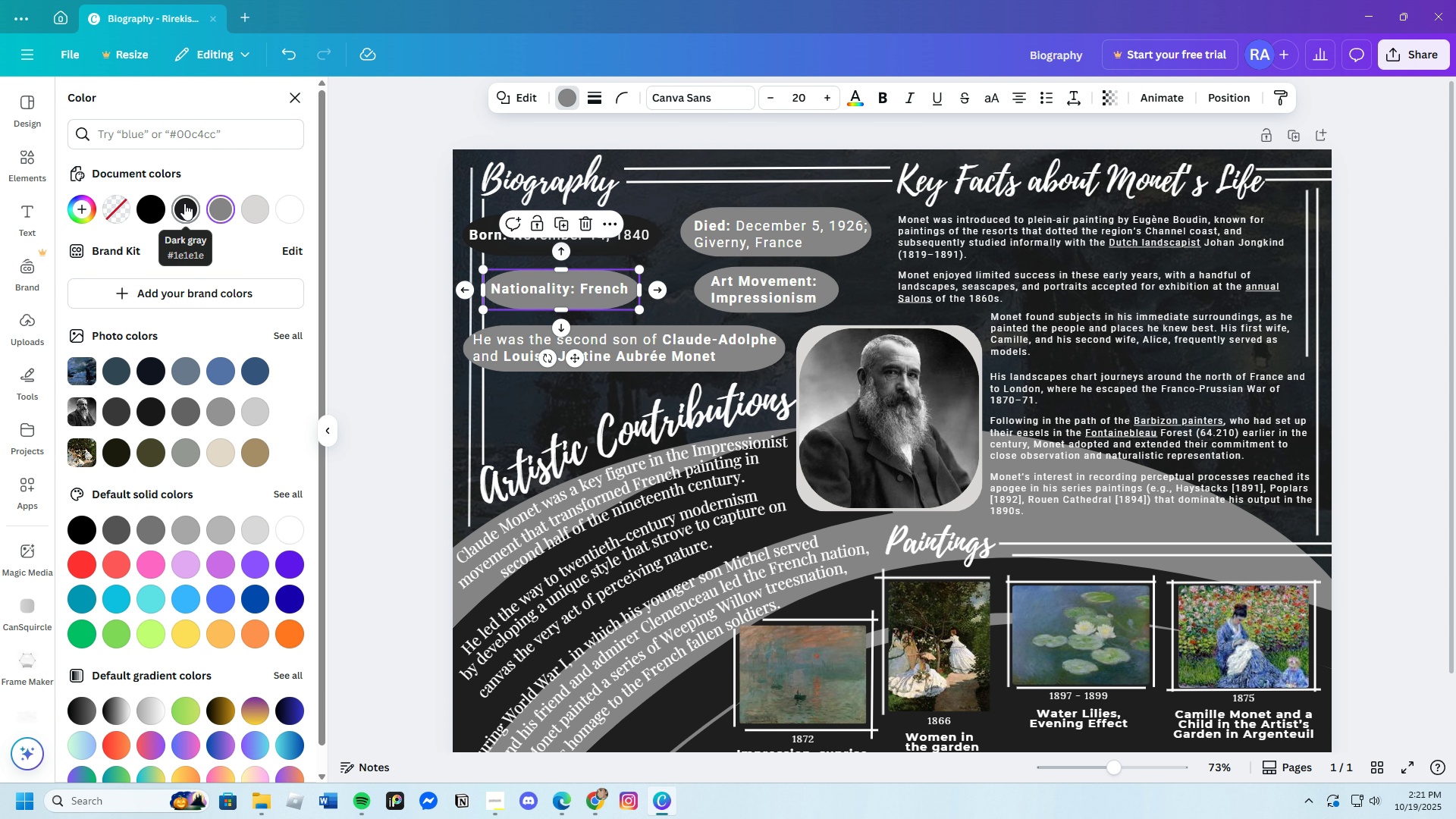 
left_click([184, 203])
 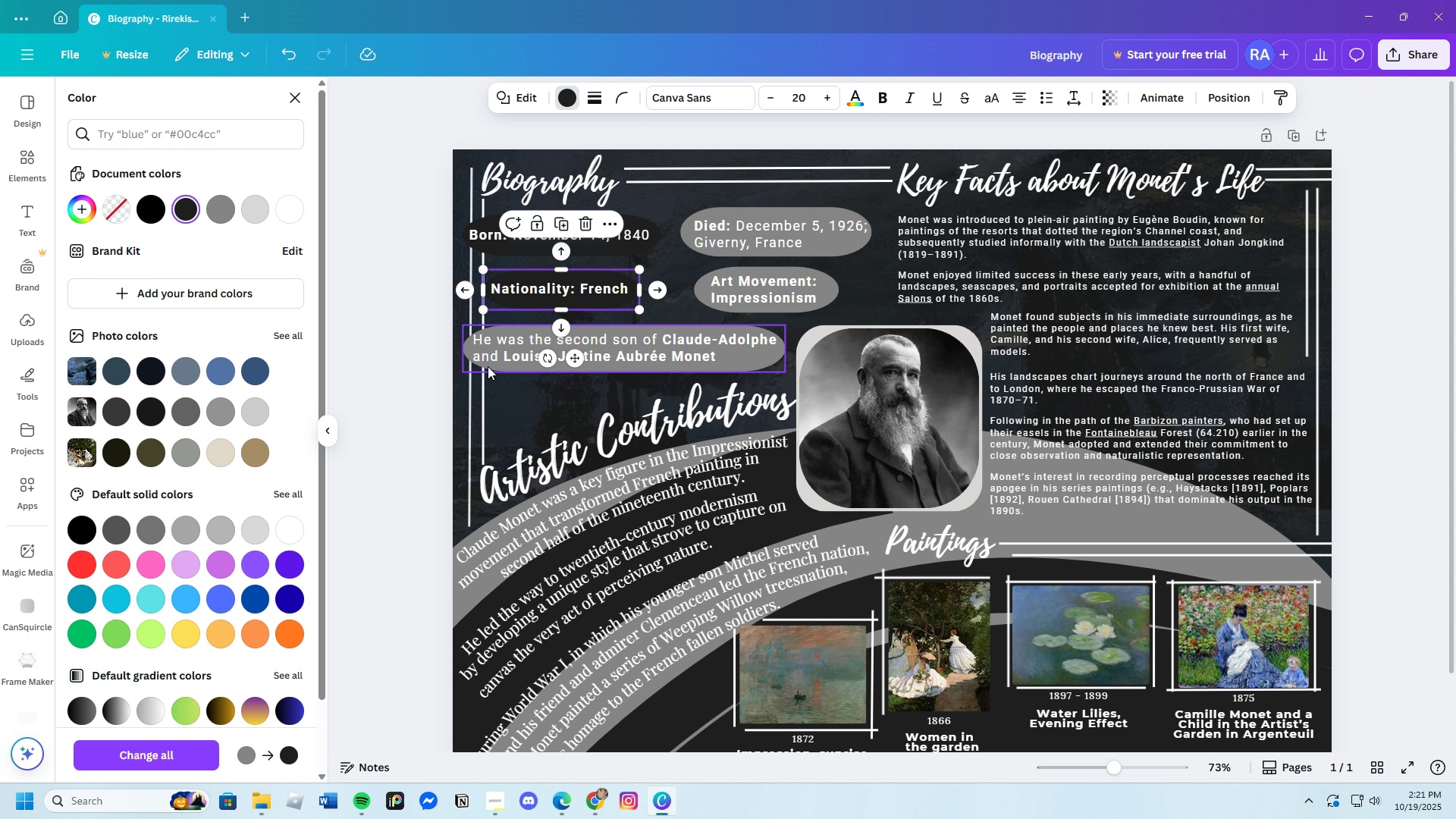 
left_click([488, 366])
 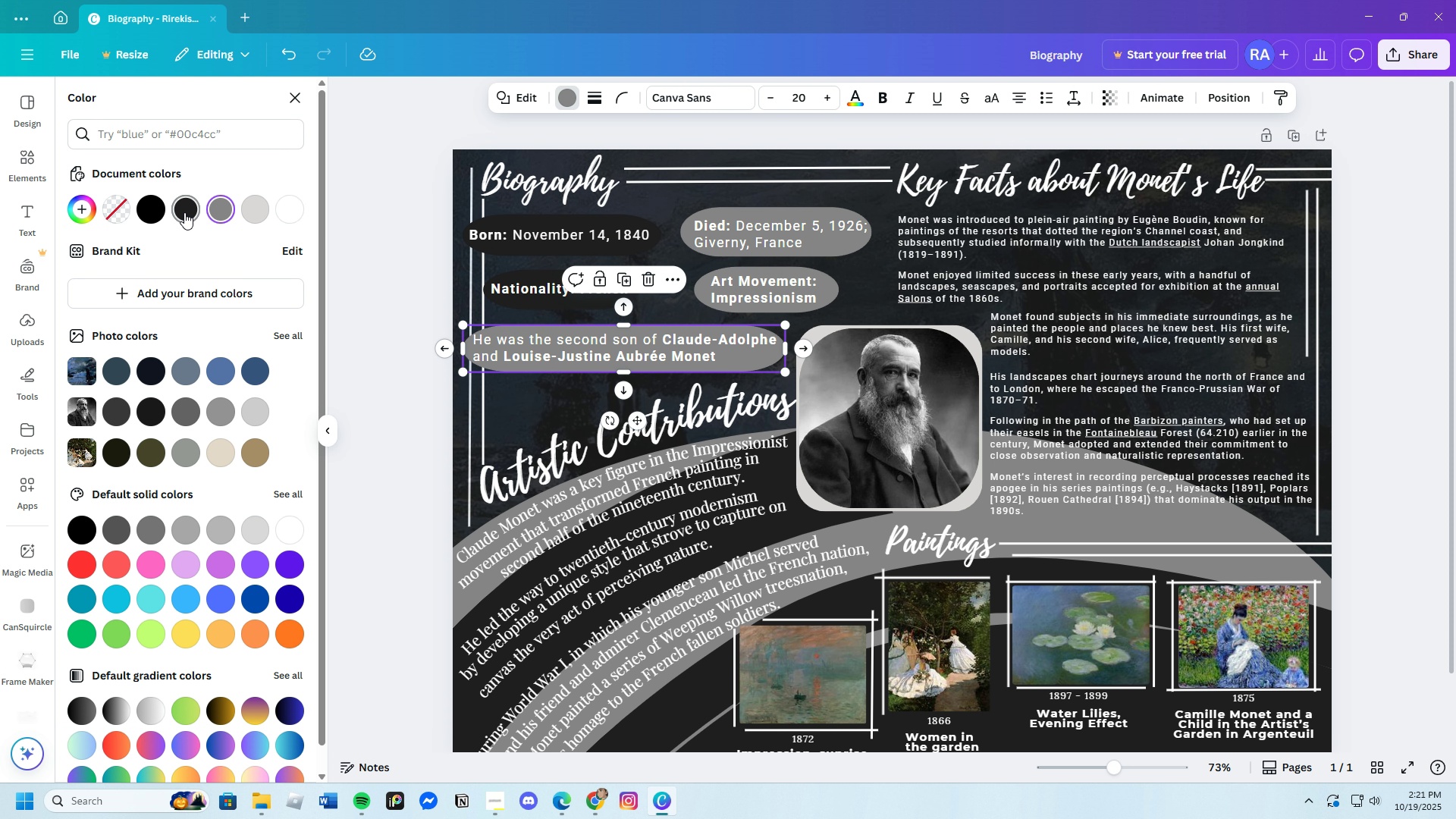 
left_click([184, 212])
 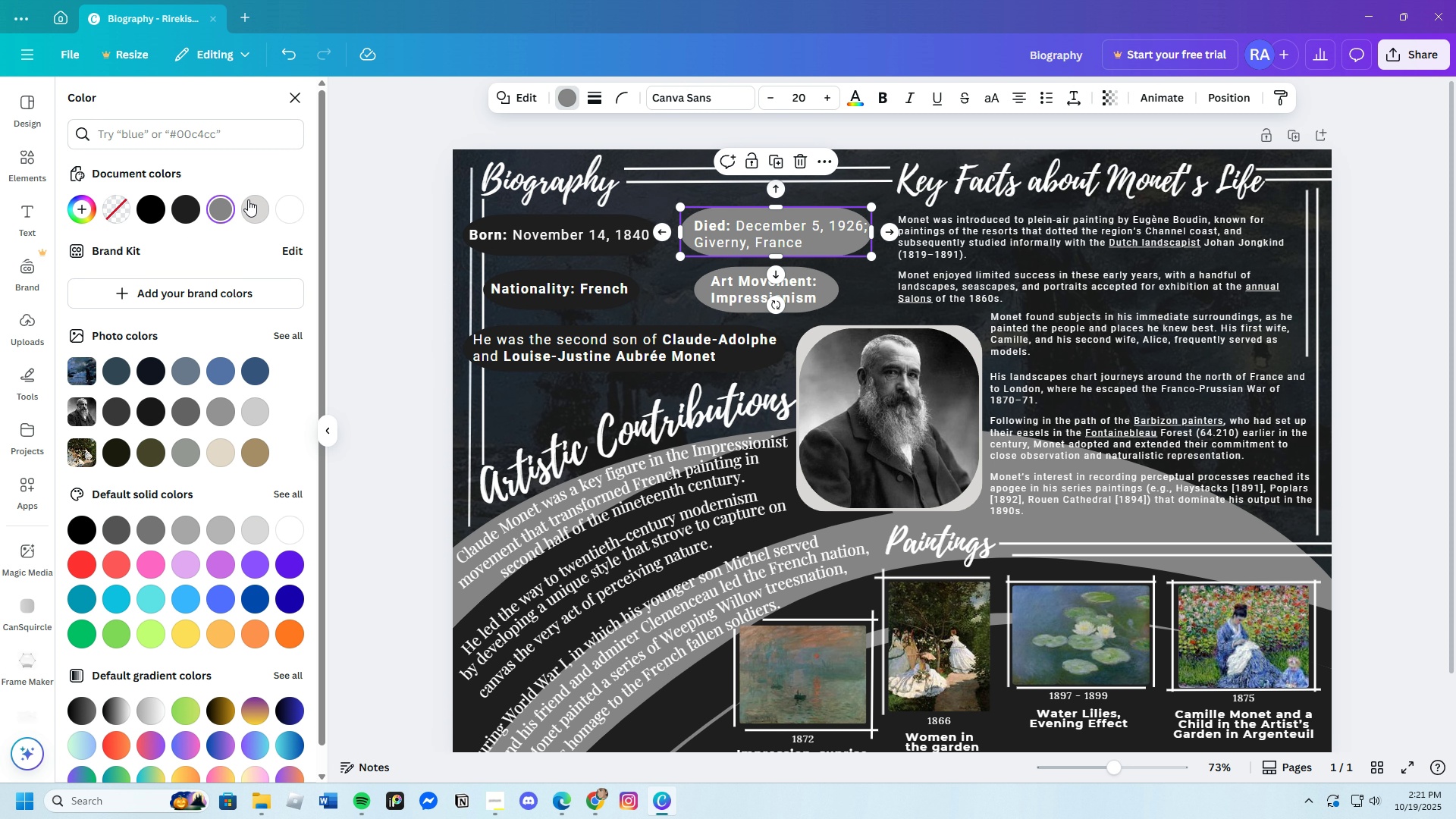 
left_click([176, 202])
 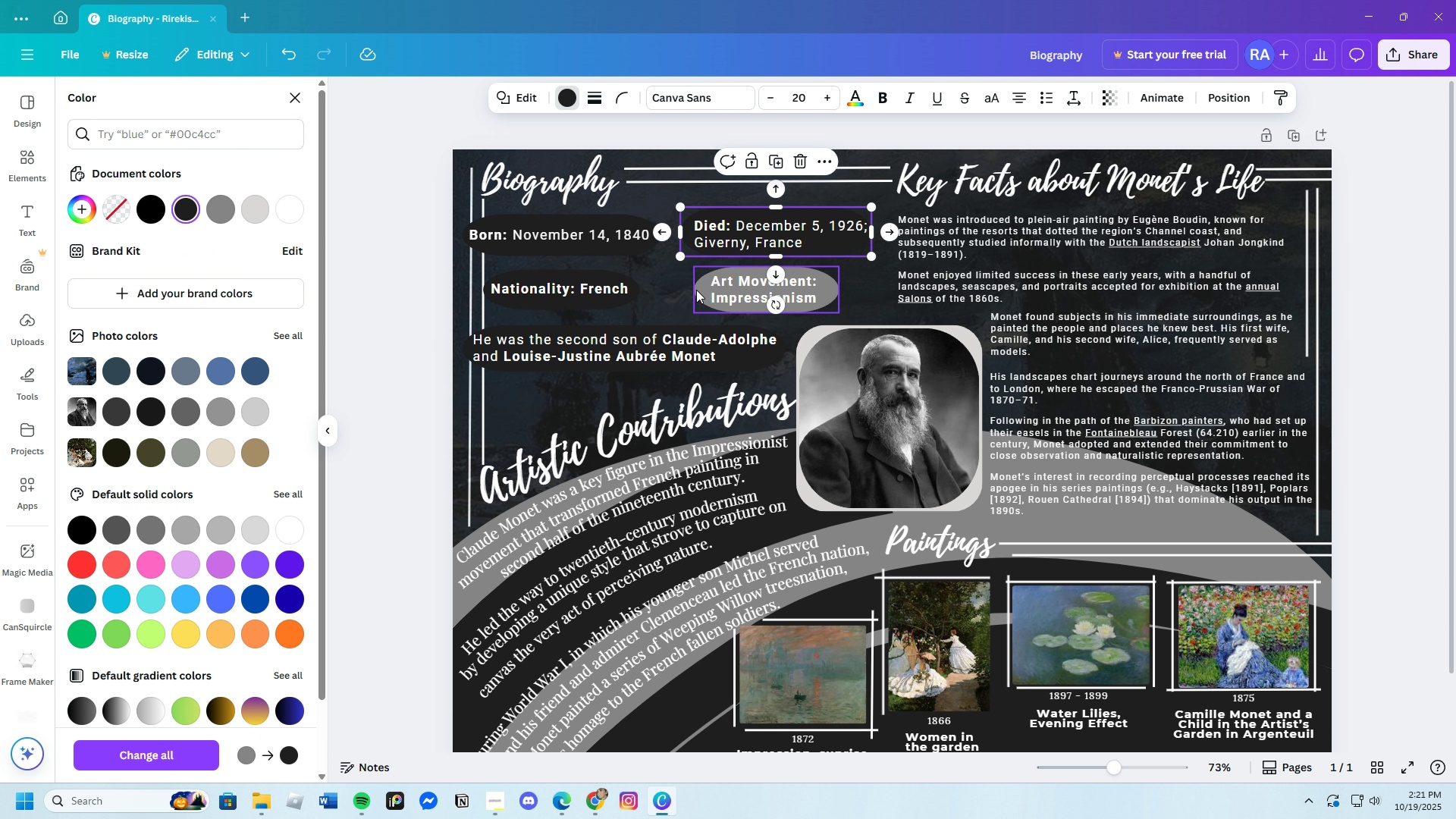 
left_click([696, 290])
 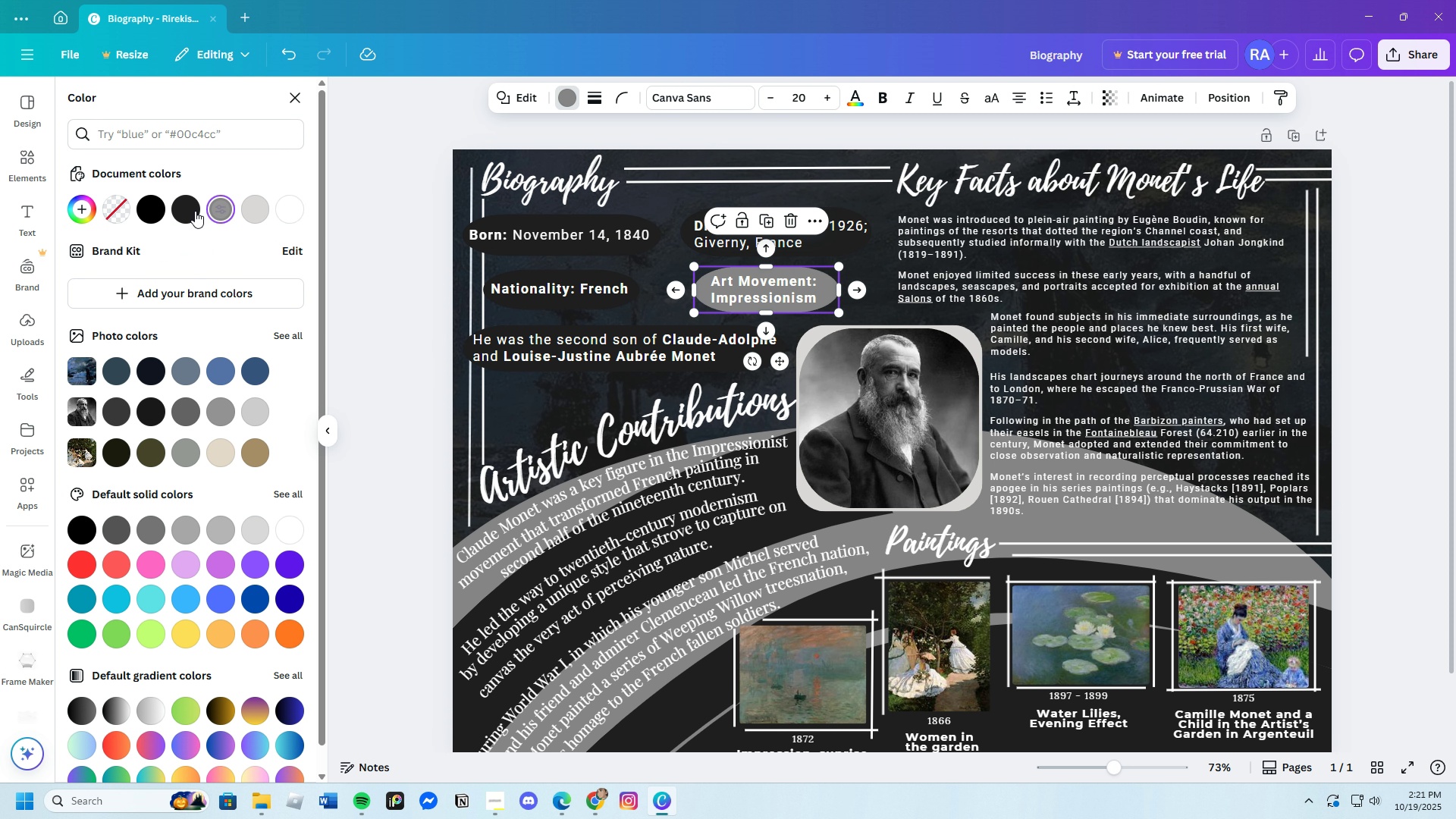 
left_click([195, 211])
 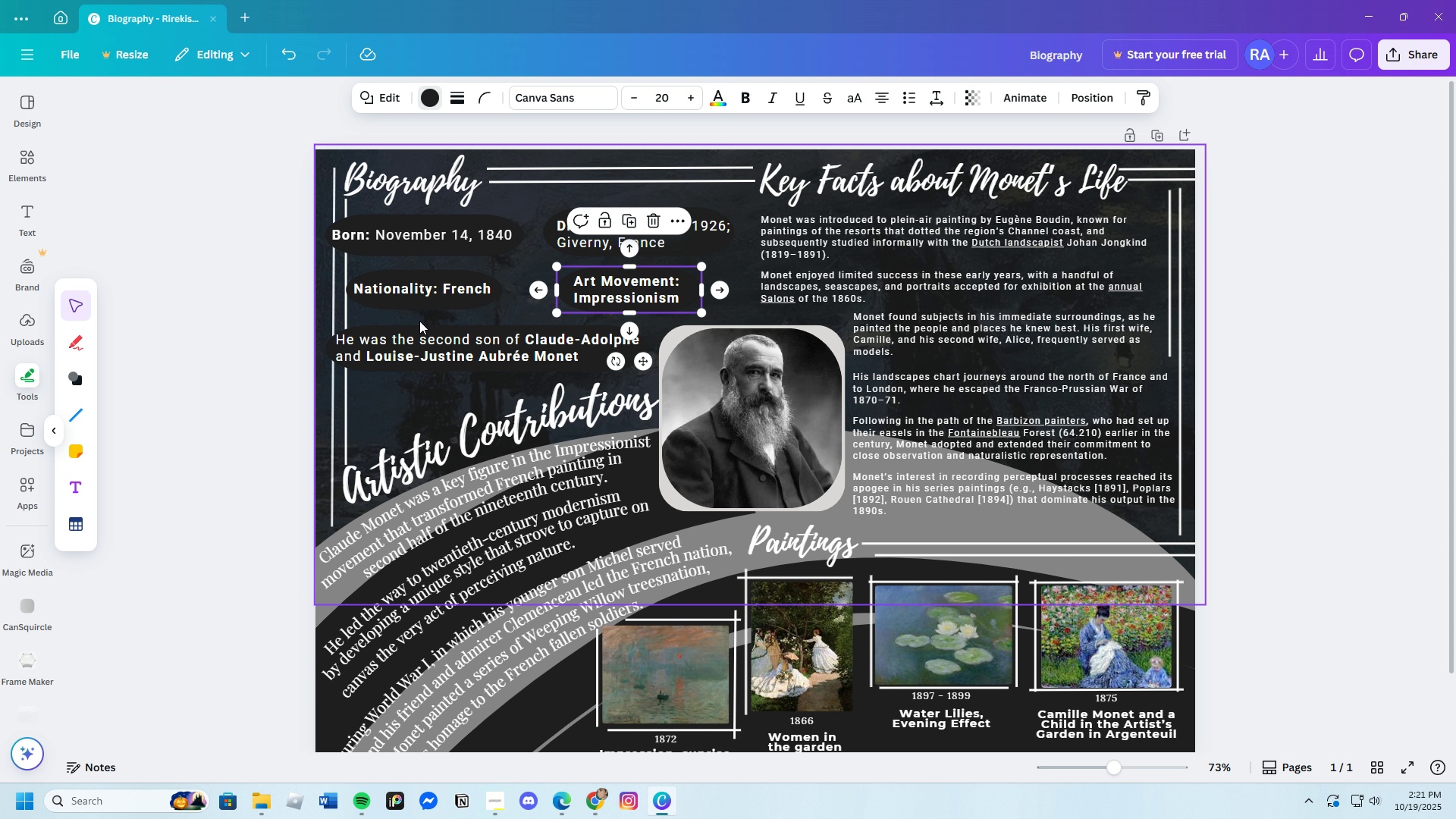 
left_click([420, 321])
 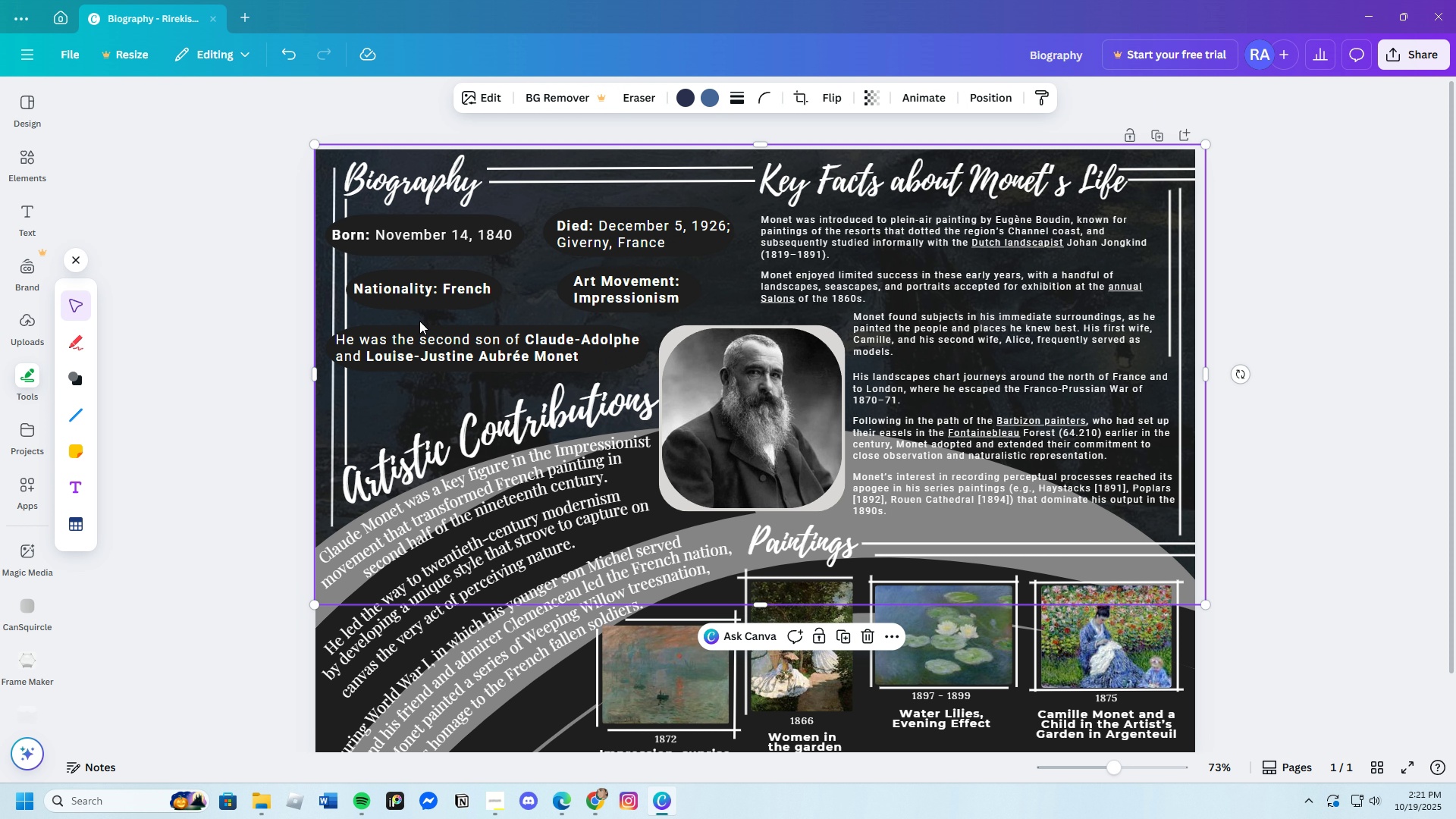 
left_click([419, 321])
 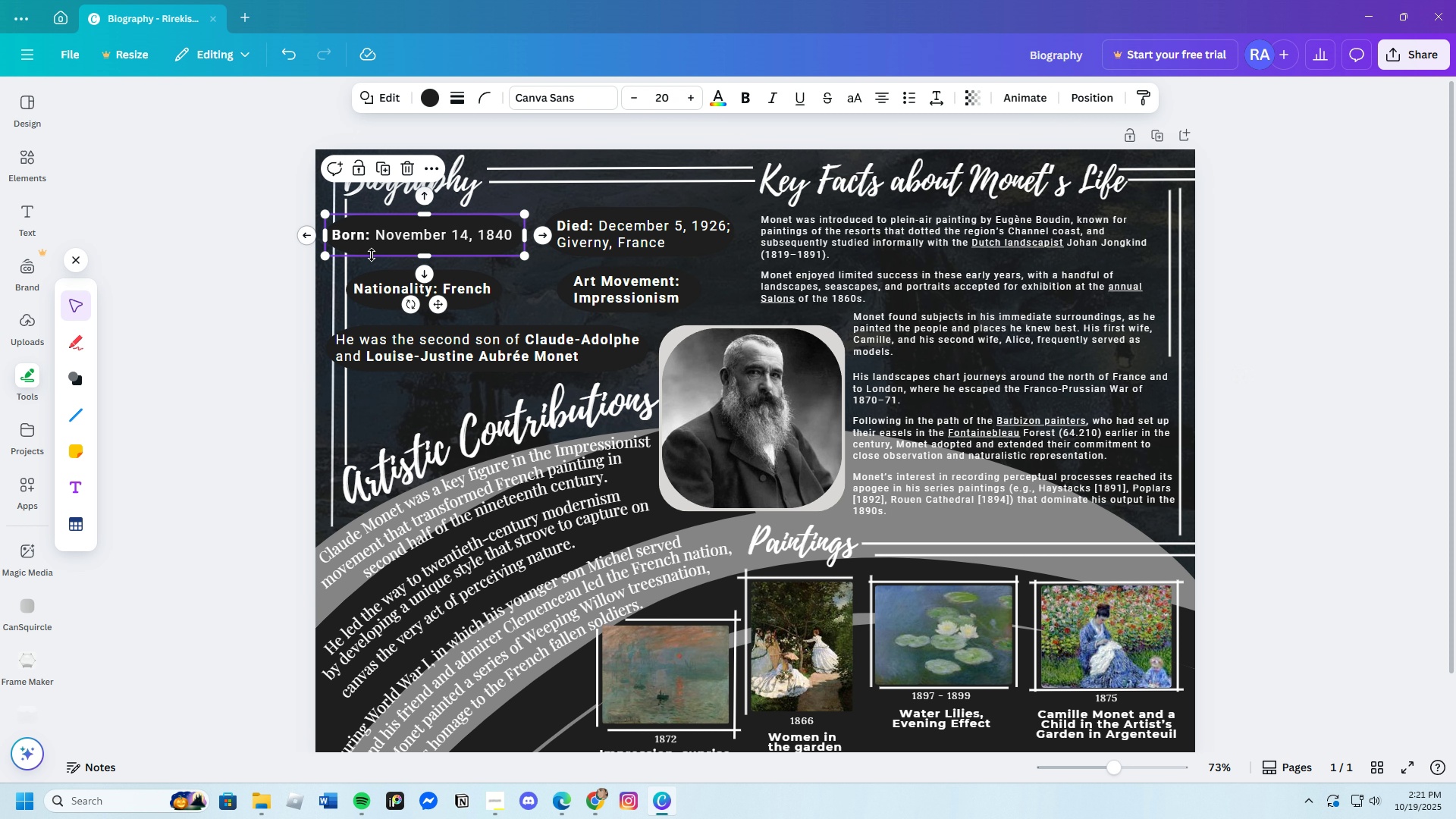 
left_click([372, 255])
 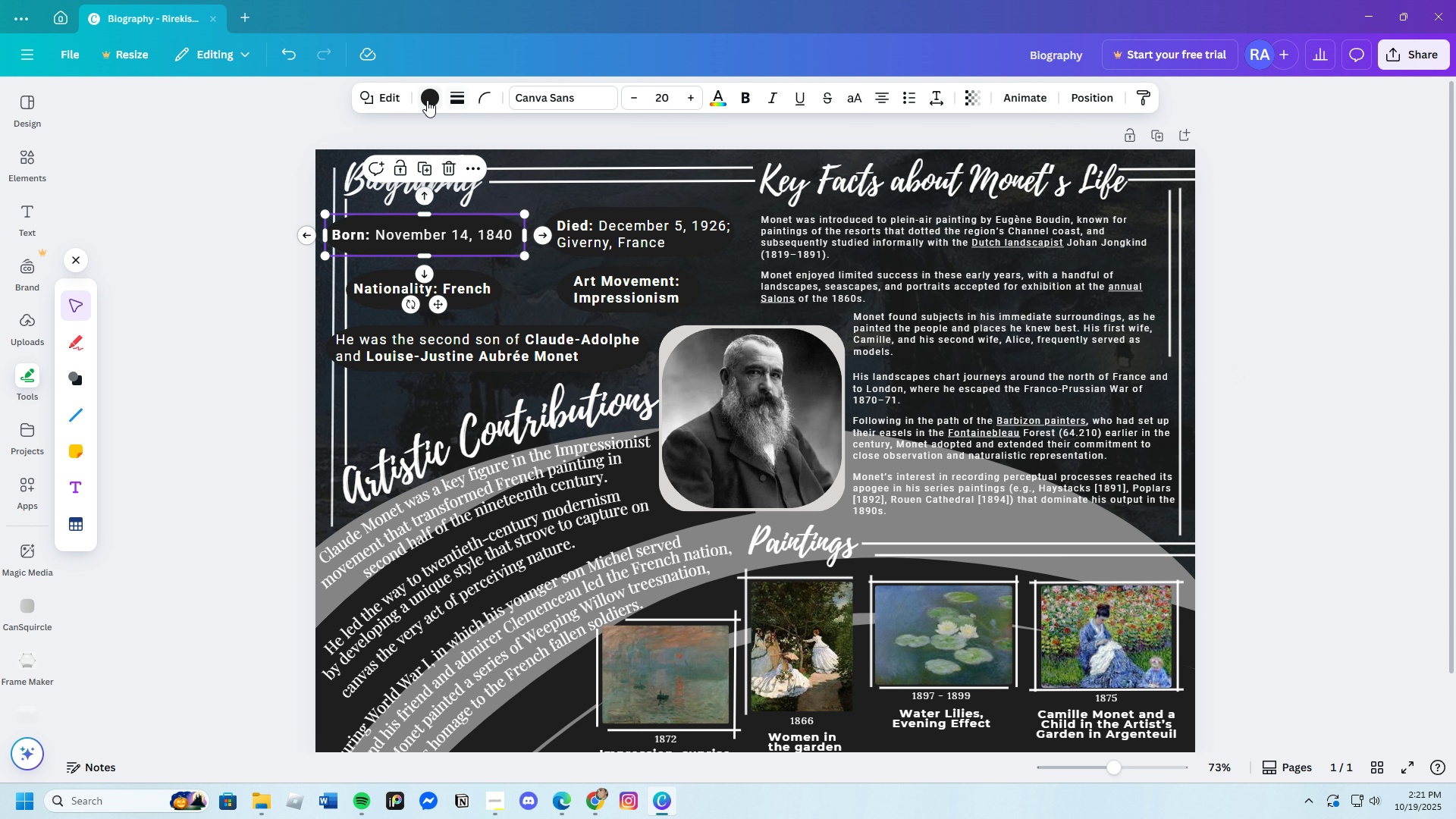 
left_click([427, 100])
 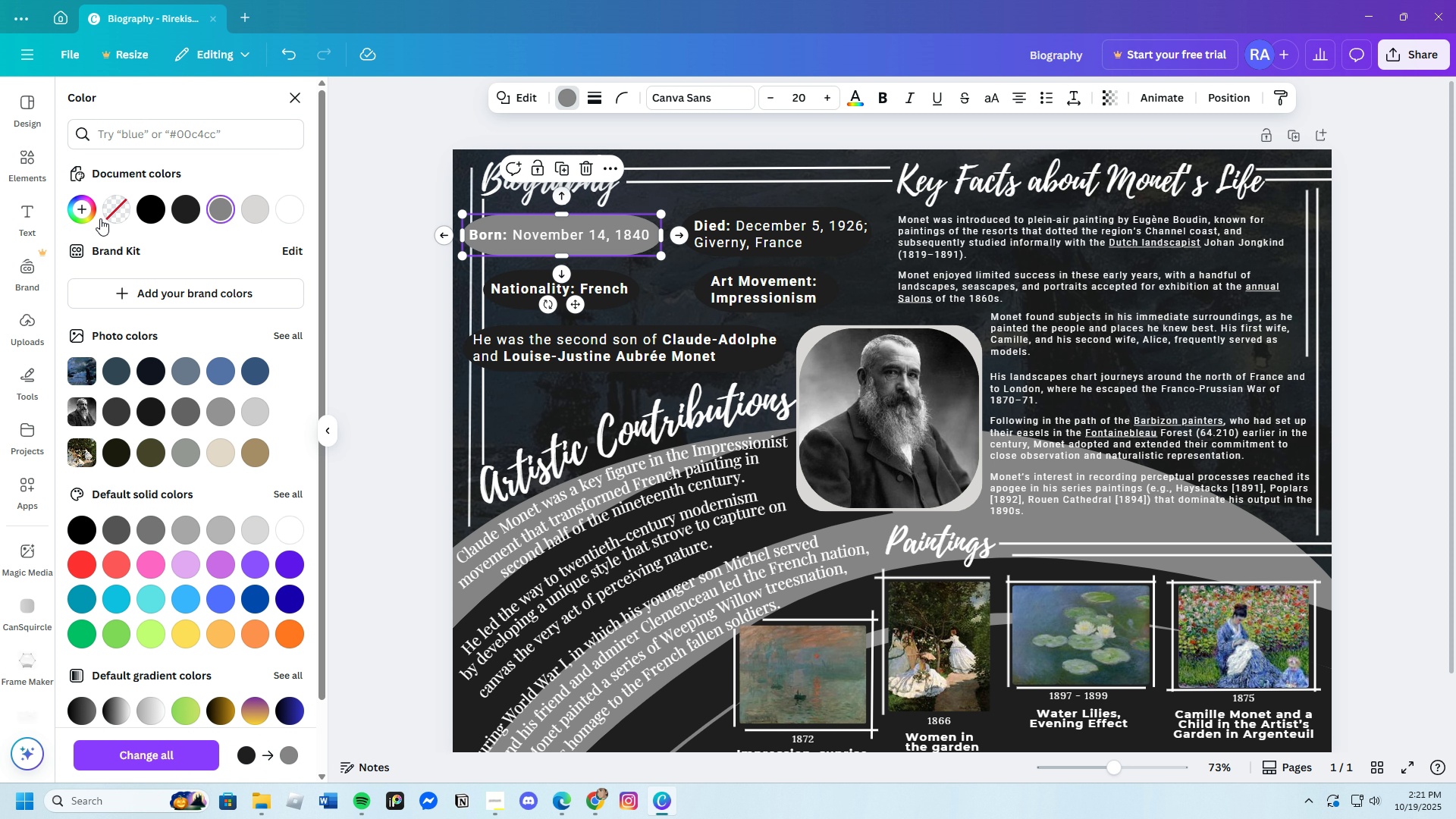 
left_click([83, 212])
 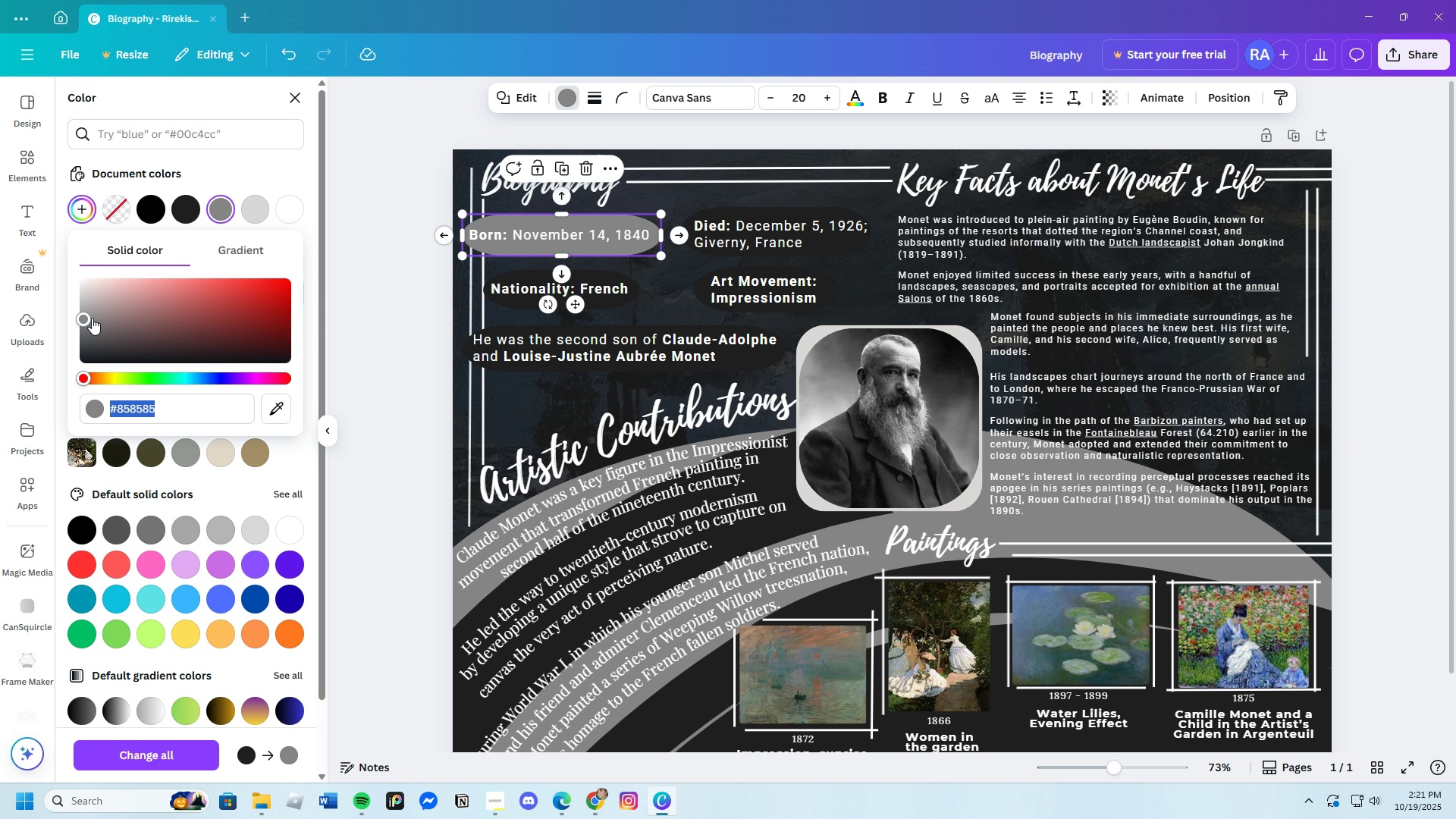 
left_click_drag(start_coordinate=[91, 318], to_coordinate=[83, 336])
 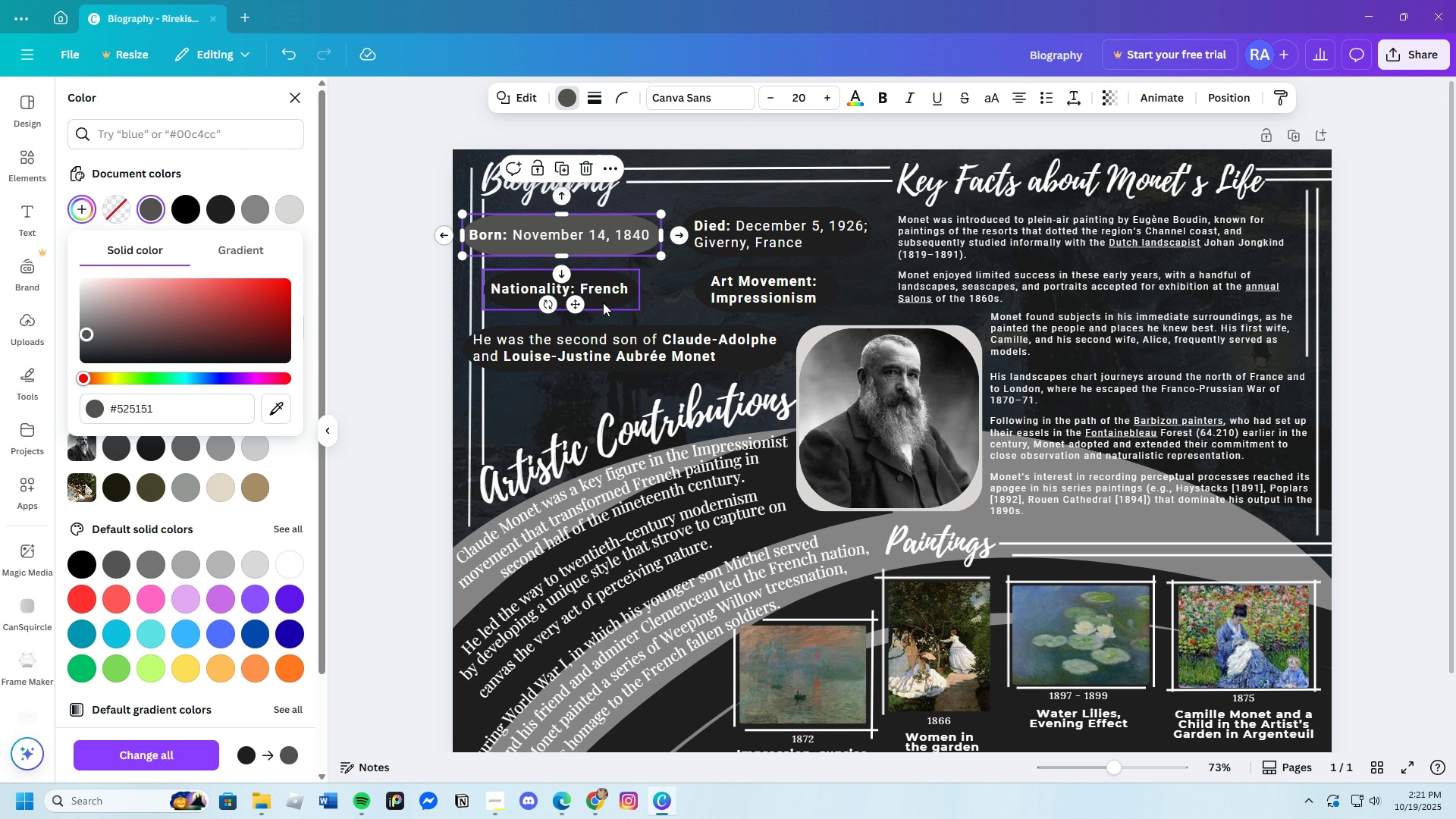 
left_click([604, 303])
 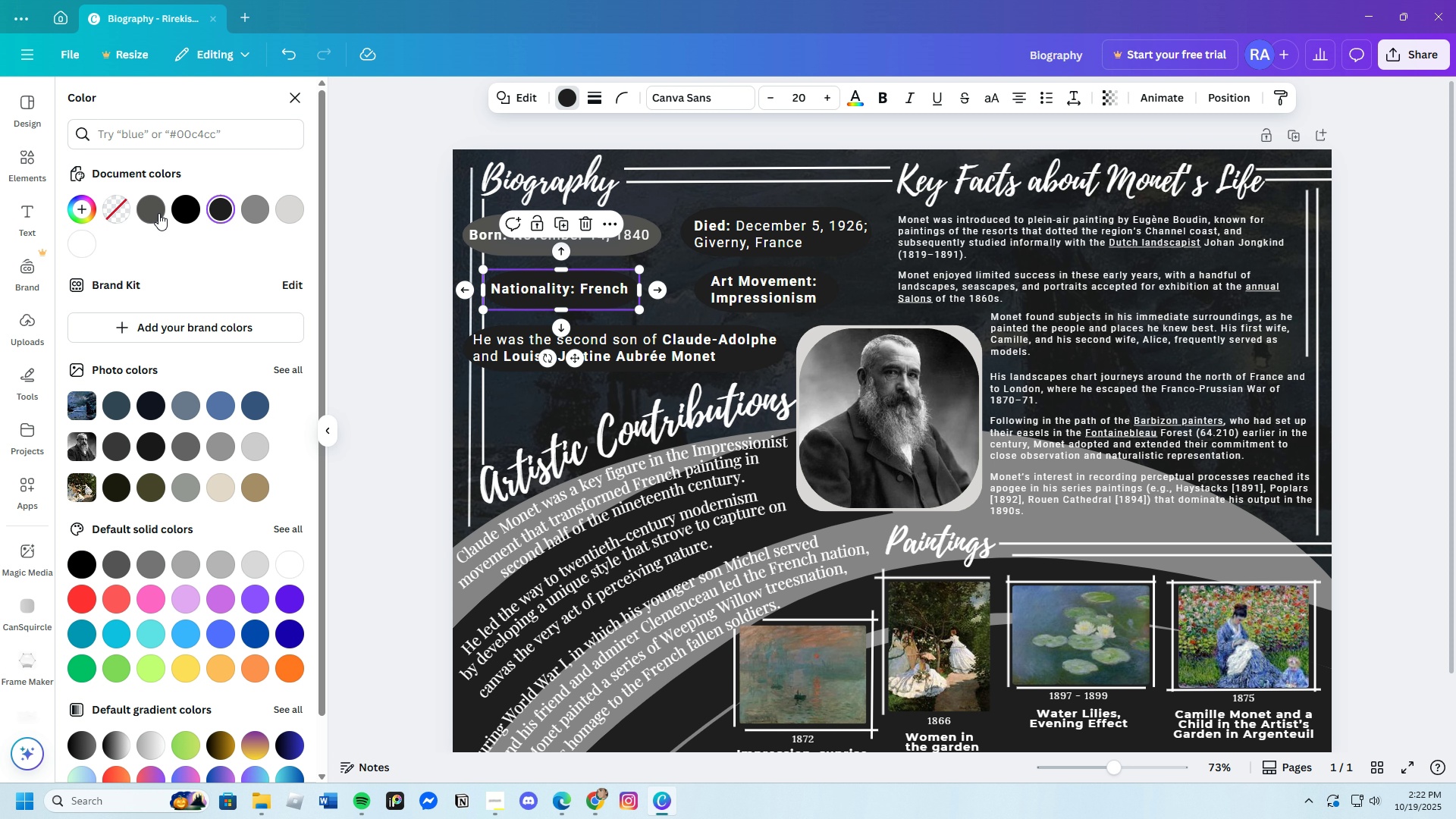 
left_click([152, 213])
 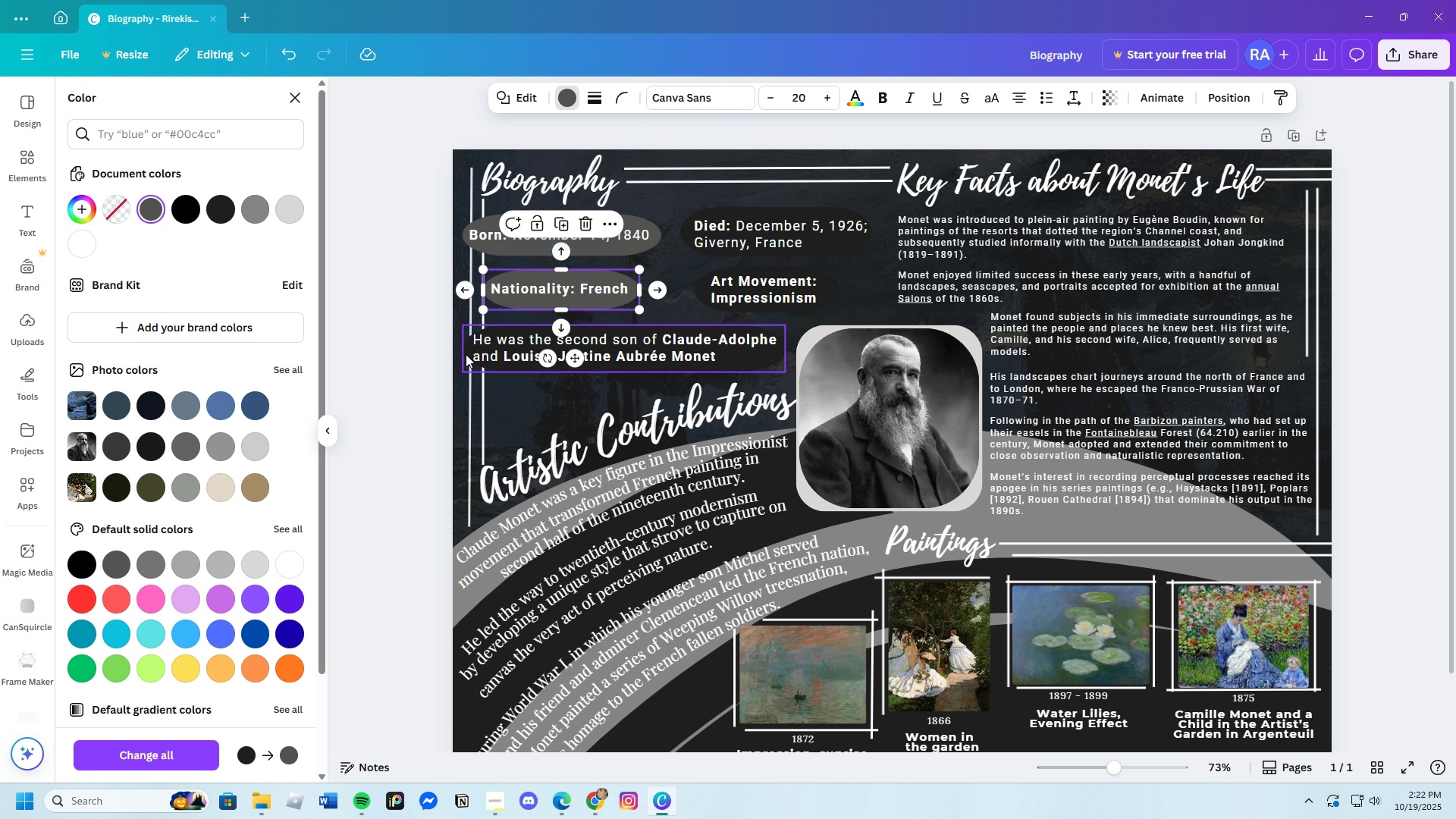 
left_click([466, 354])
 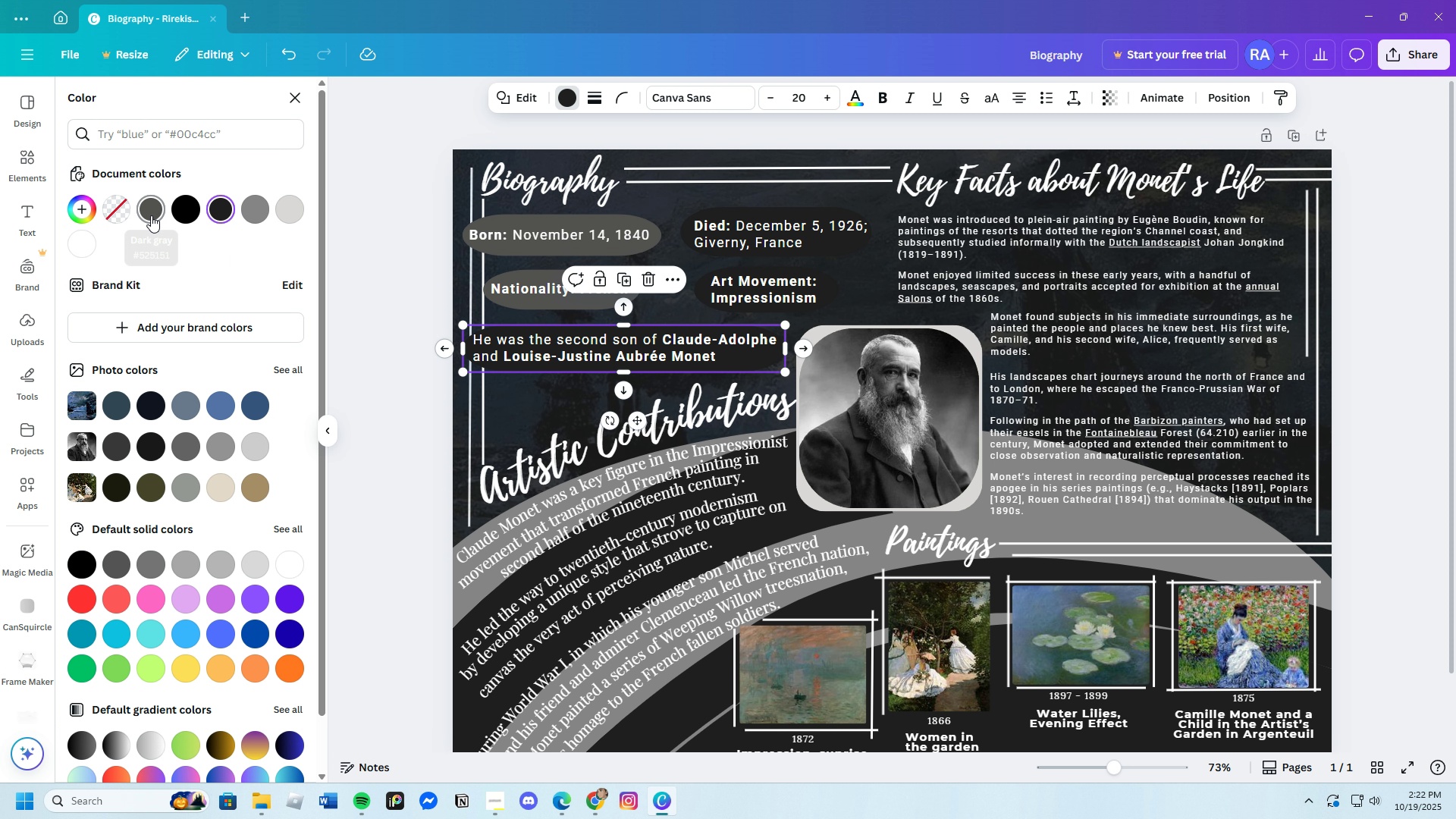 
left_click([151, 215])
 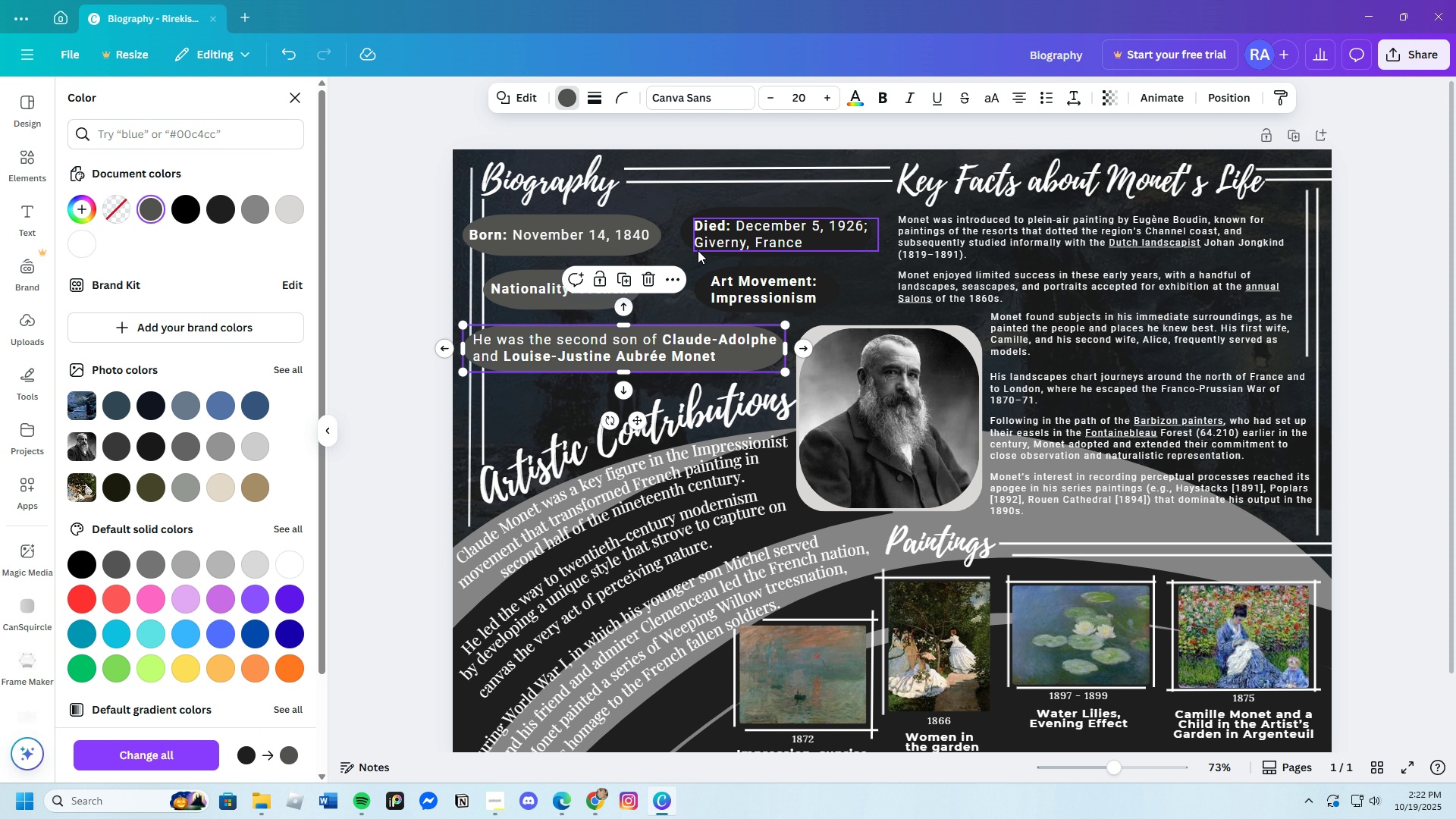 
left_click([698, 250])
 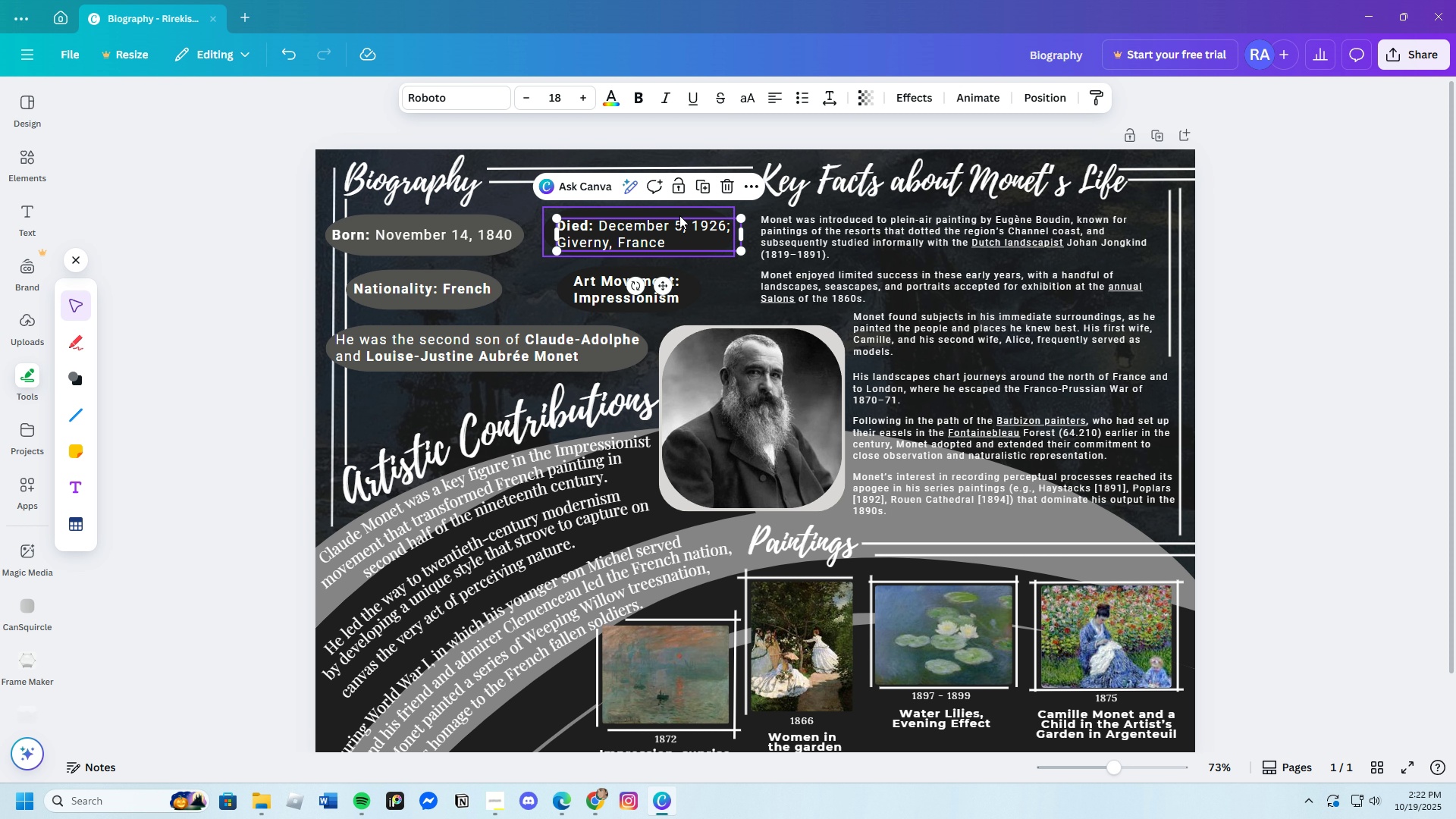 
left_click([679, 215])
 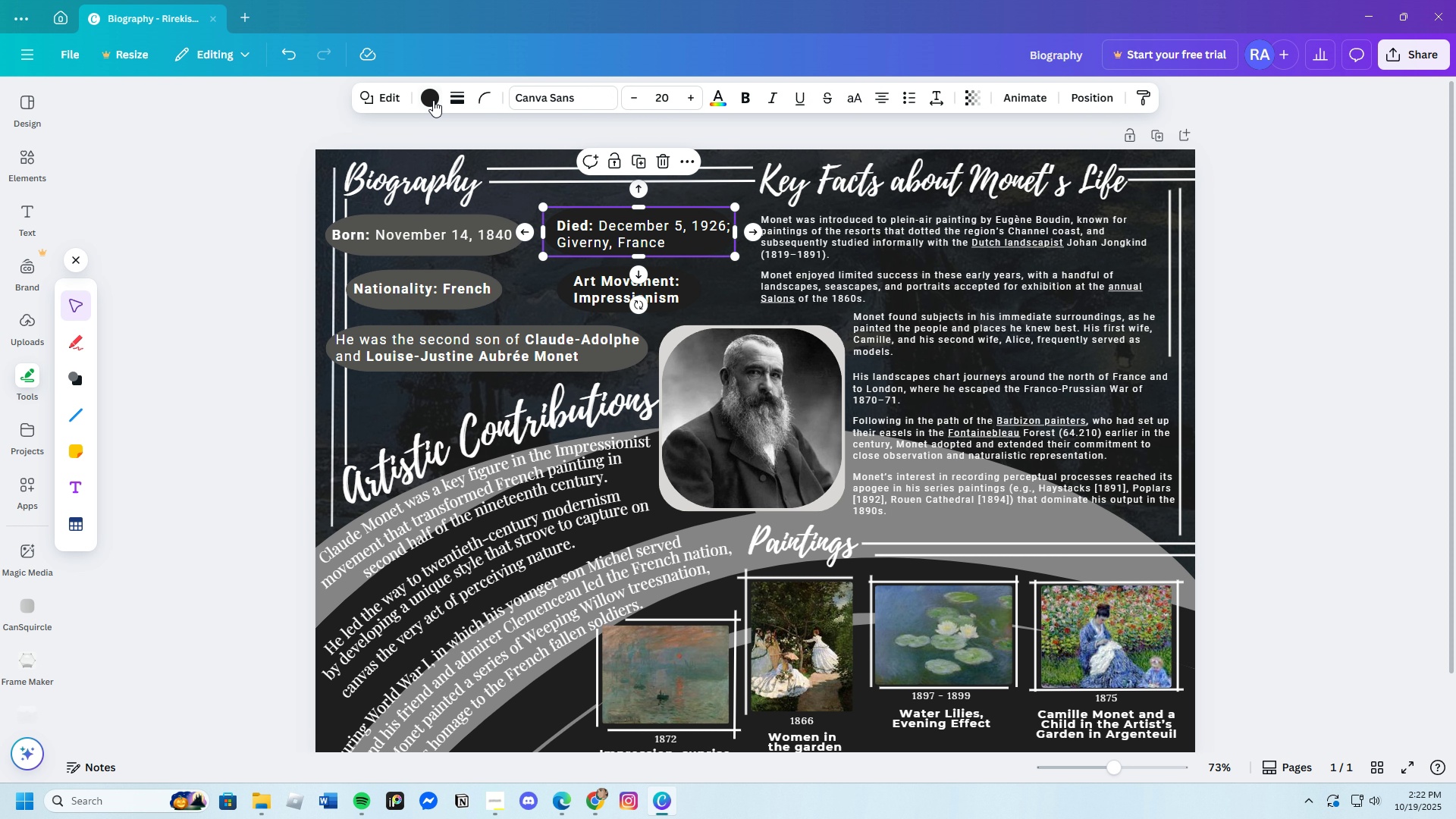 
left_click([431, 99])
 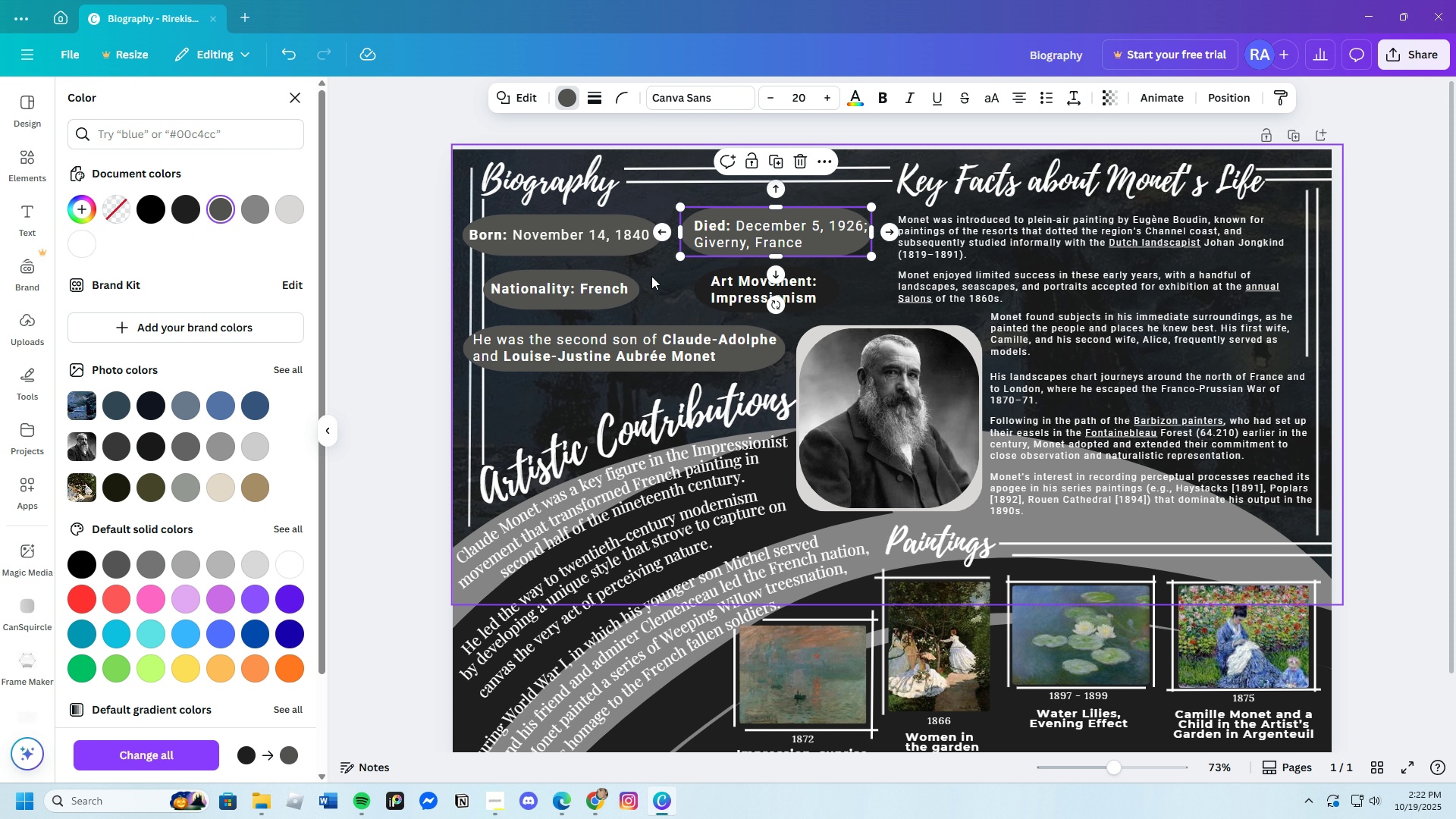 
left_click([699, 295])
 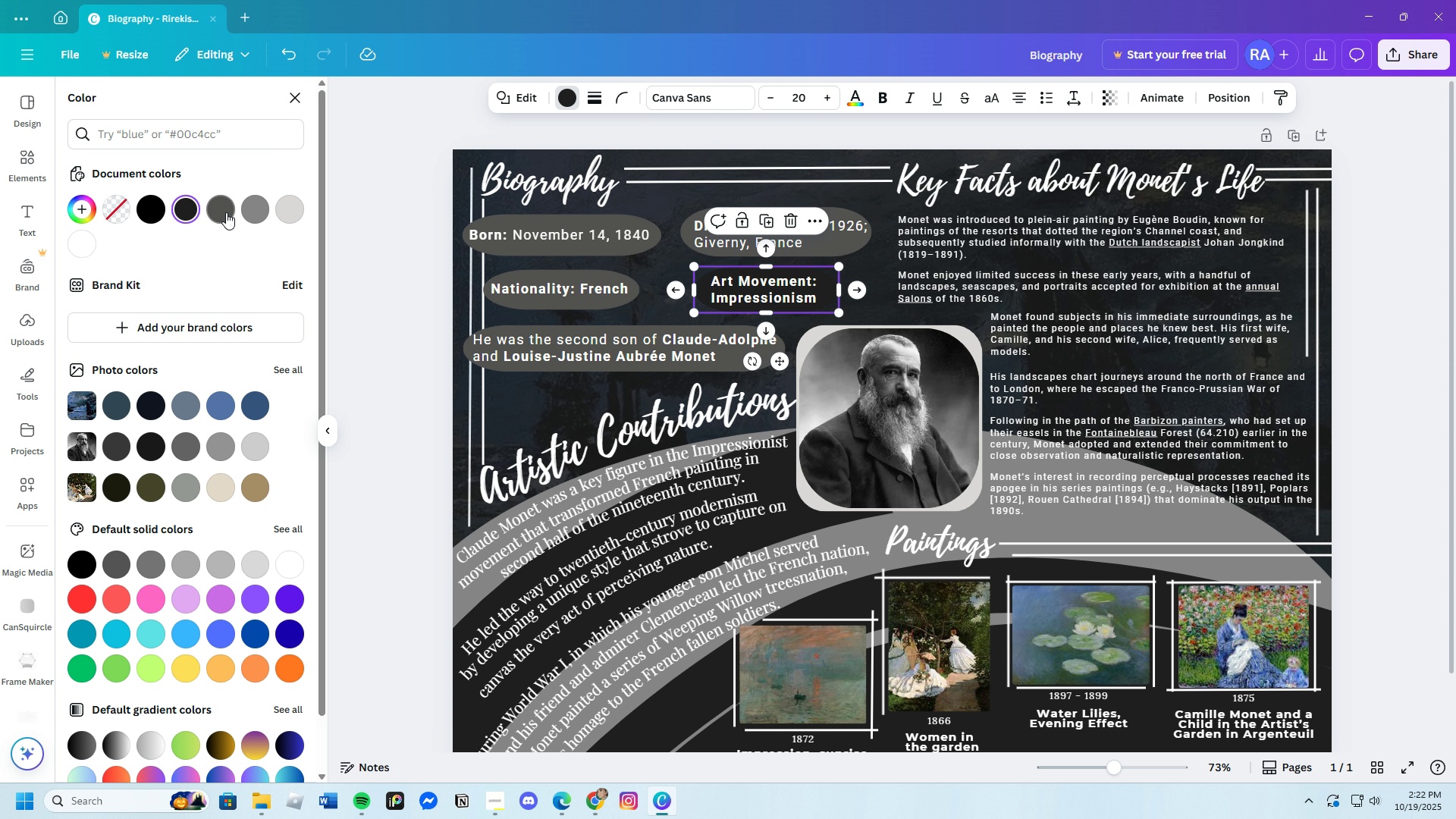 
left_click([226, 212])
 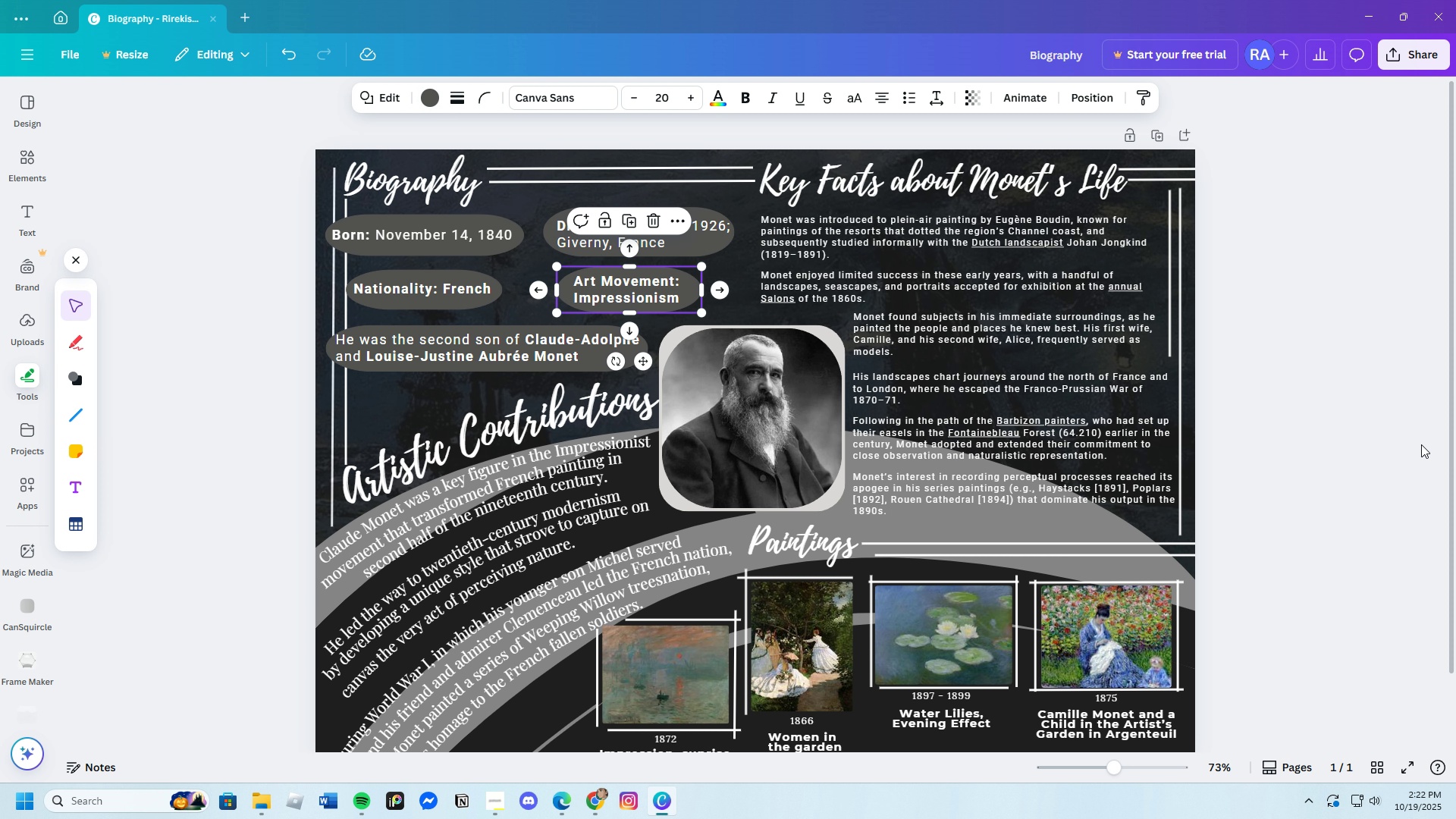 
double_click([1420, 444])
 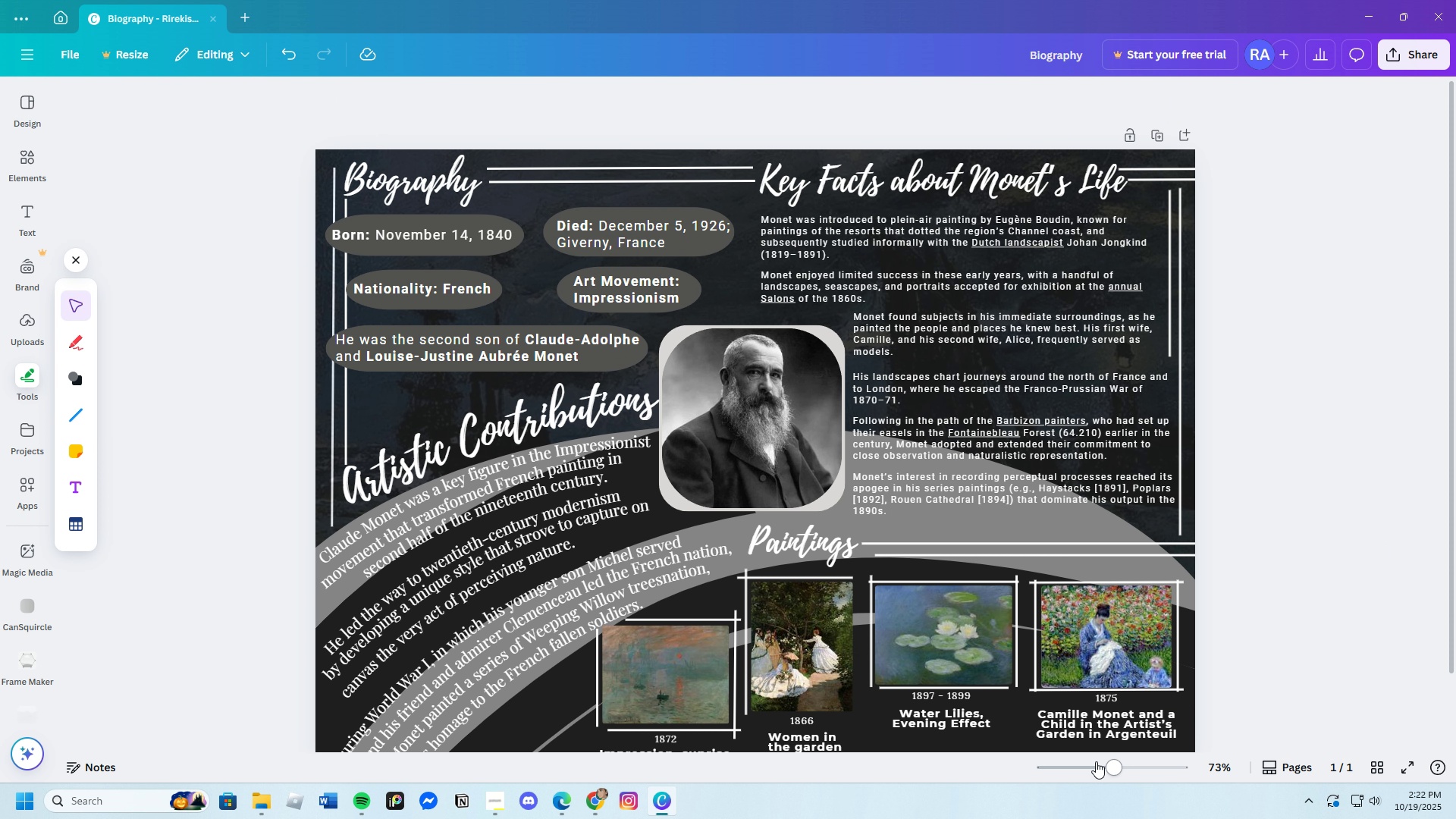 
left_click_drag(start_coordinate=[1103, 764], to_coordinate=[1114, 774])
 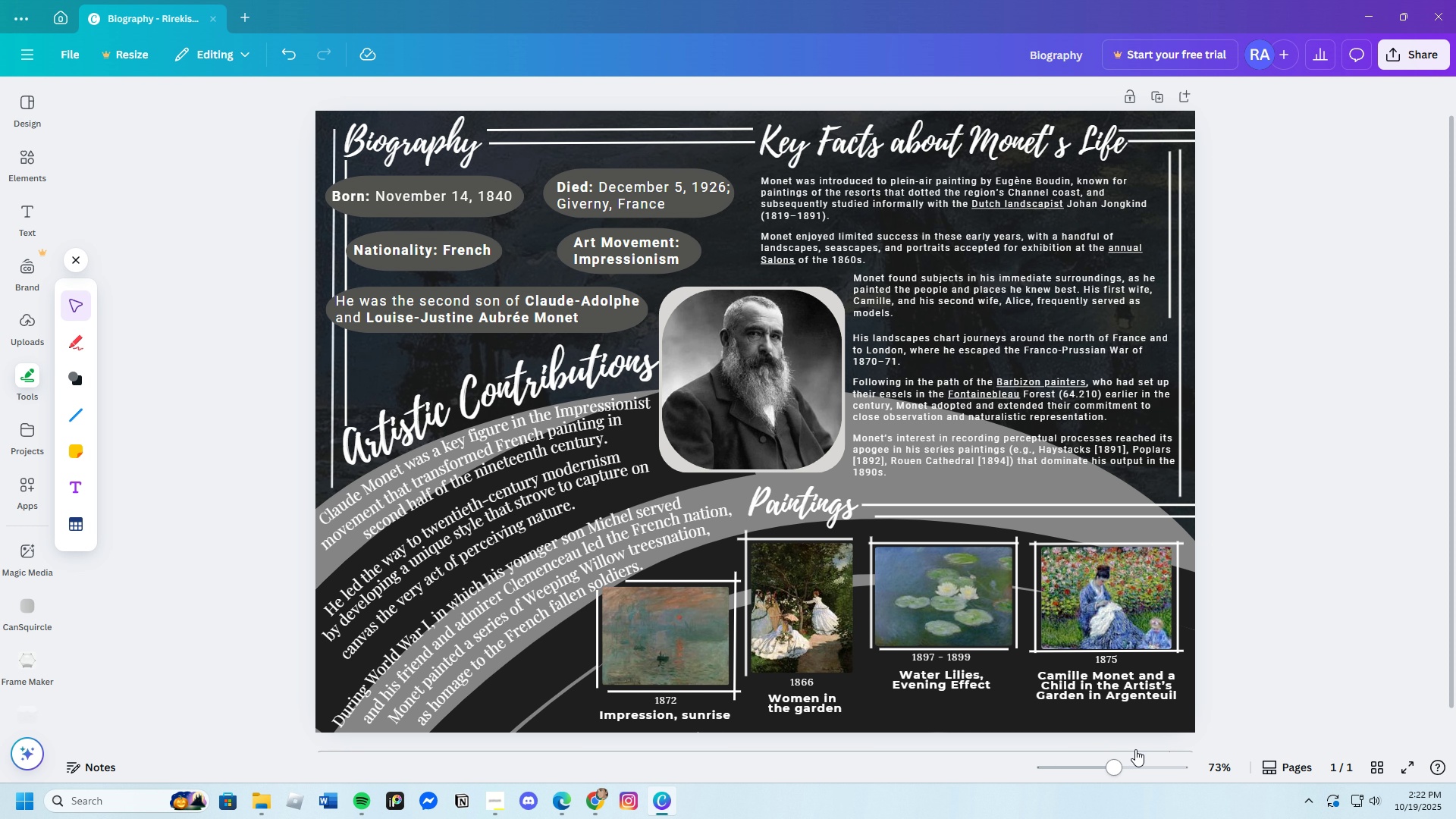 
mouse_move([1149, 730])
 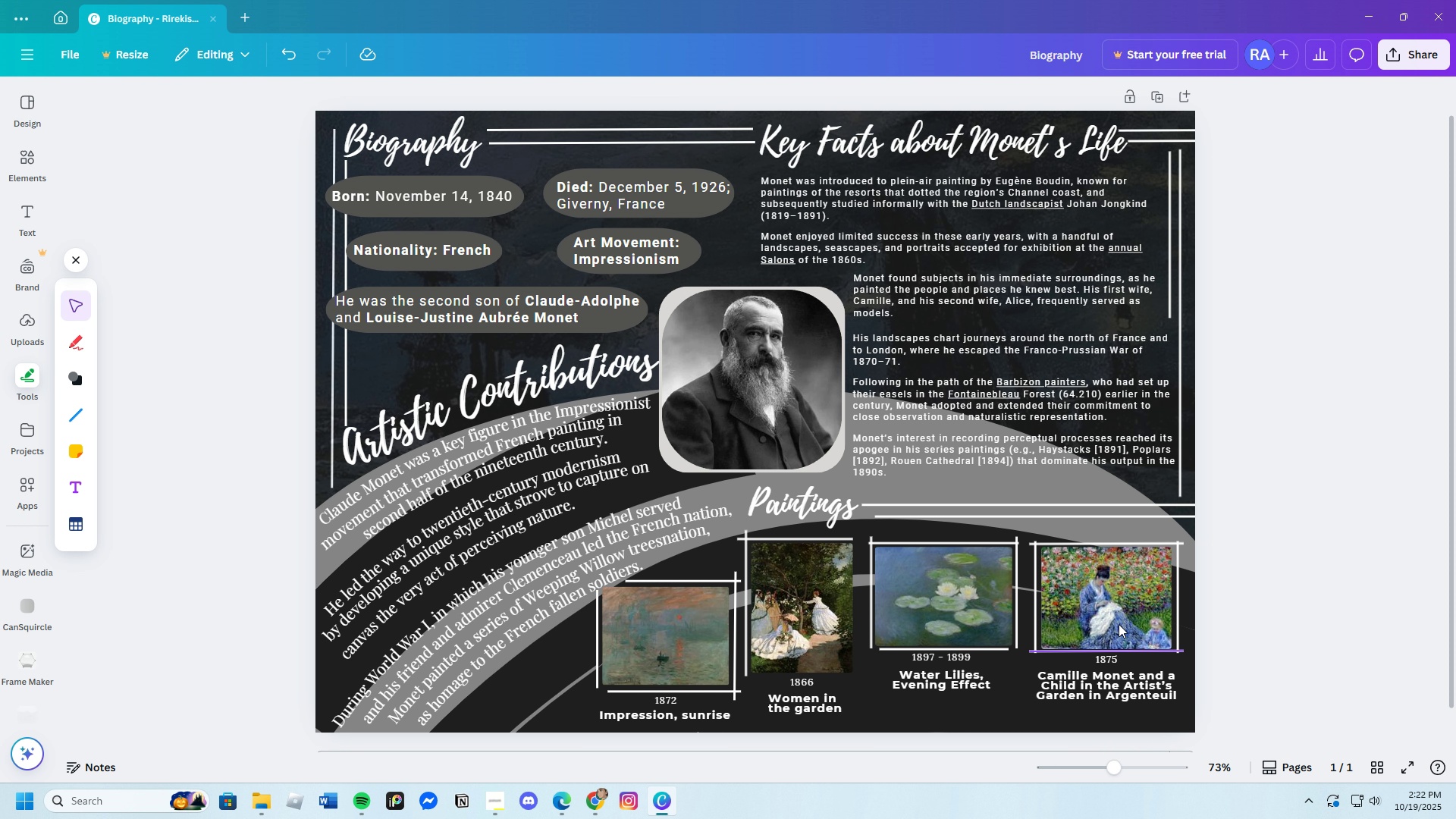 
mouse_move([1105, 620])
 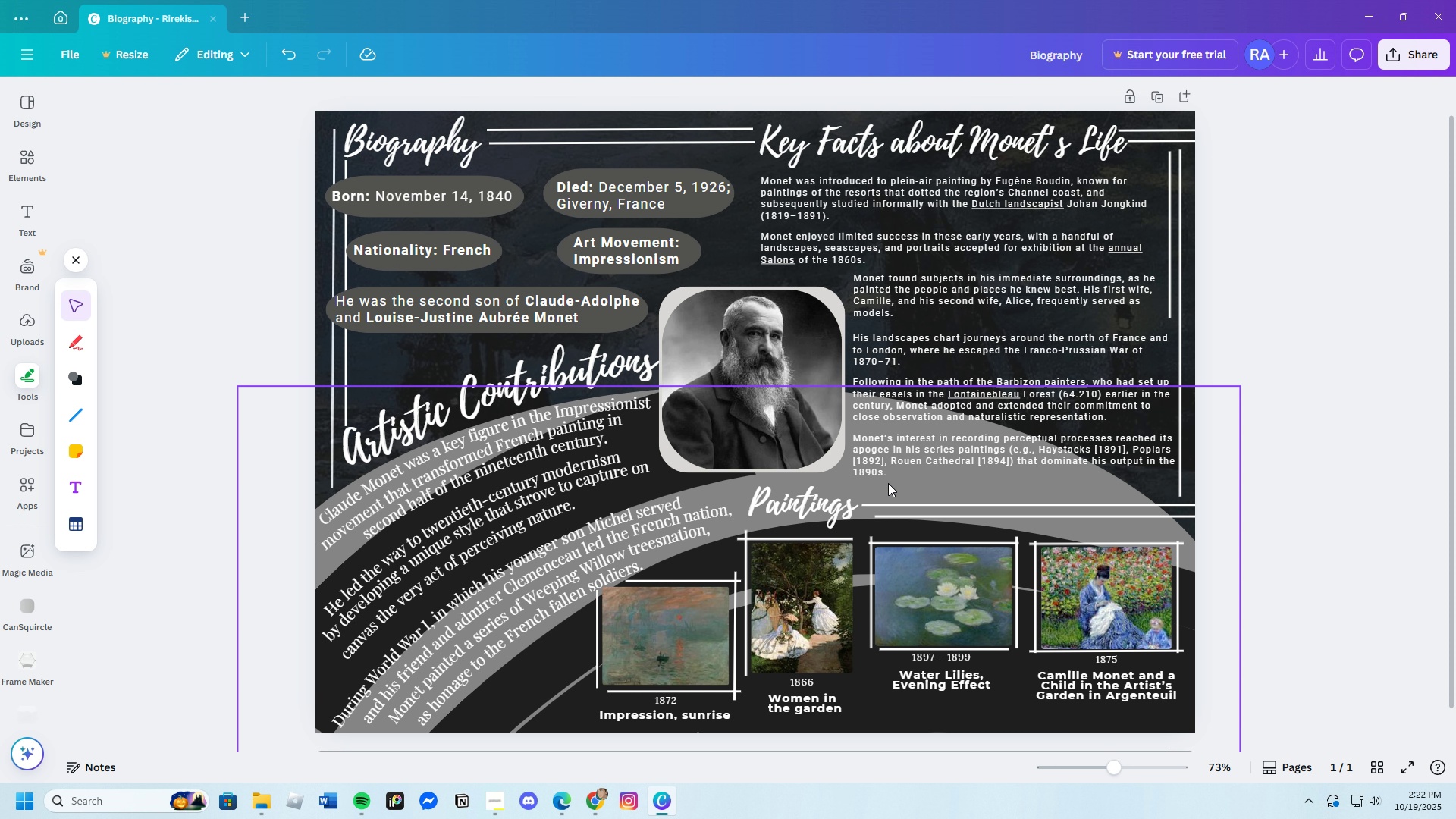 
left_click([906, 490])
 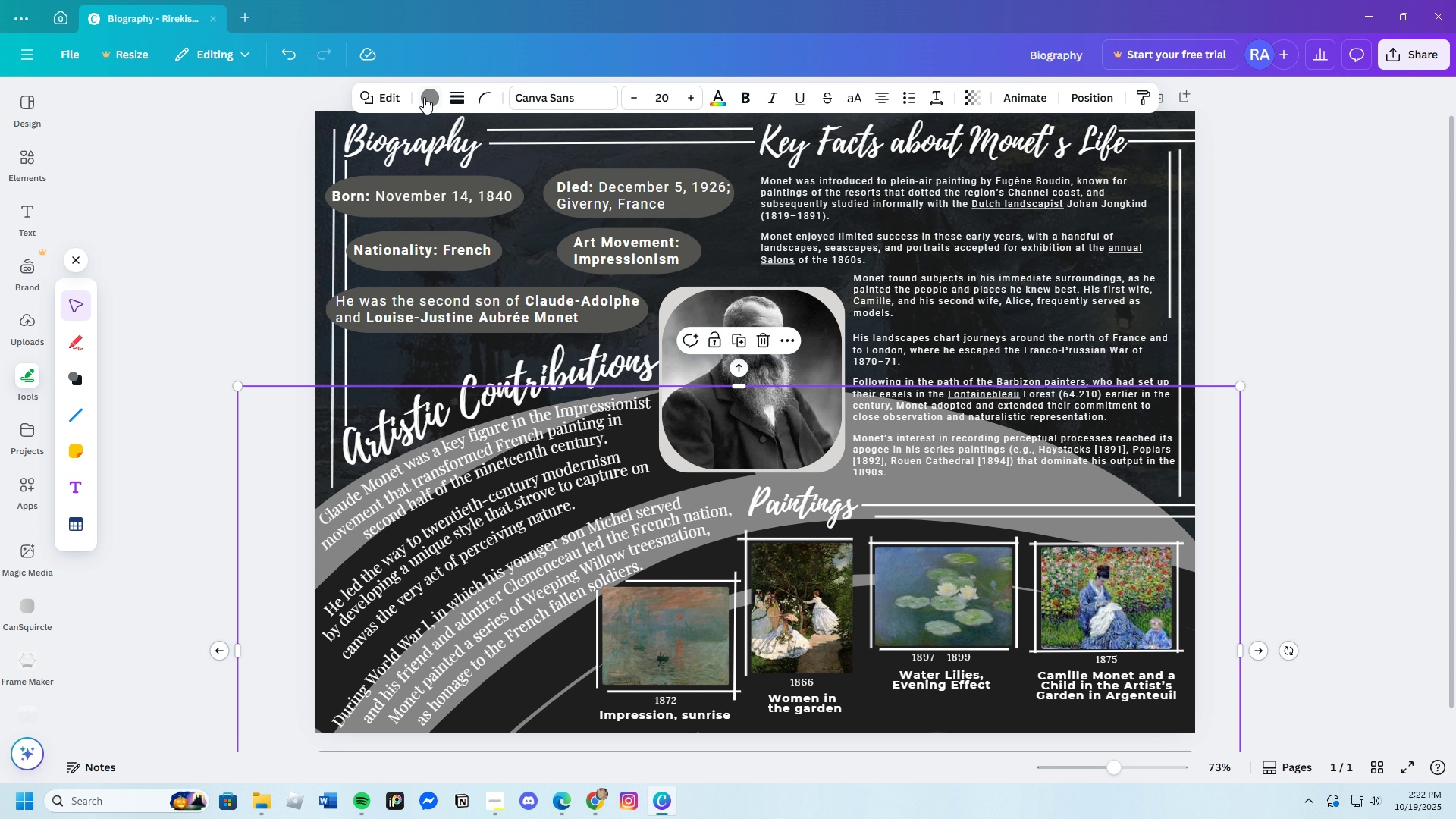 
left_click_drag(start_coordinate=[425, 95], to_coordinate=[428, 86])
 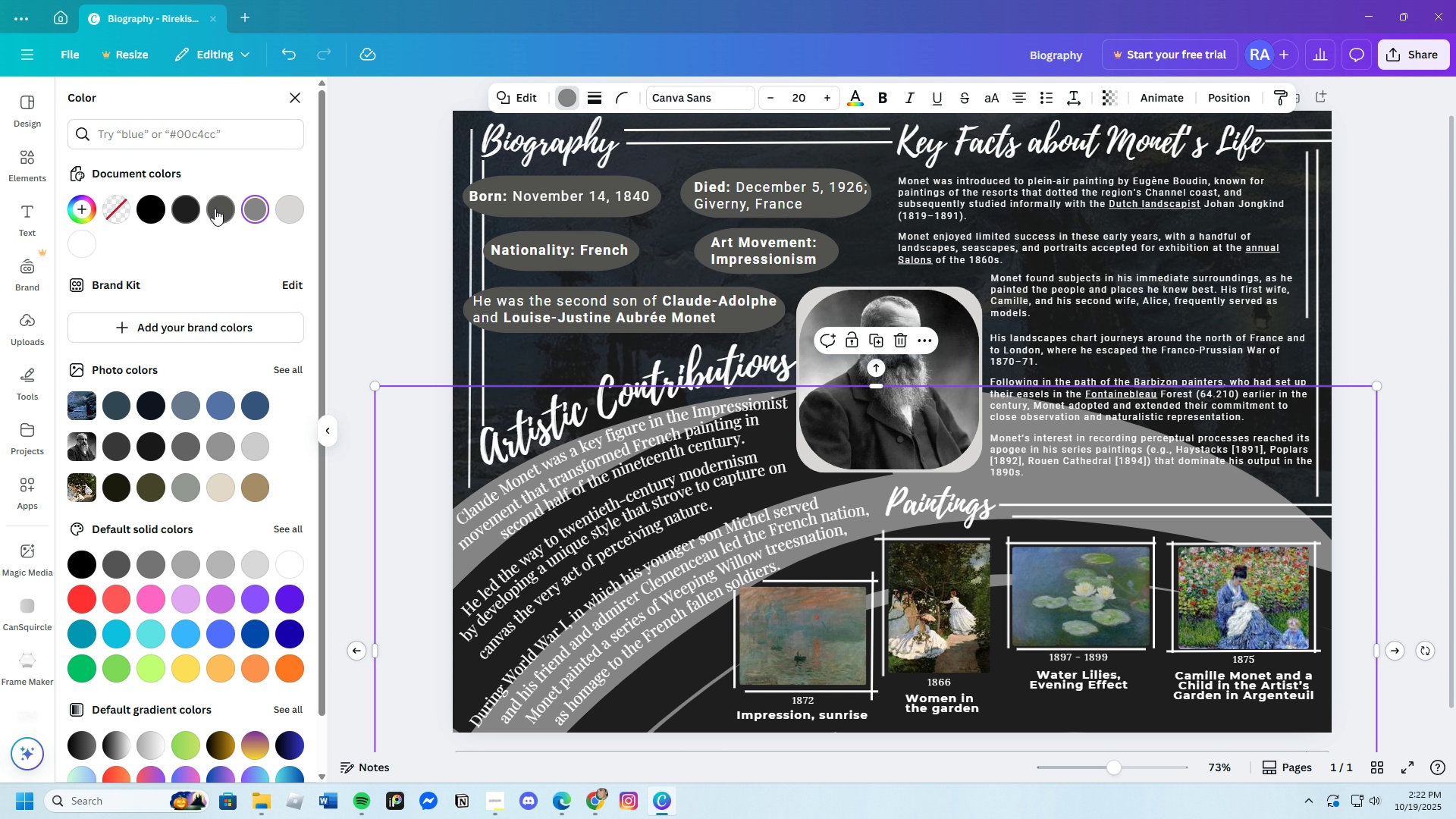 
left_click([215, 209])
 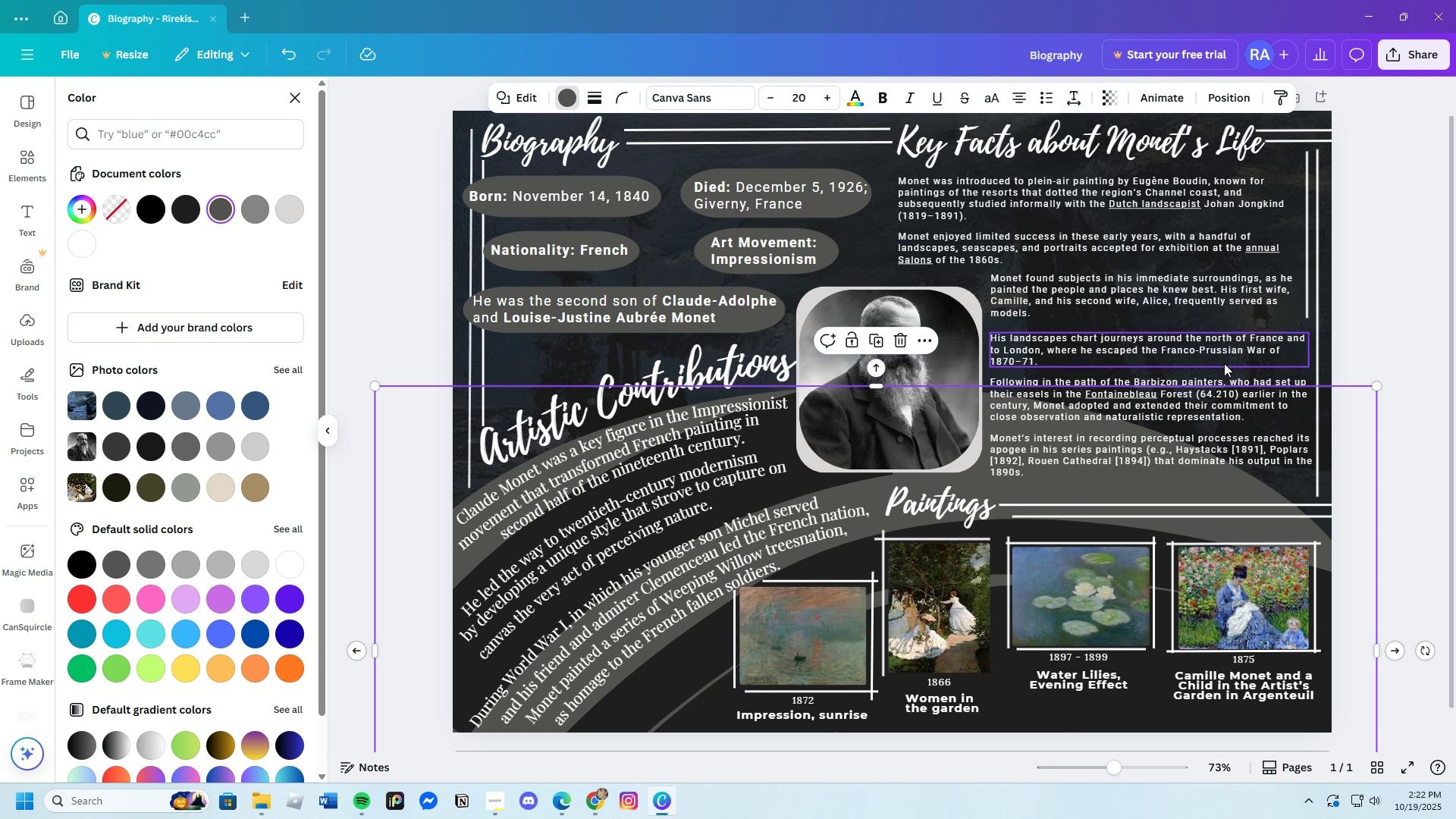 
double_click([1373, 331])
 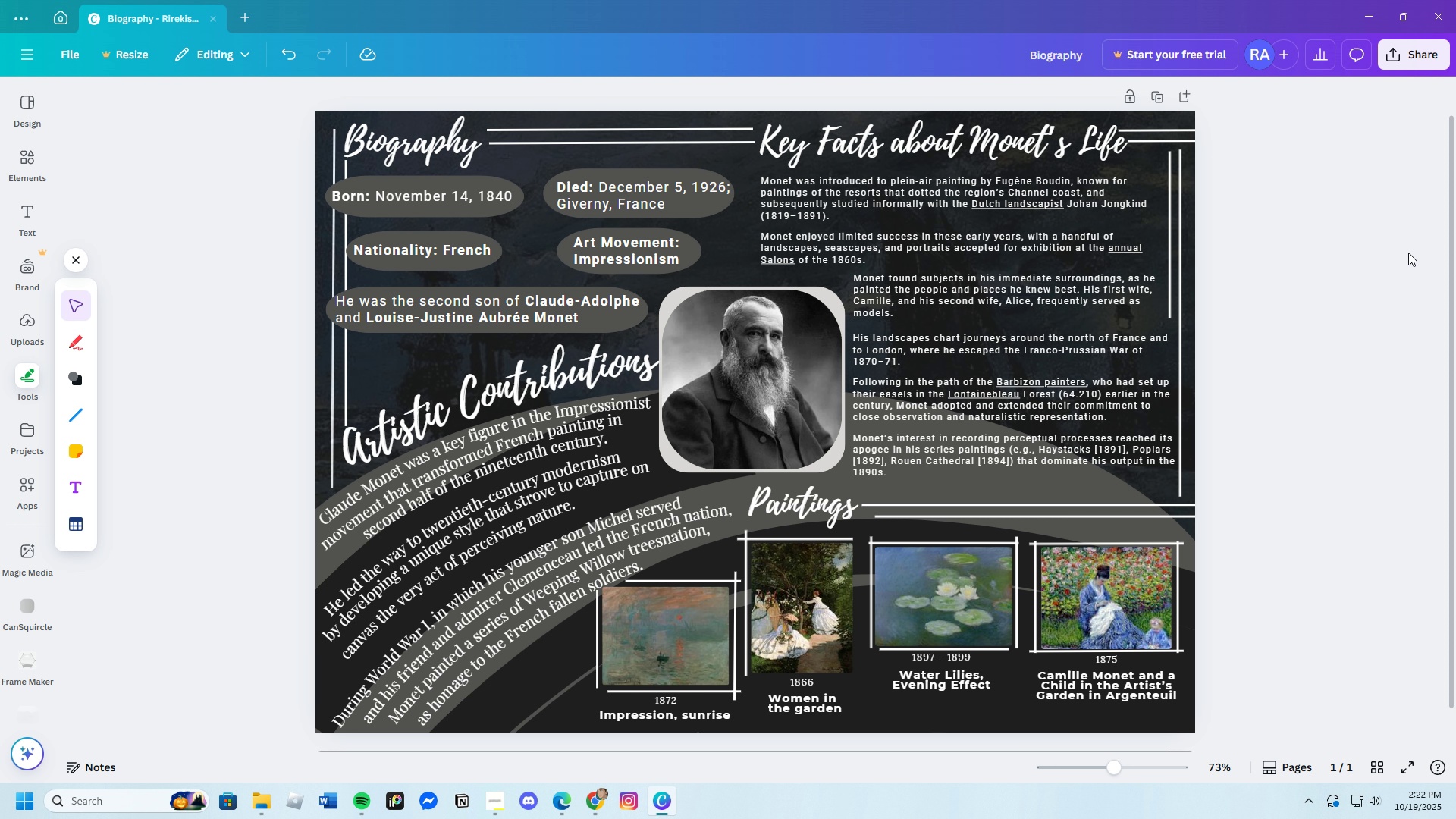 
wait(14.91)
 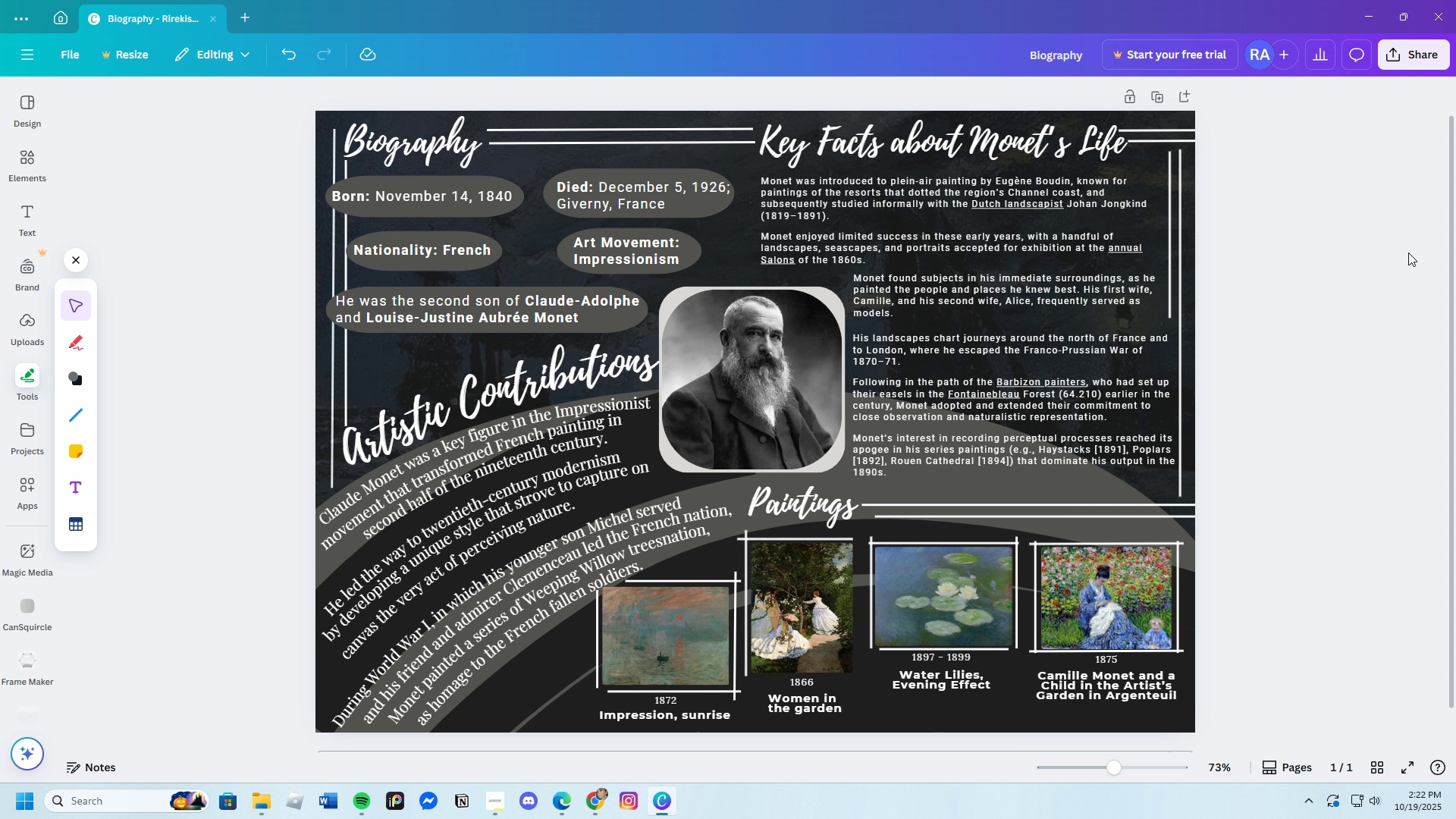 
left_click_drag(start_coordinate=[563, 255], to_coordinate=[525, 255])
 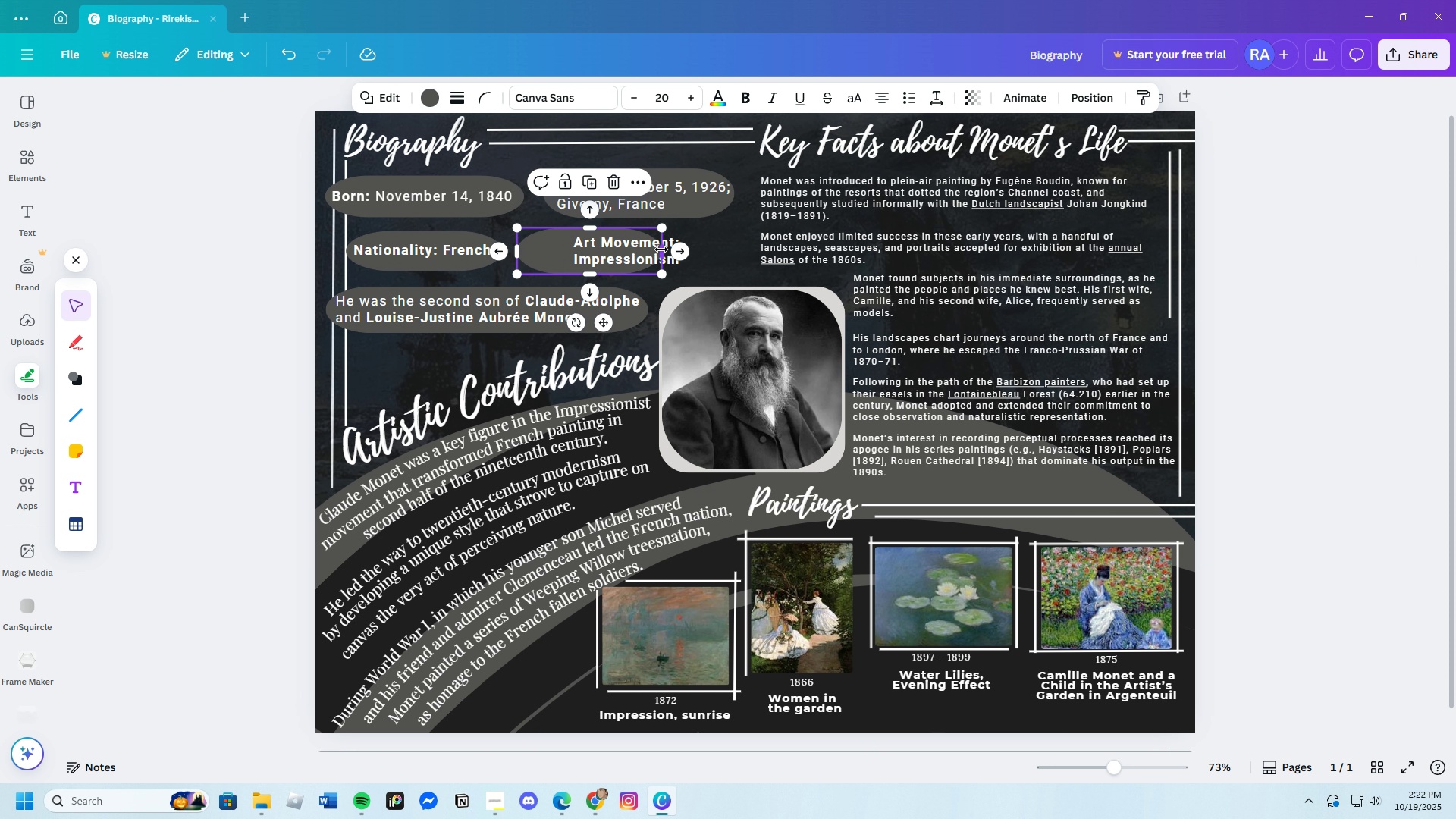 
left_click_drag(start_coordinate=[661, 249], to_coordinate=[752, 265])
 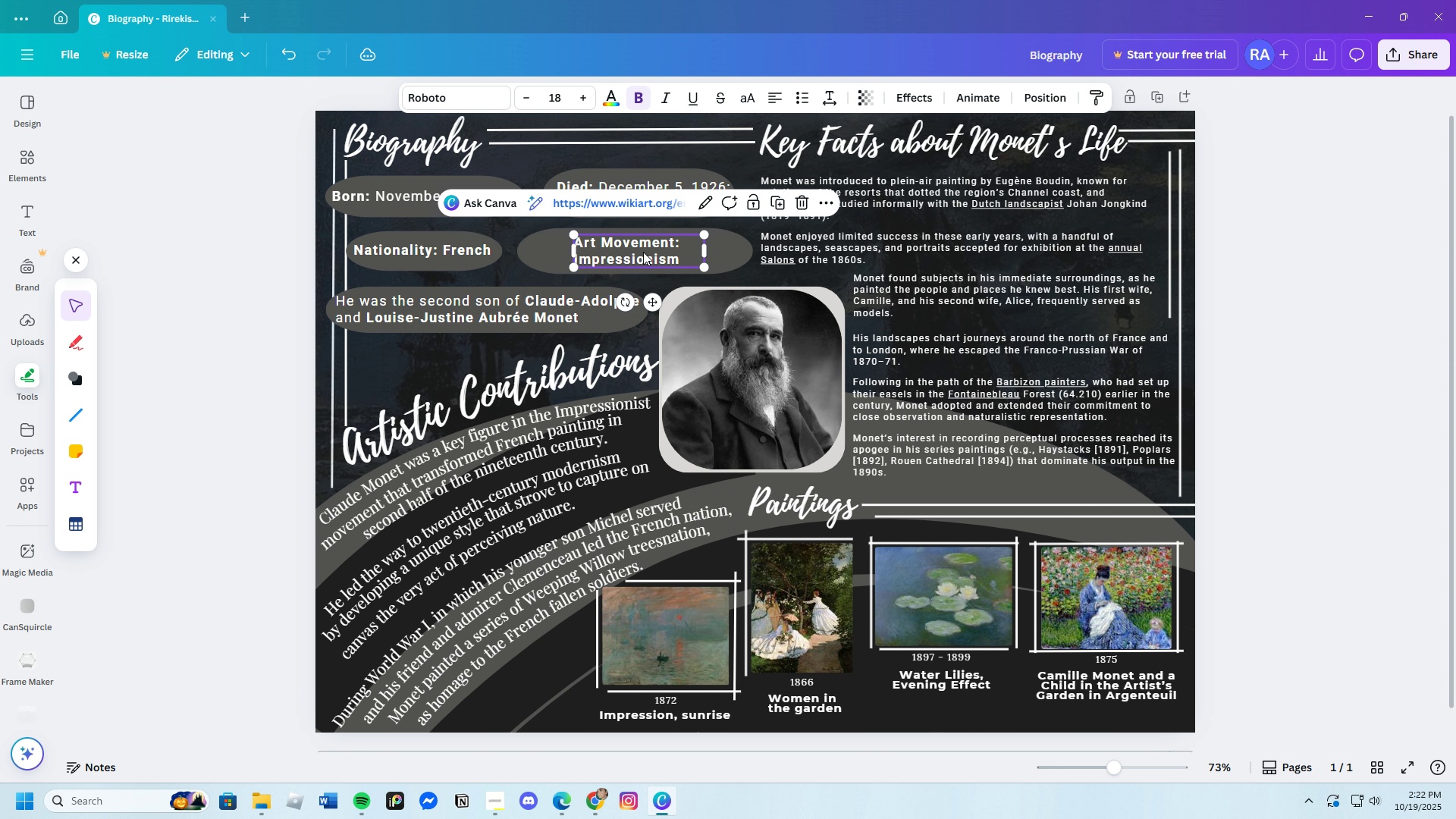 
left_click([643, 252])
 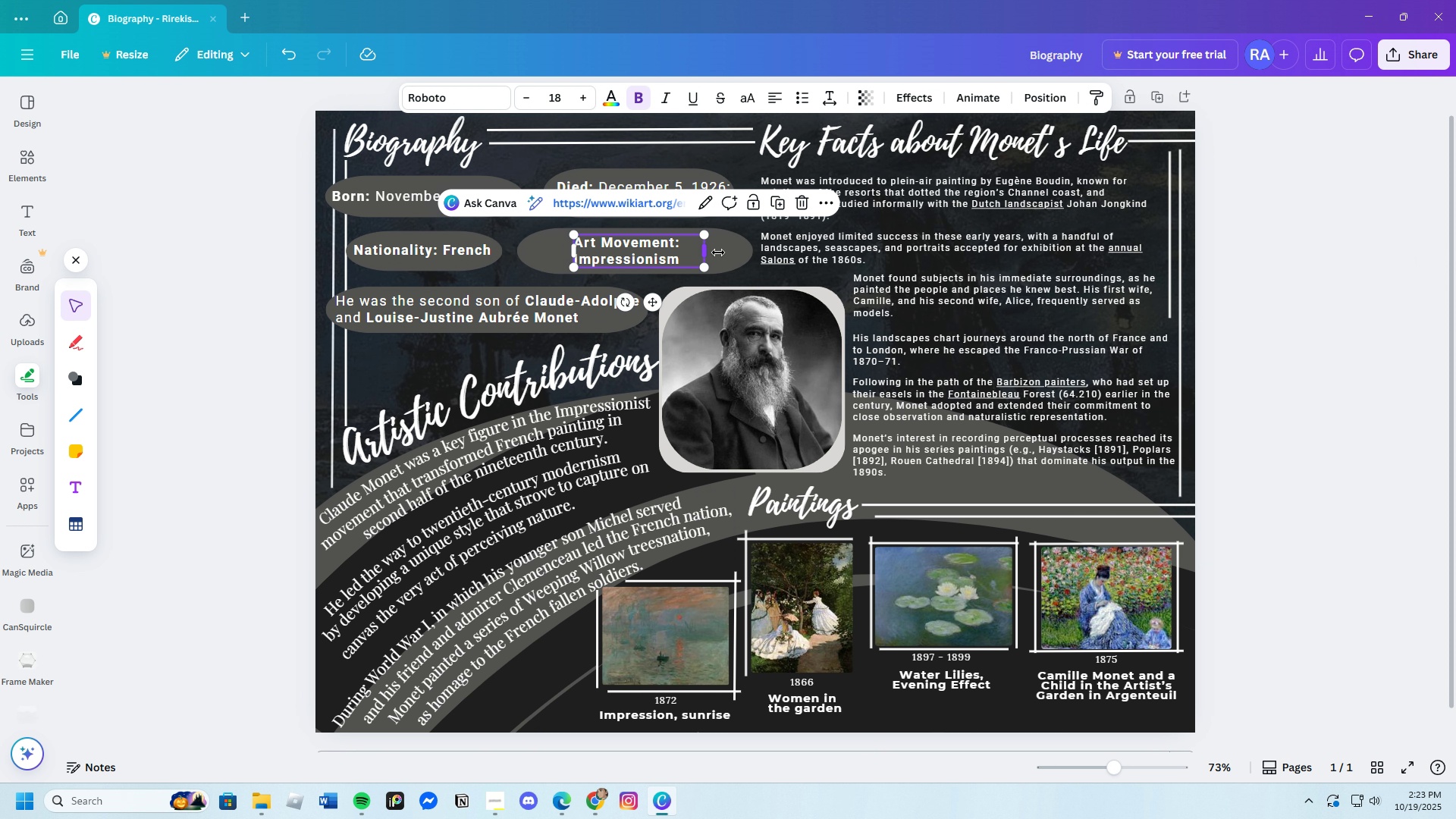 
left_click_drag(start_coordinate=[706, 252], to_coordinate=[745, 256])
 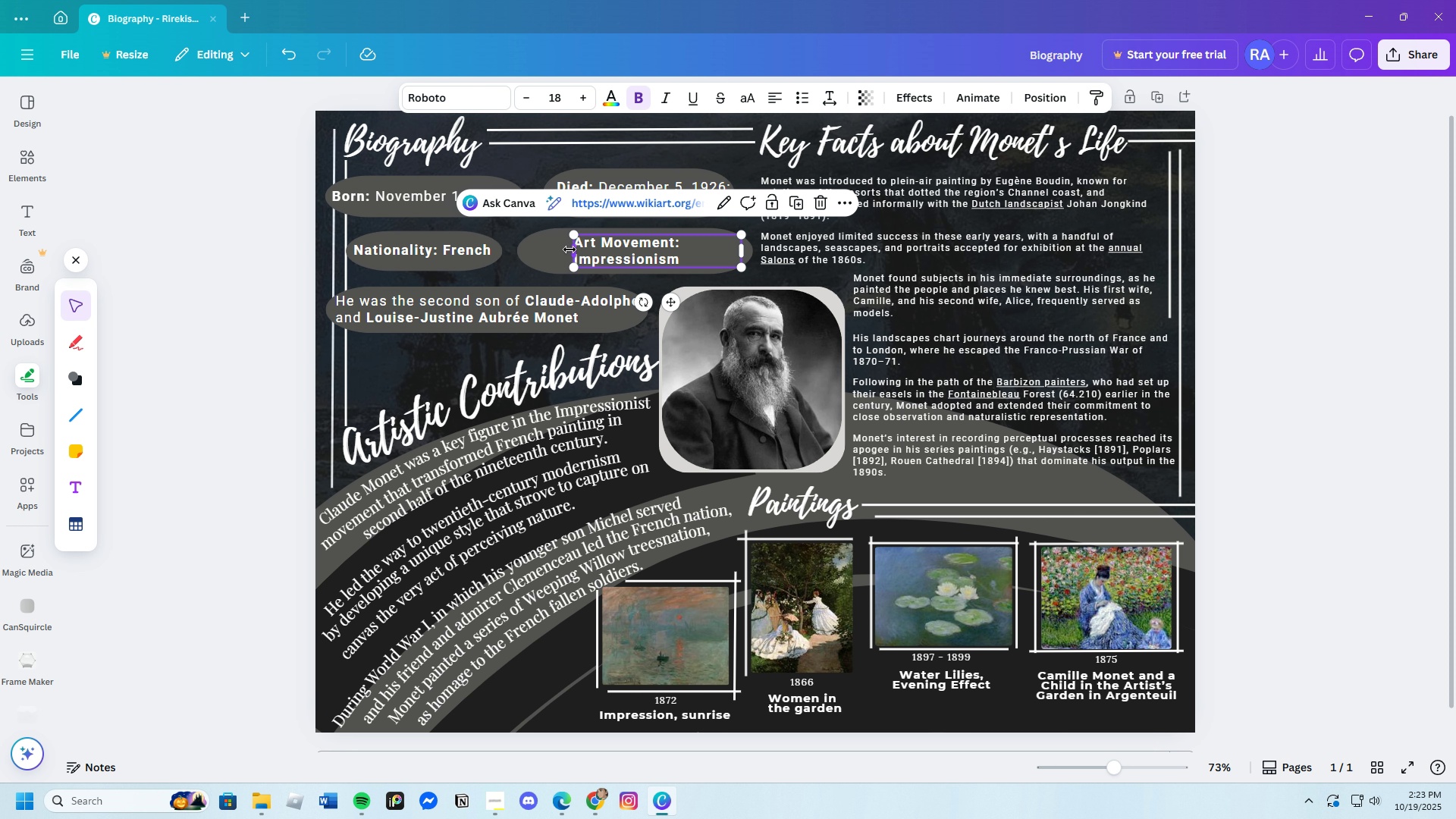 
left_click_drag(start_coordinate=[570, 249], to_coordinate=[512, 254])
 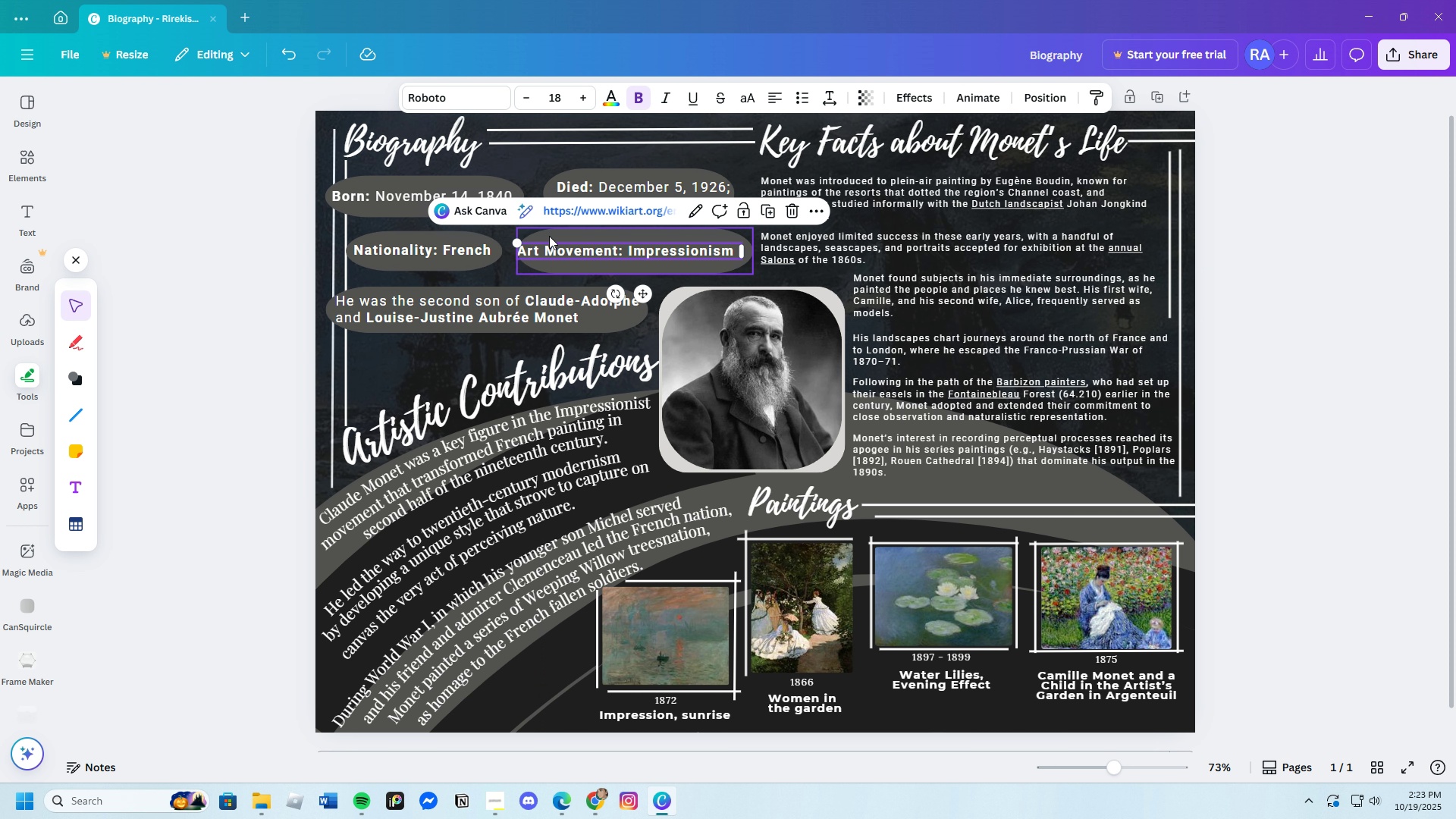 
left_click([549, 236])
 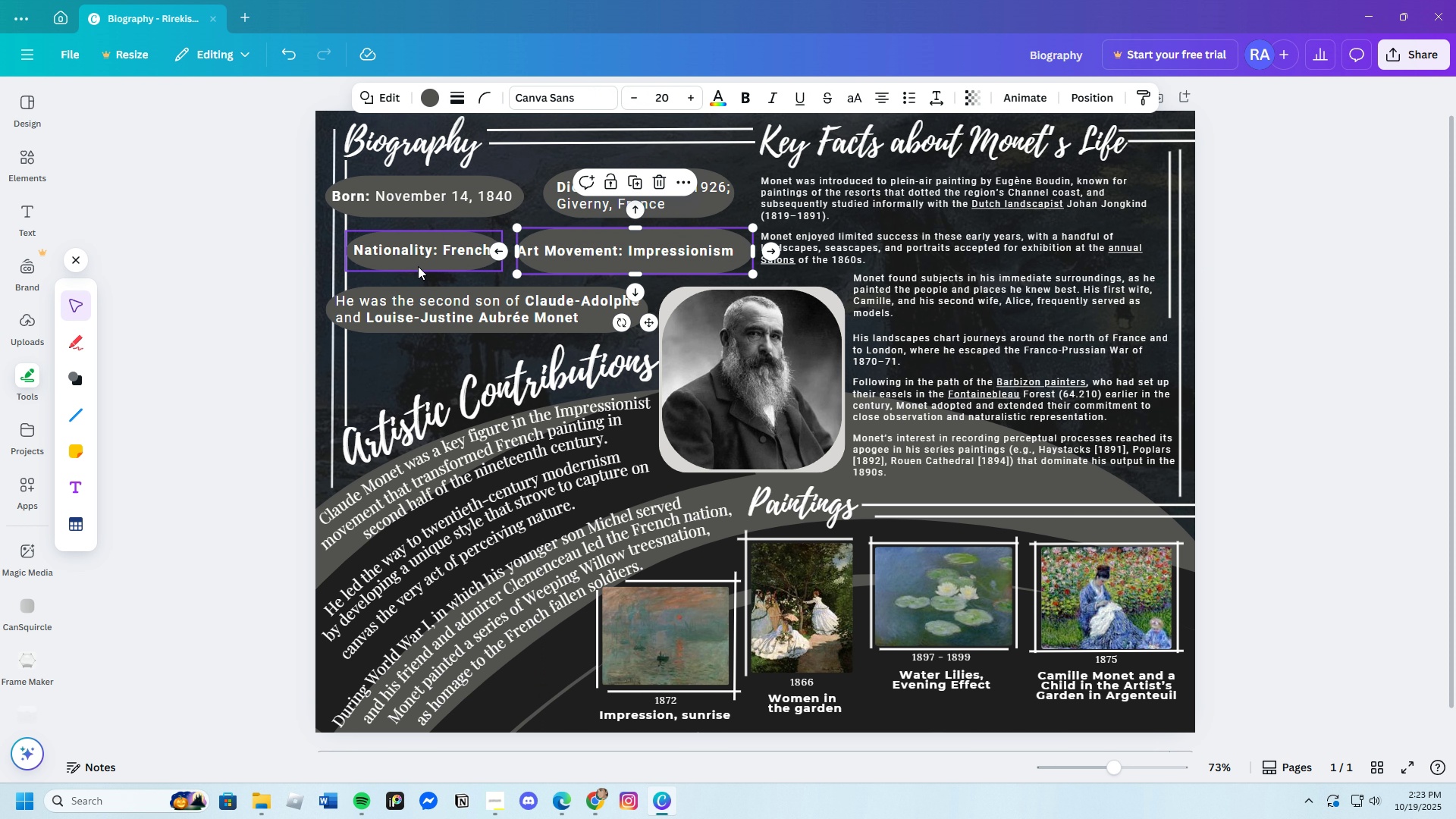 
left_click([419, 266])
 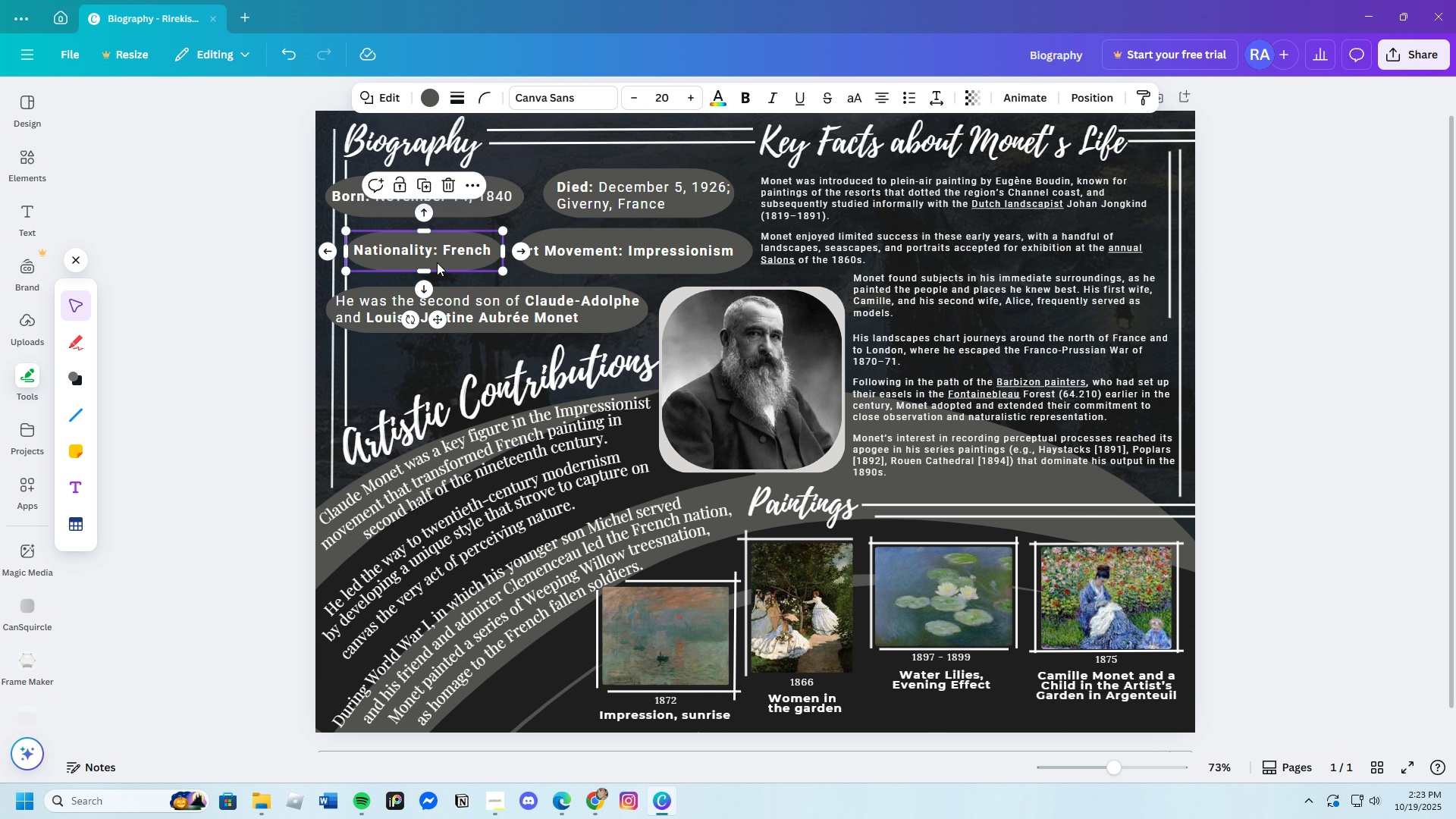 
left_click_drag(start_coordinate=[436, 264], to_coordinate=[456, 259])
 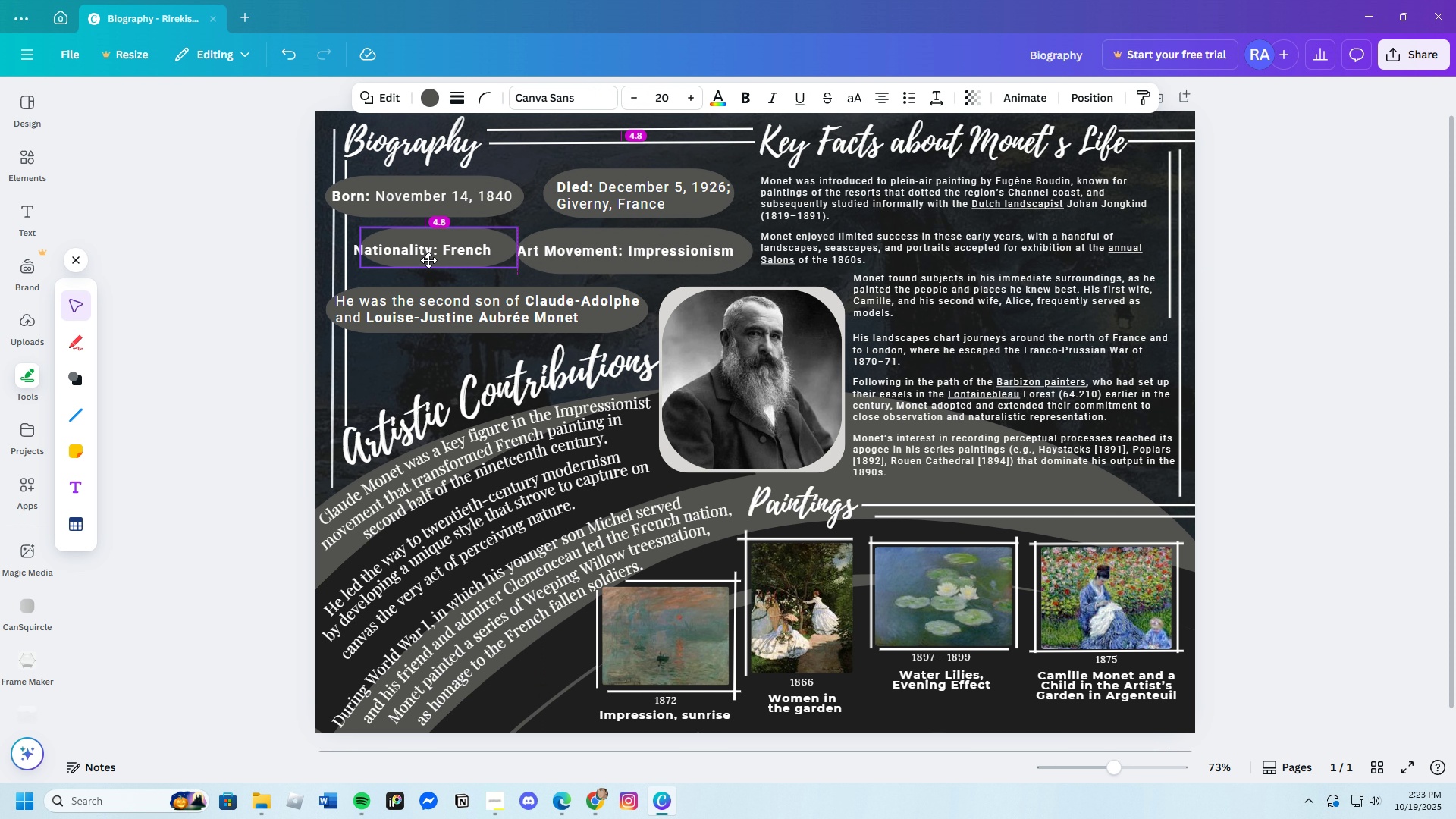 
left_click_drag(start_coordinate=[441, 259], to_coordinate=[413, 261])
 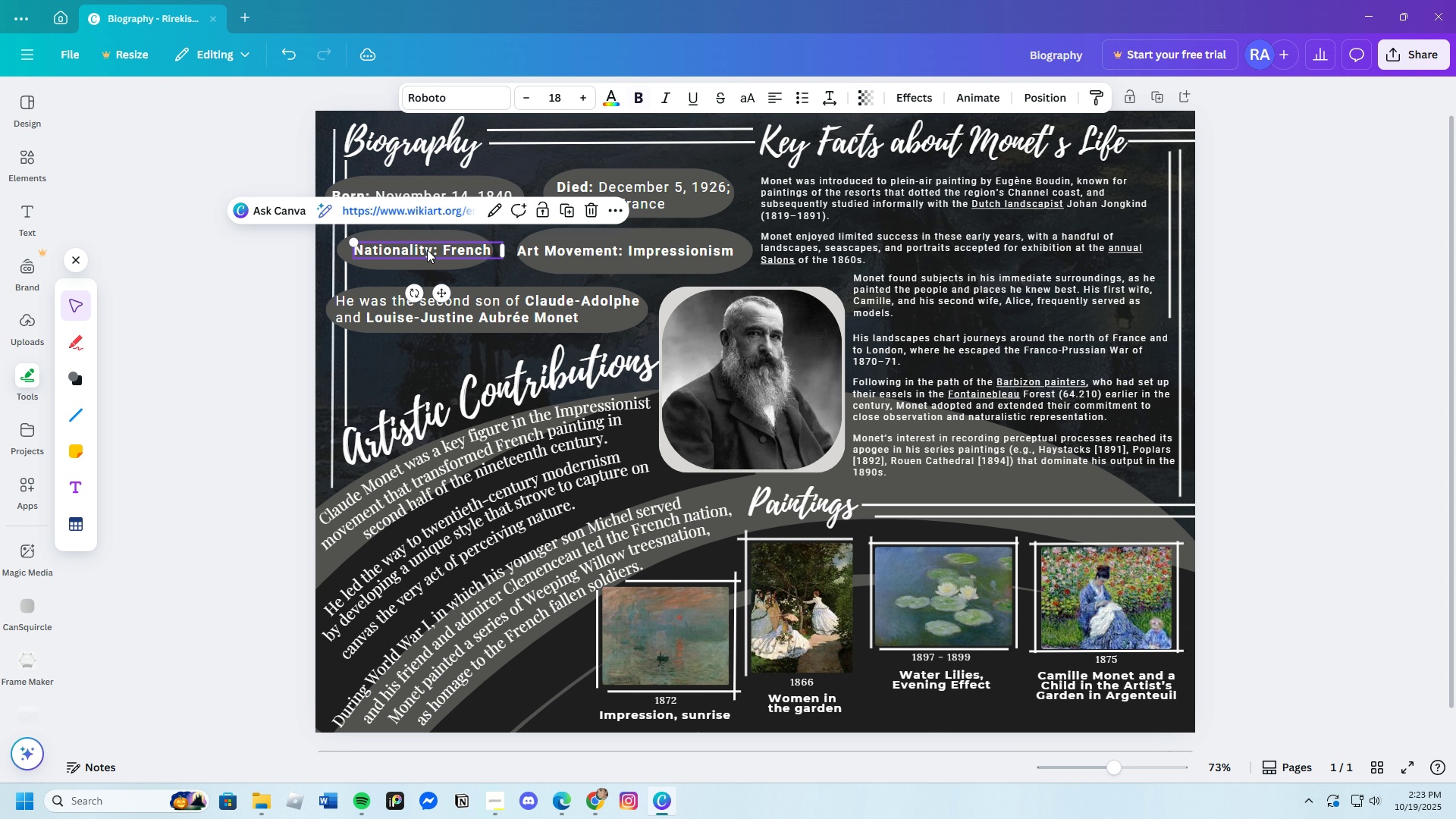 
left_click([427, 249])
 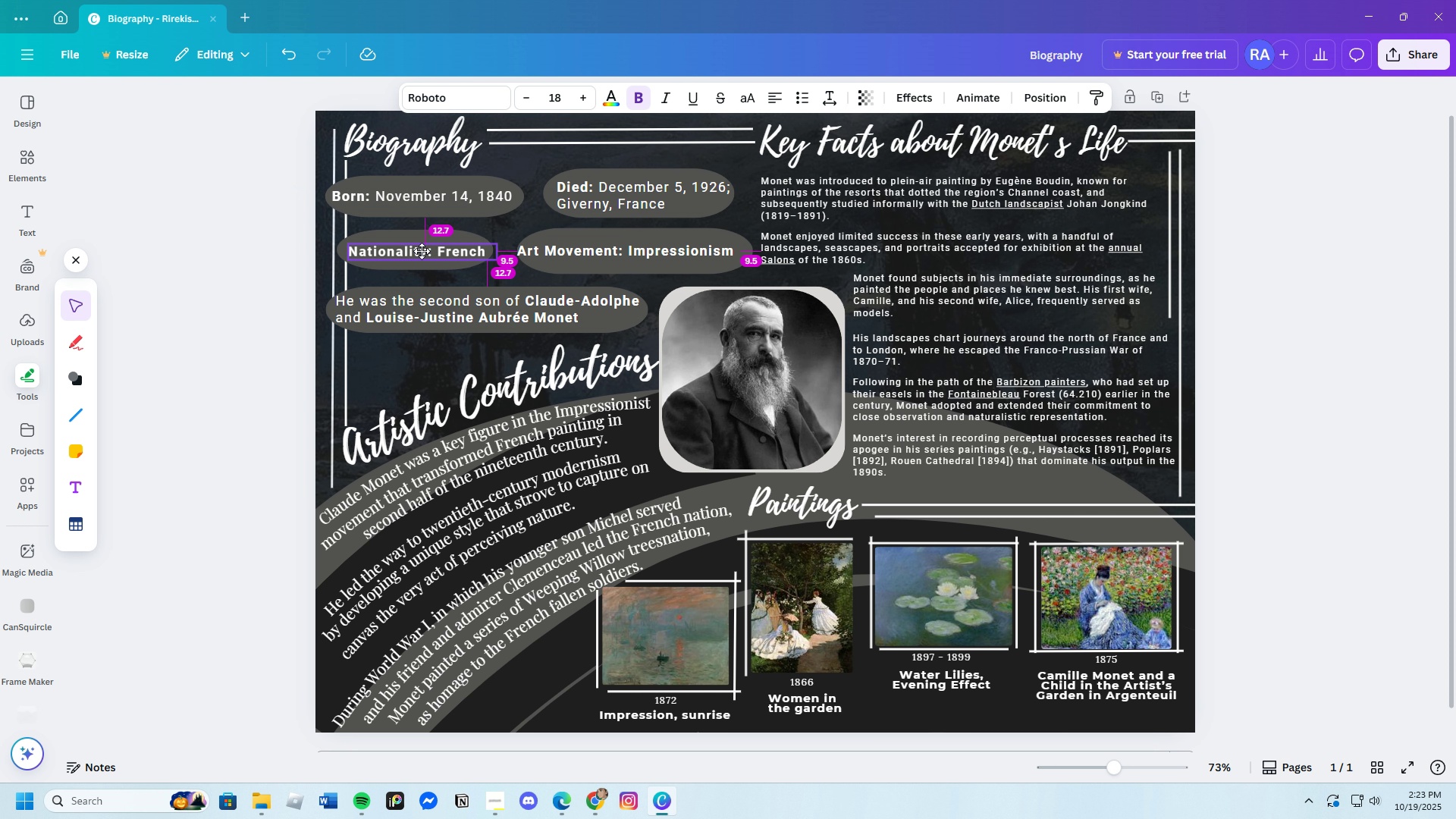 
left_click_drag(start_coordinate=[427, 249], to_coordinate=[415, 248])
 